 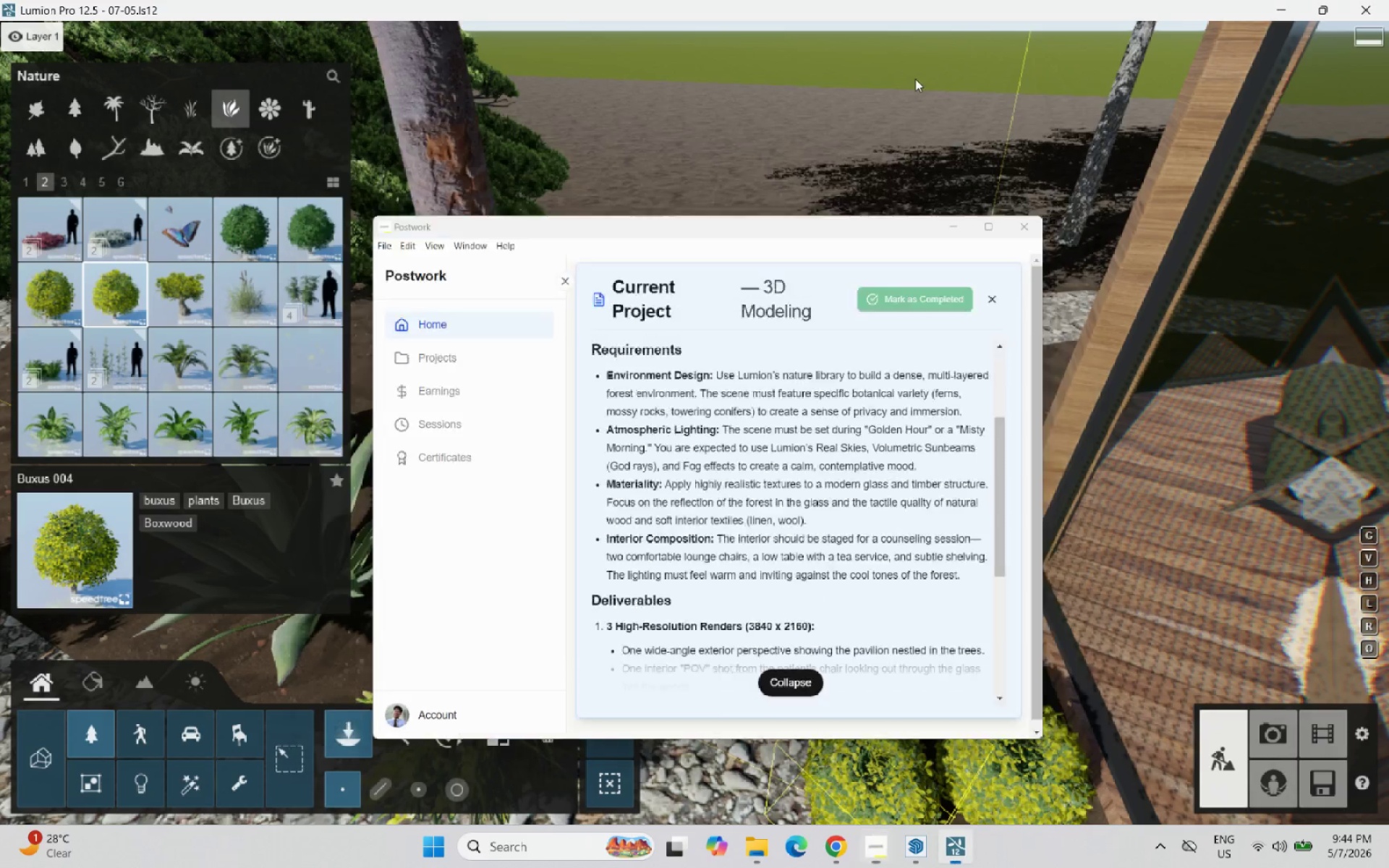 
scroll: coordinate [577, 289], scroll_direction: down, amount: 3.0
 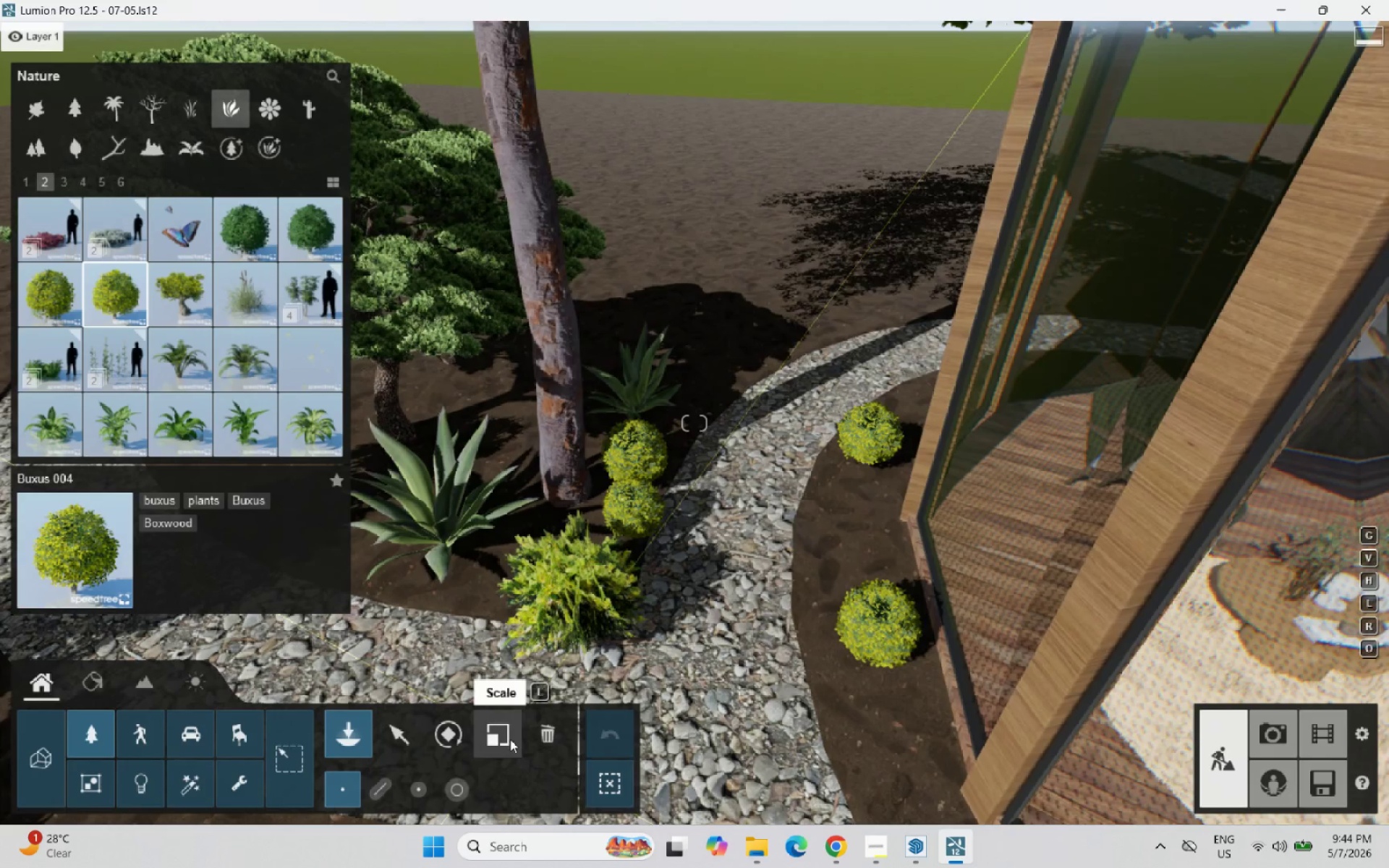 
left_click([553, 744])
 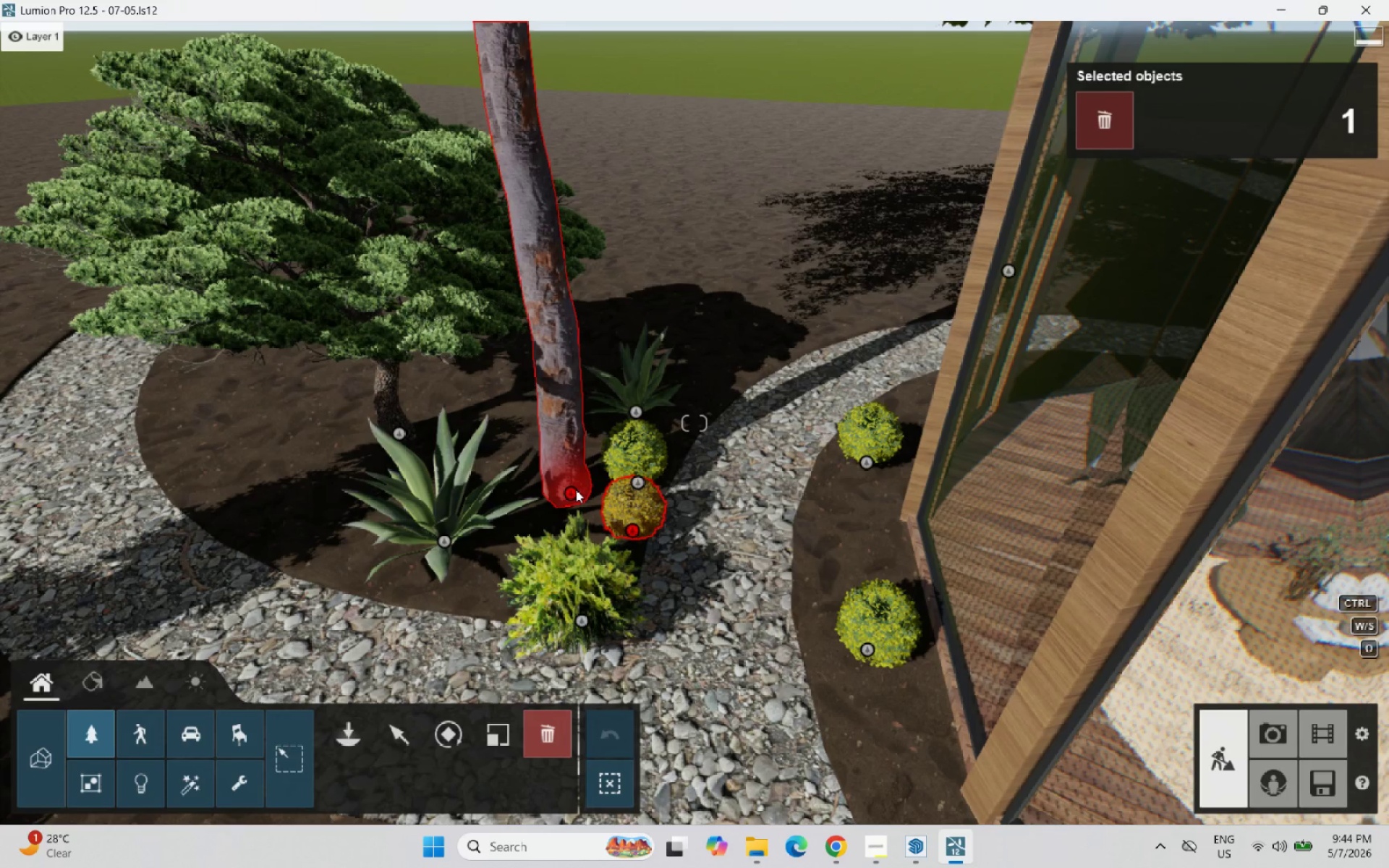 
left_click([576, 490])
 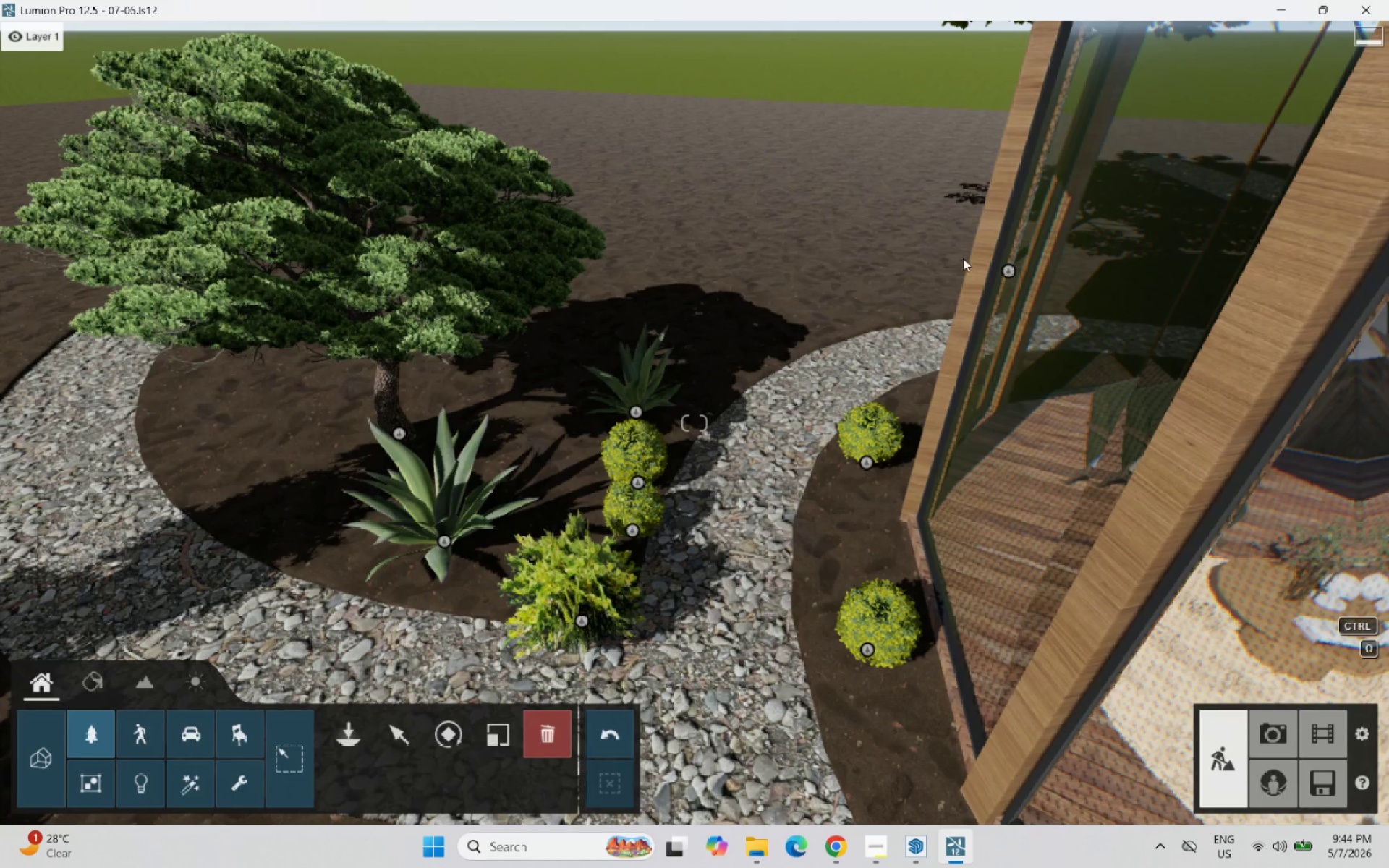 
scroll: coordinate [928, 278], scroll_direction: up, amount: 2.0
 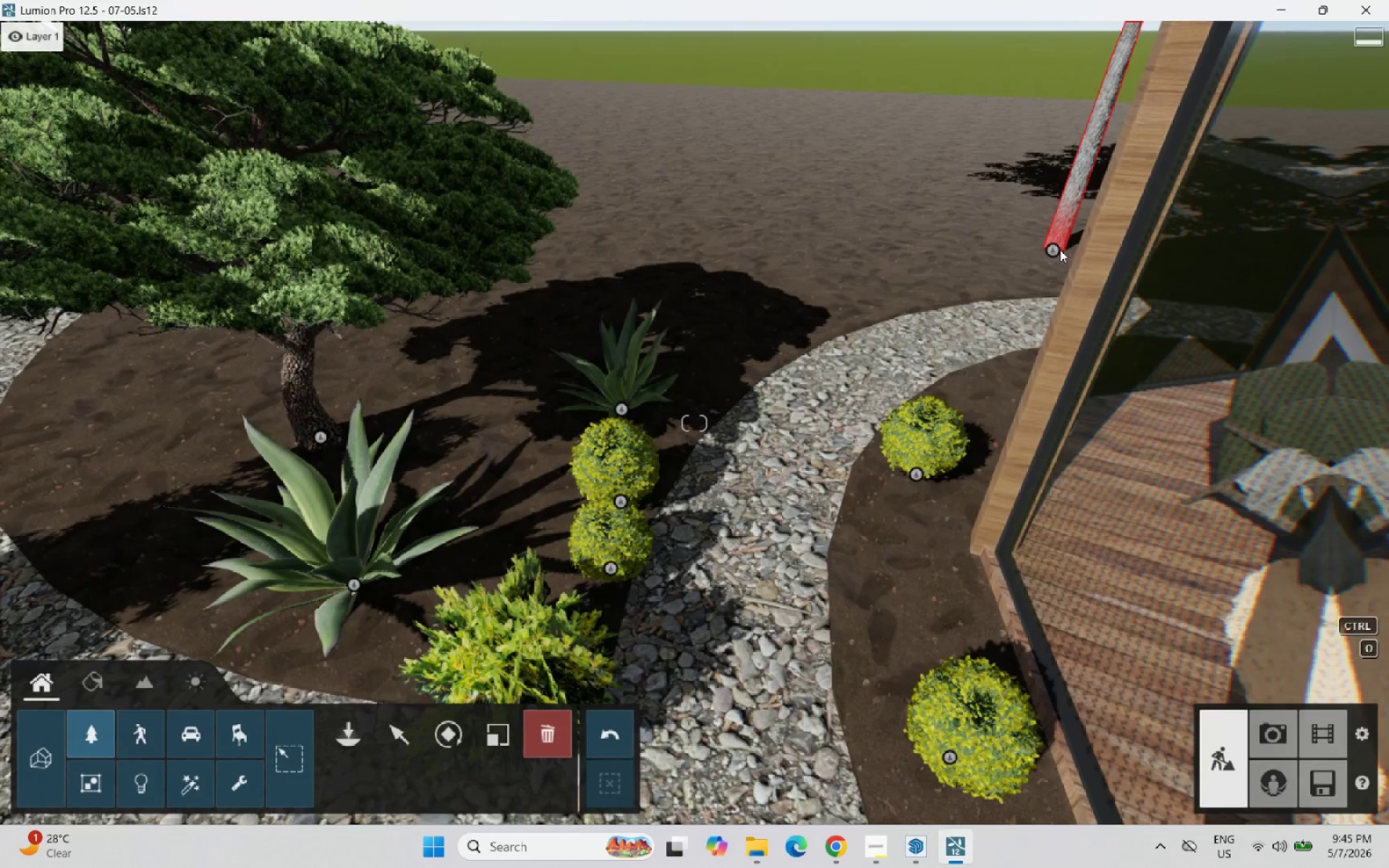 
left_click([1056, 248])
 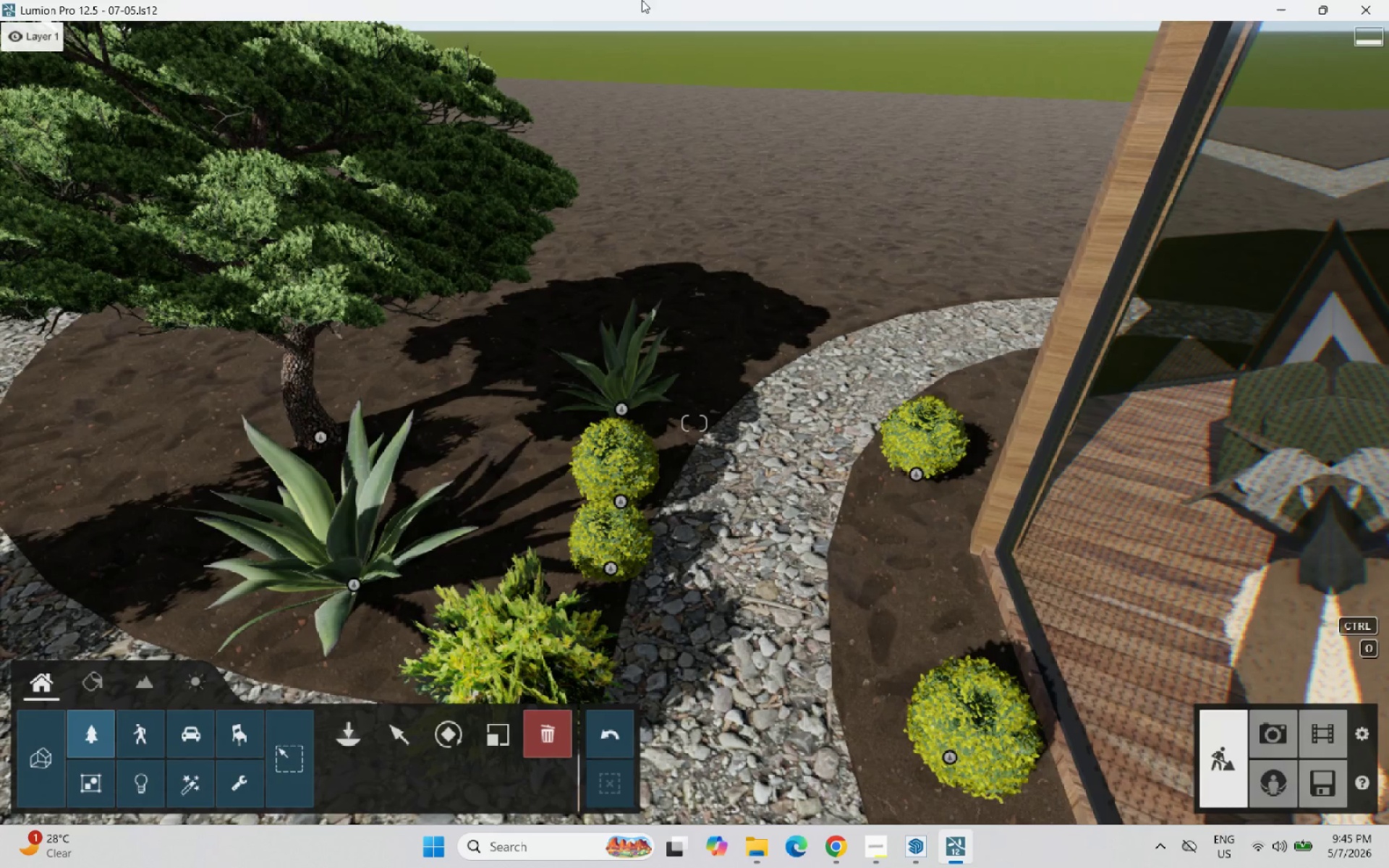 
scroll: coordinate [767, 319], scroll_direction: down, amount: 9.0
 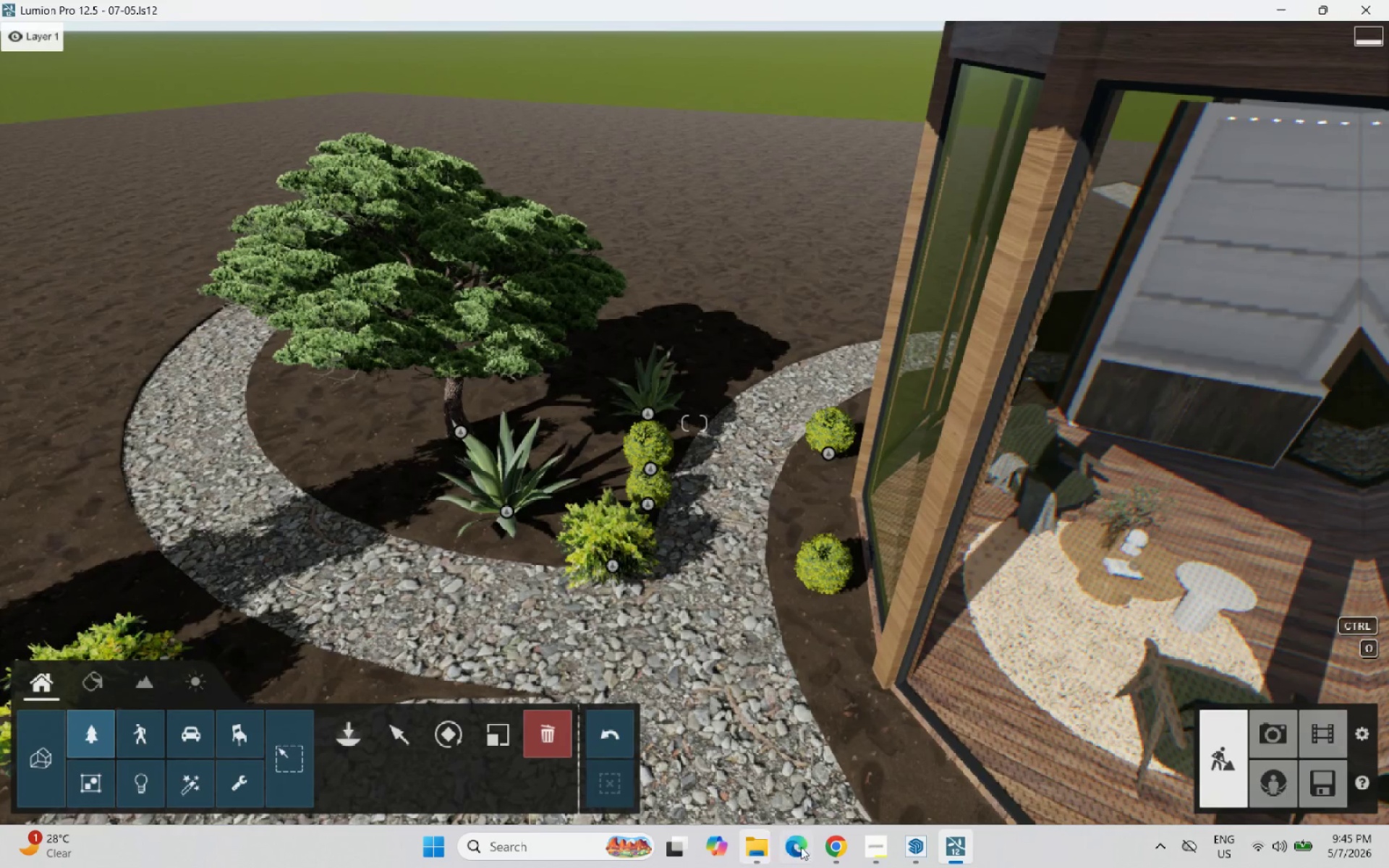 
left_click([835, 855])
 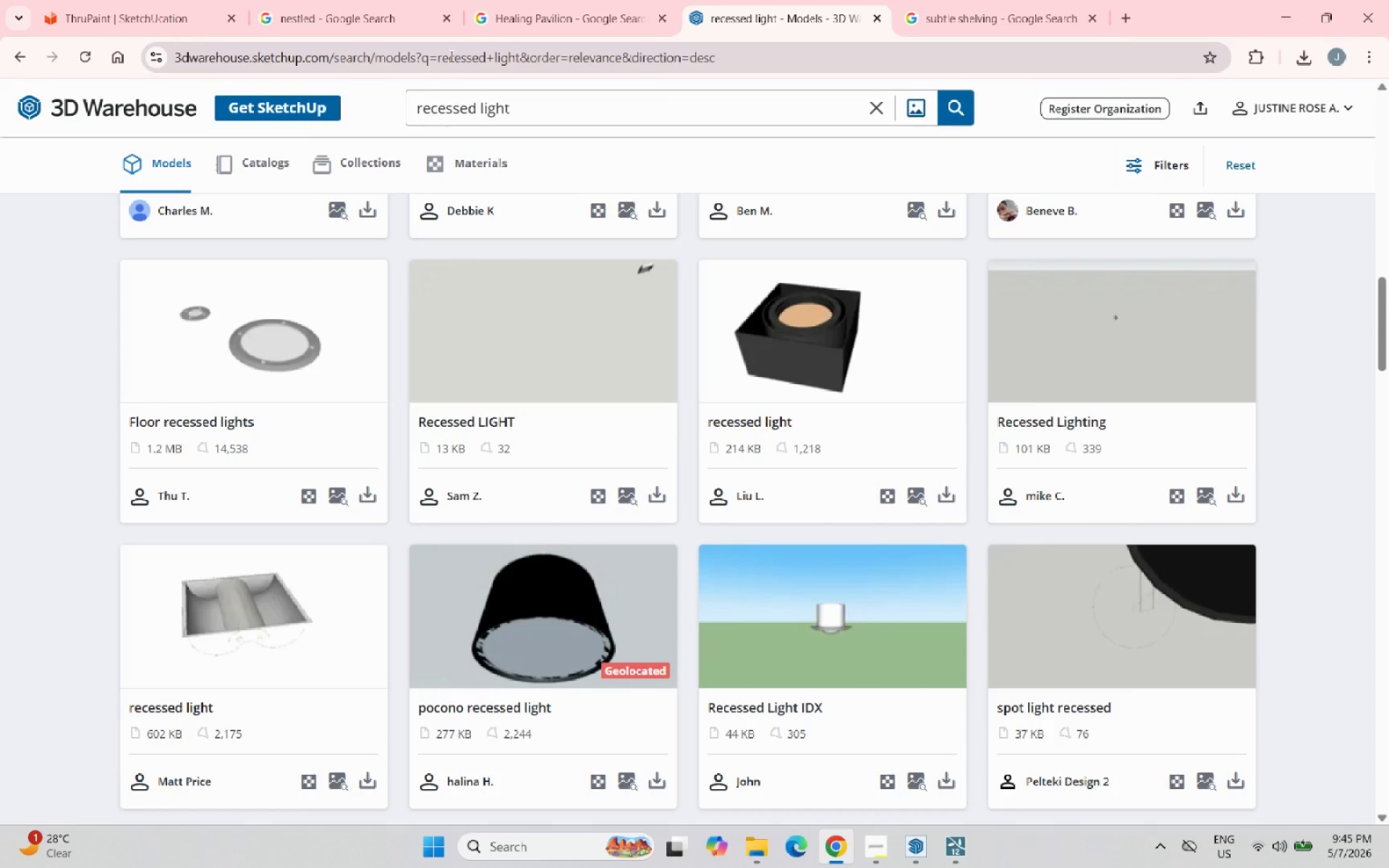 
left_click([520, 31])
 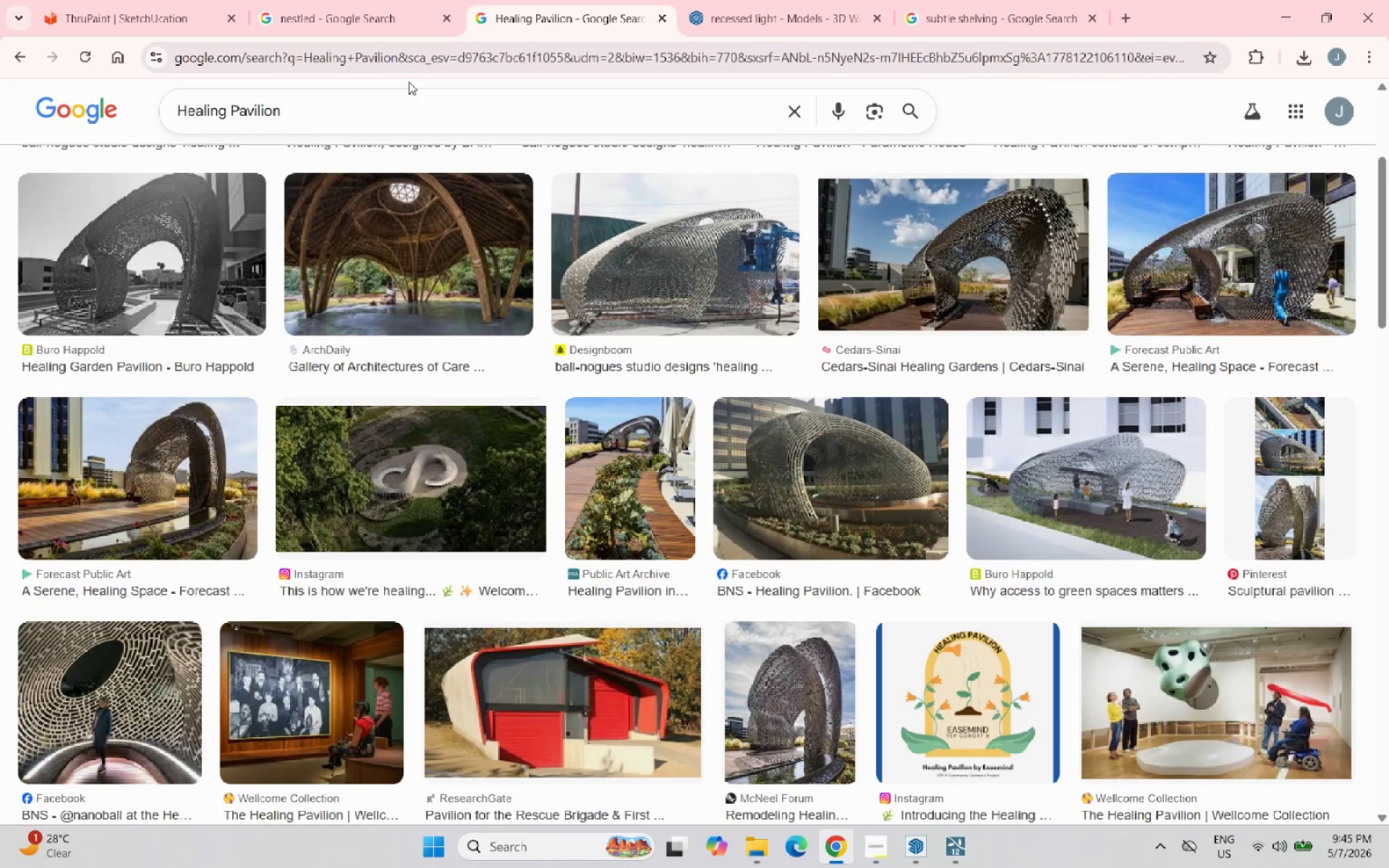 
left_click_drag(start_coordinate=[400, 95], to_coordinate=[34, 129])
 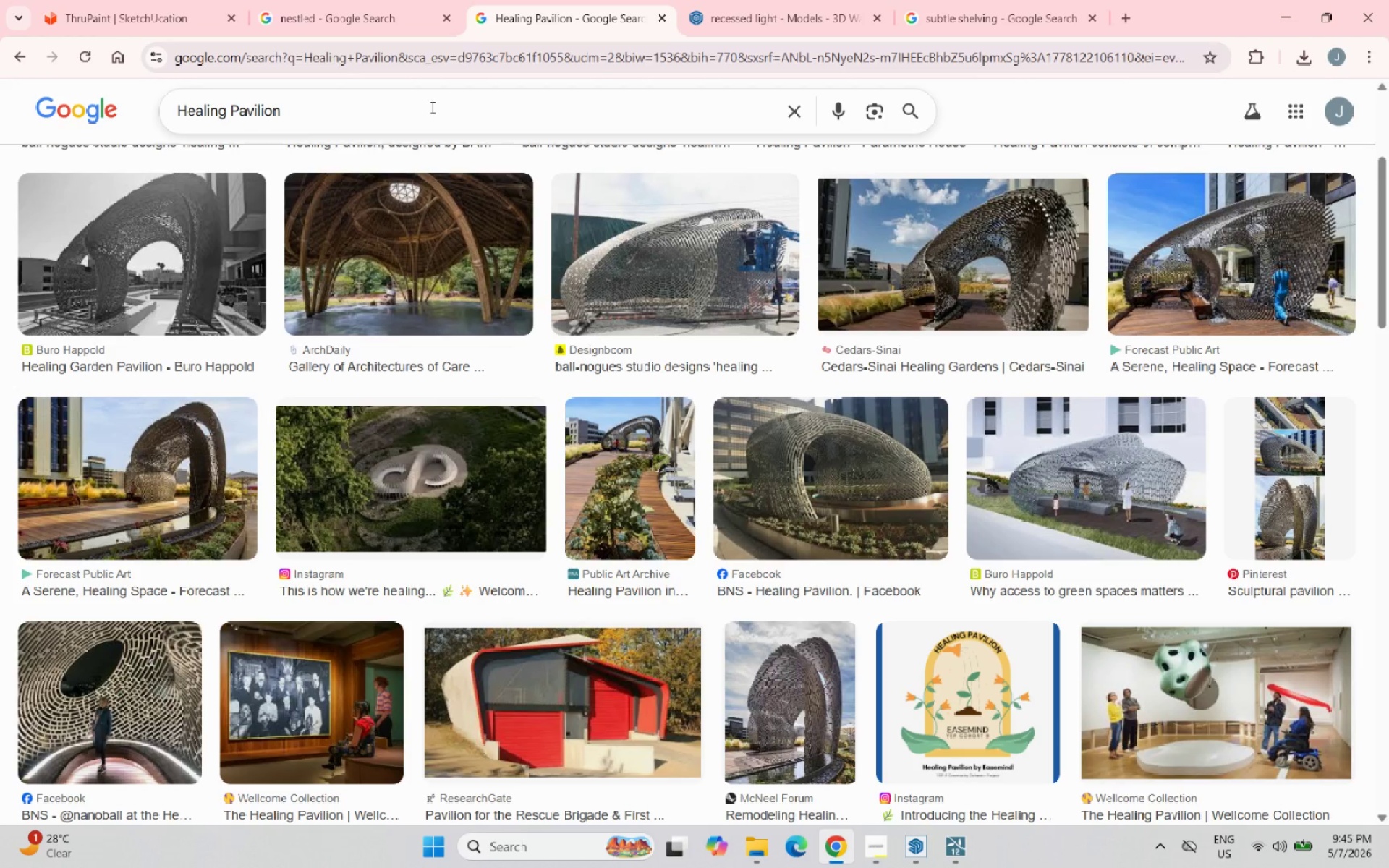 
left_click_drag(start_coordinate=[421, 116], to_coordinate=[0, 109])
 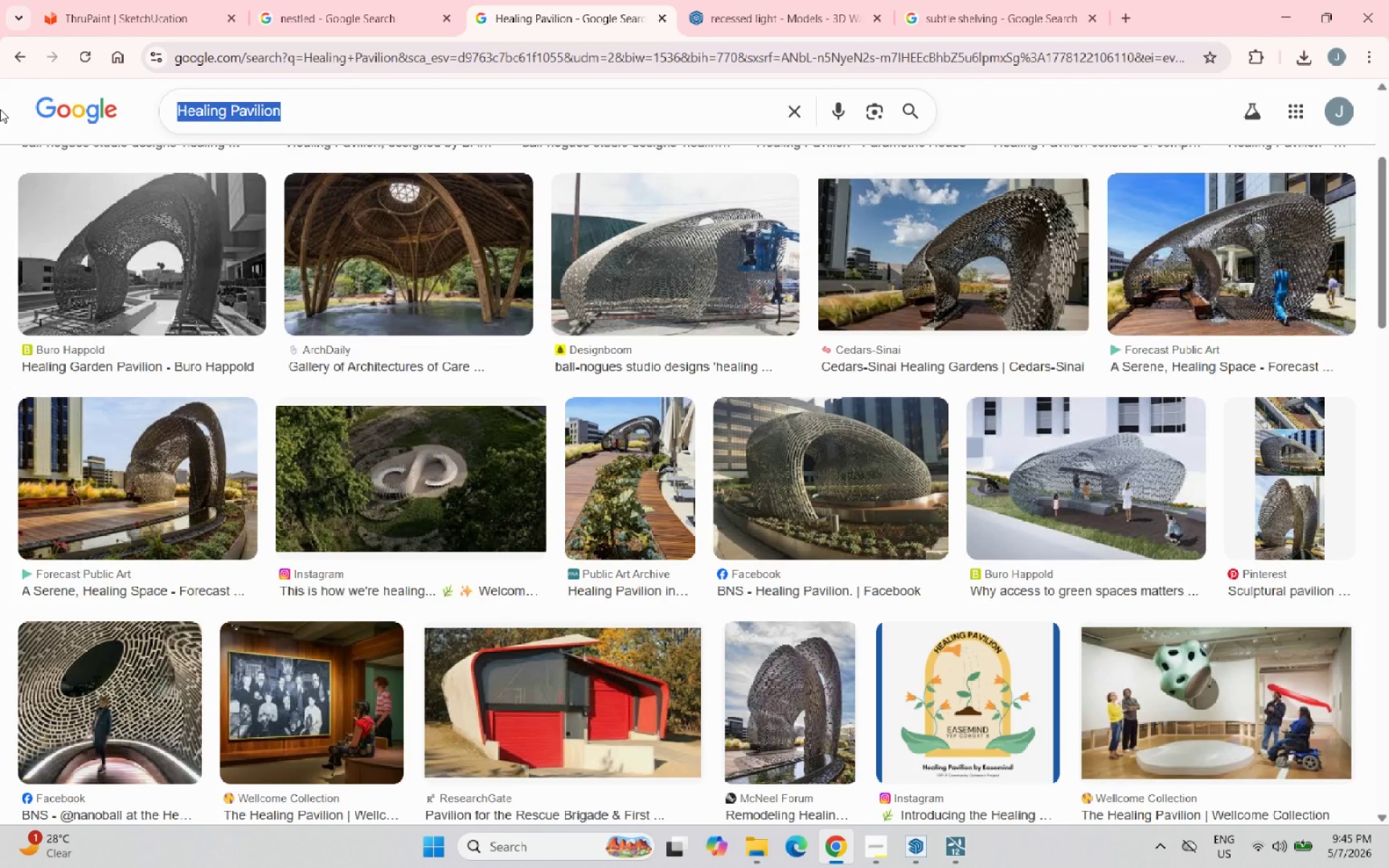 
type(ferns)
 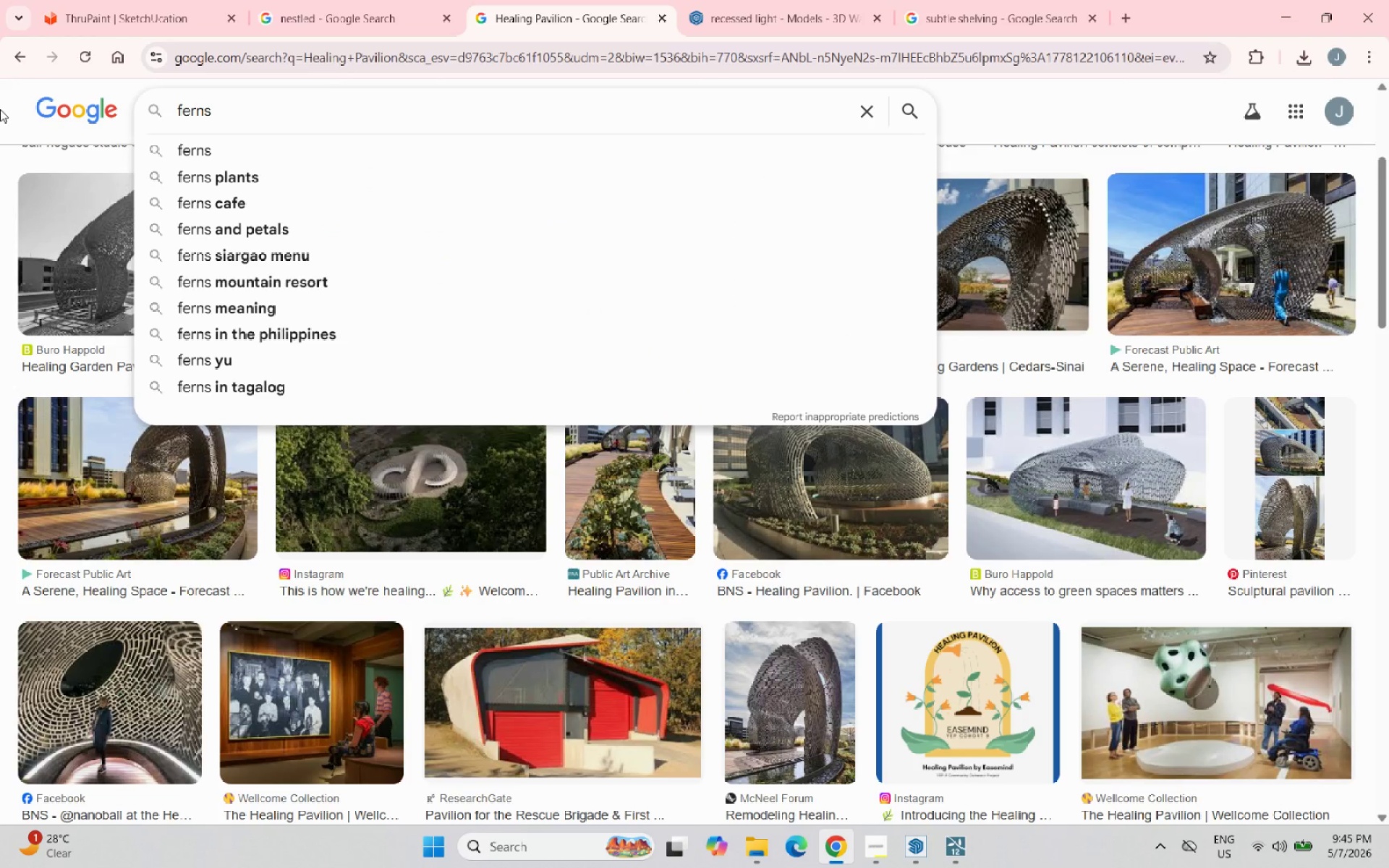 
key(Enter)
 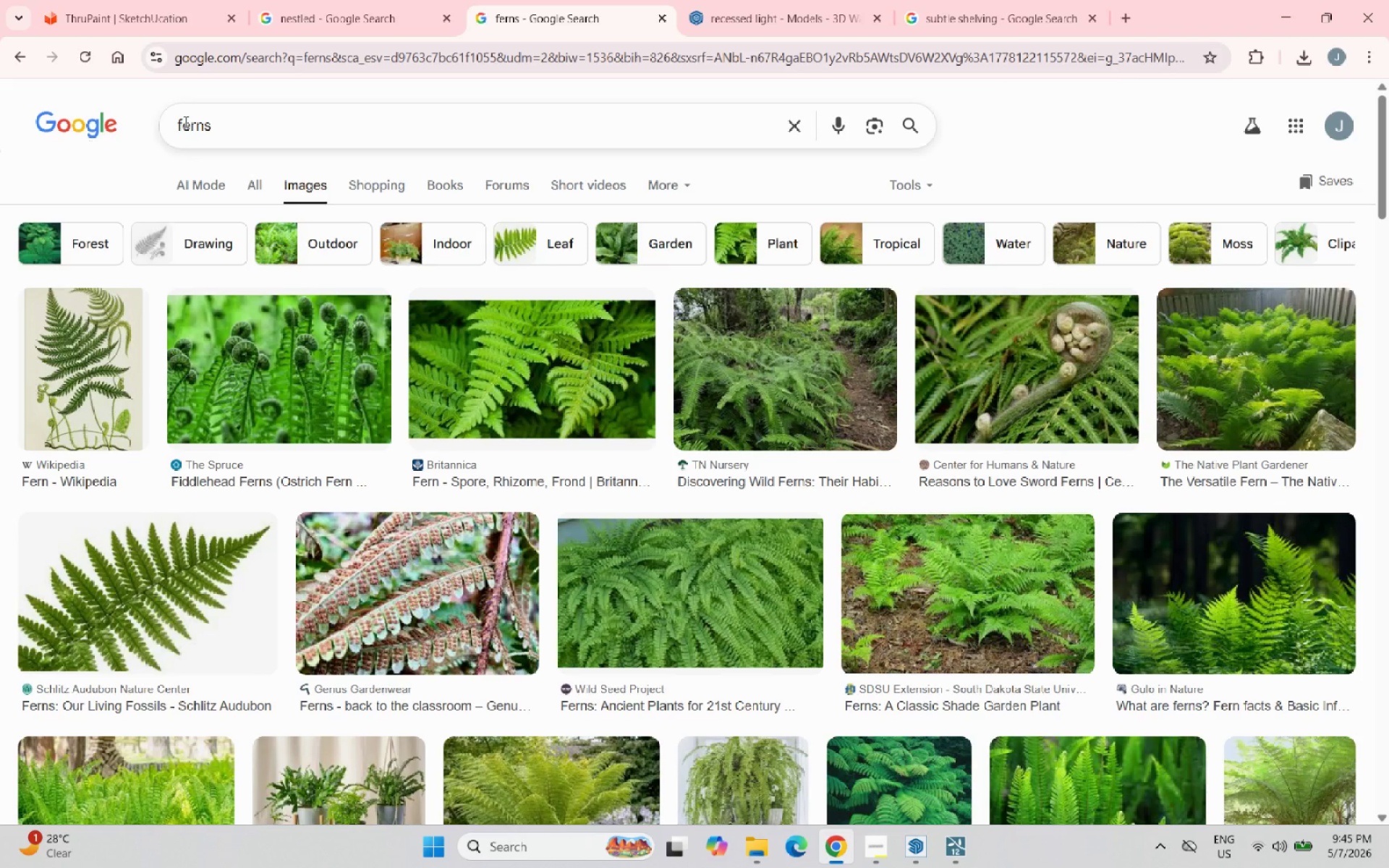 
left_click_drag(start_coordinate=[229, 122], to_coordinate=[38, 129])
 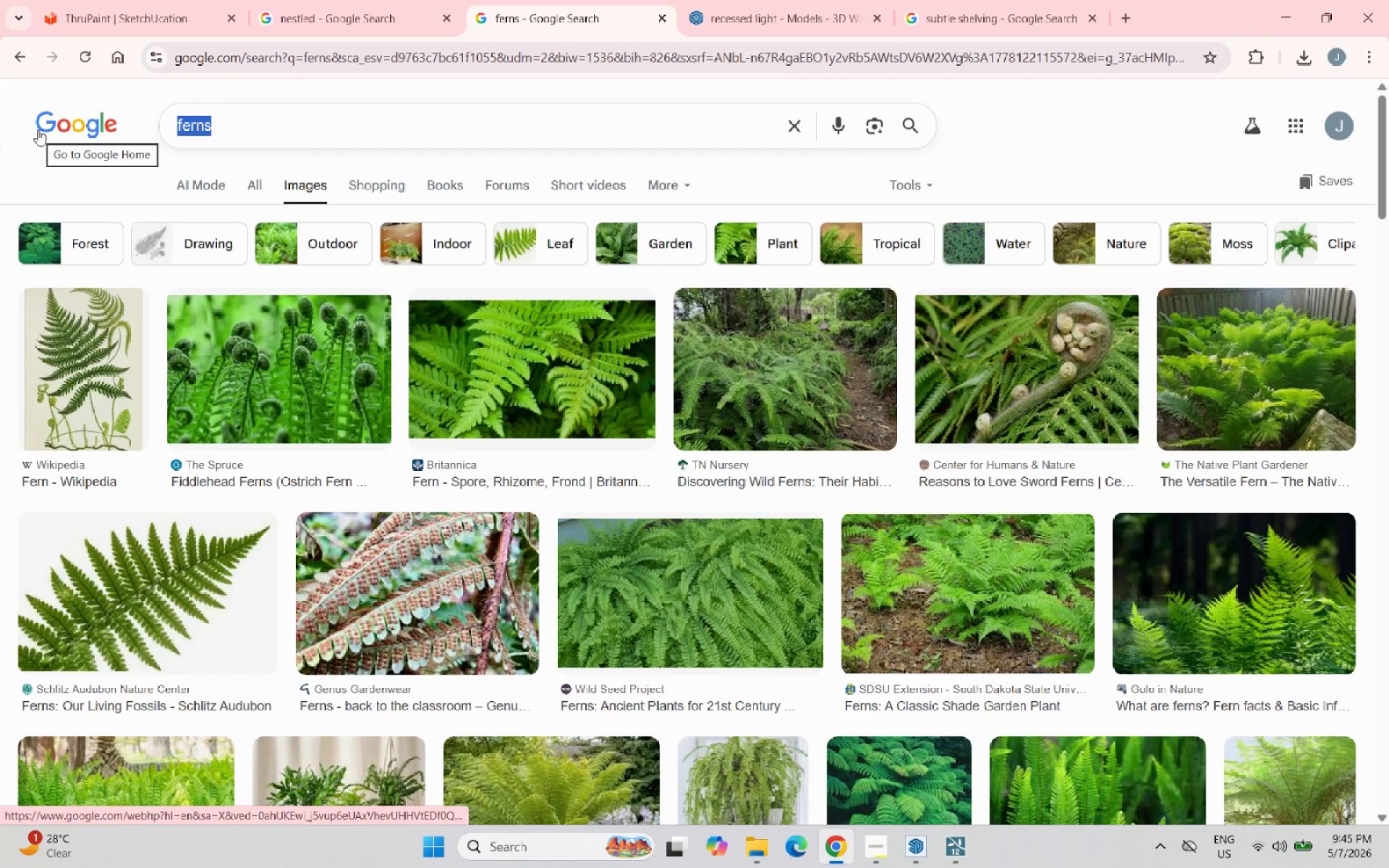 
type(cin)
 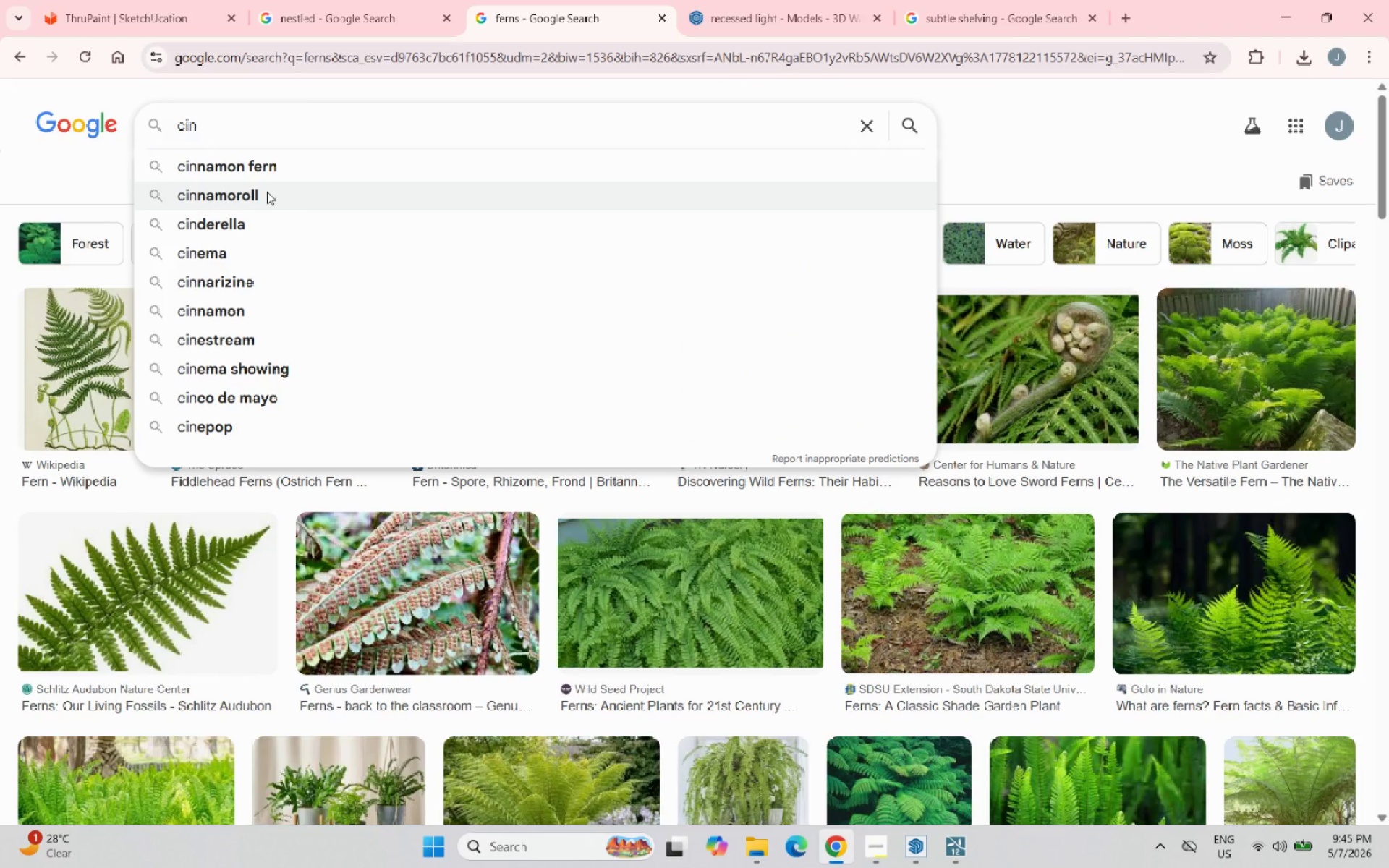 
key(Backspace)
key(Backspace)
type(onifier)
 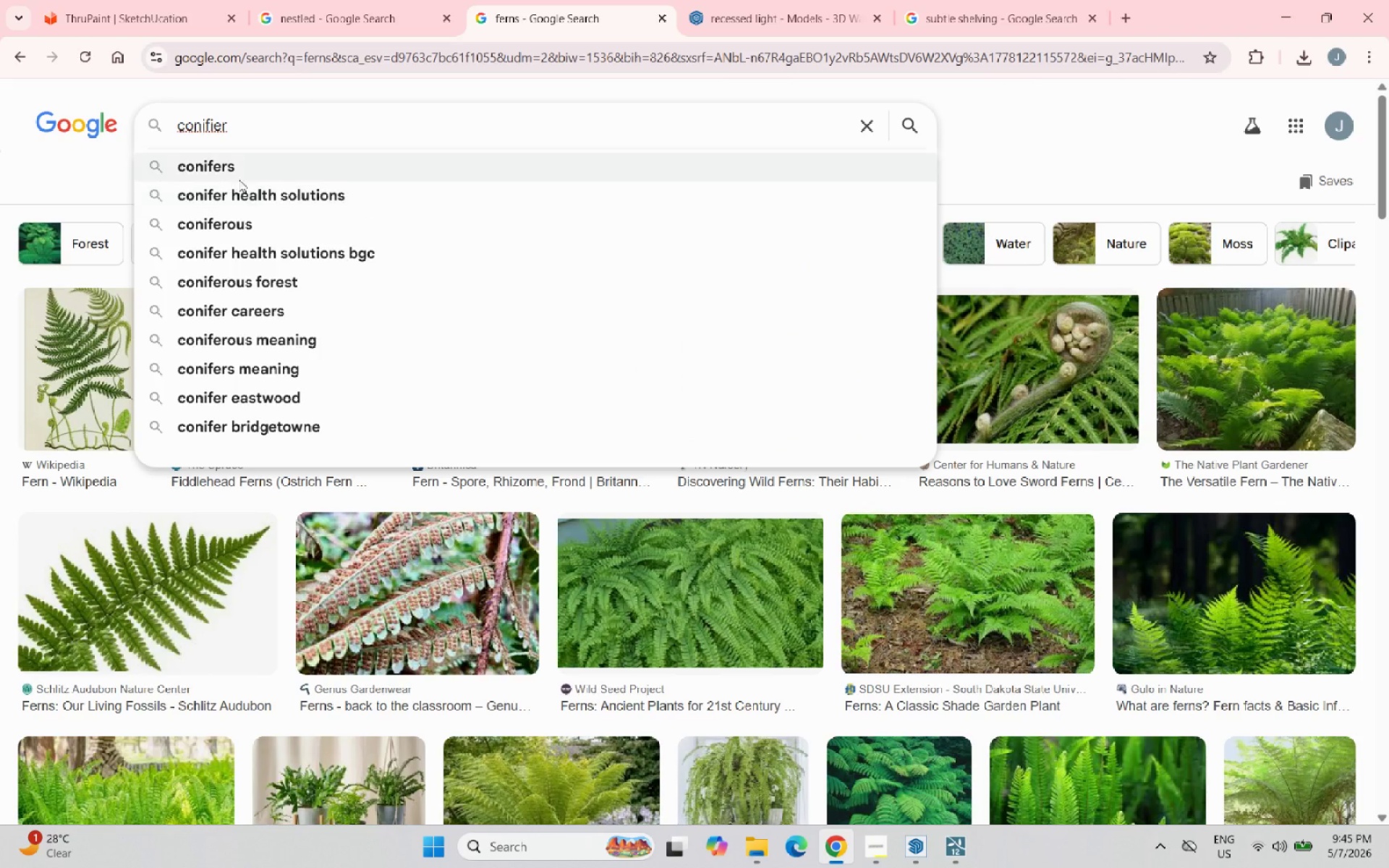 
left_click([231, 174])
 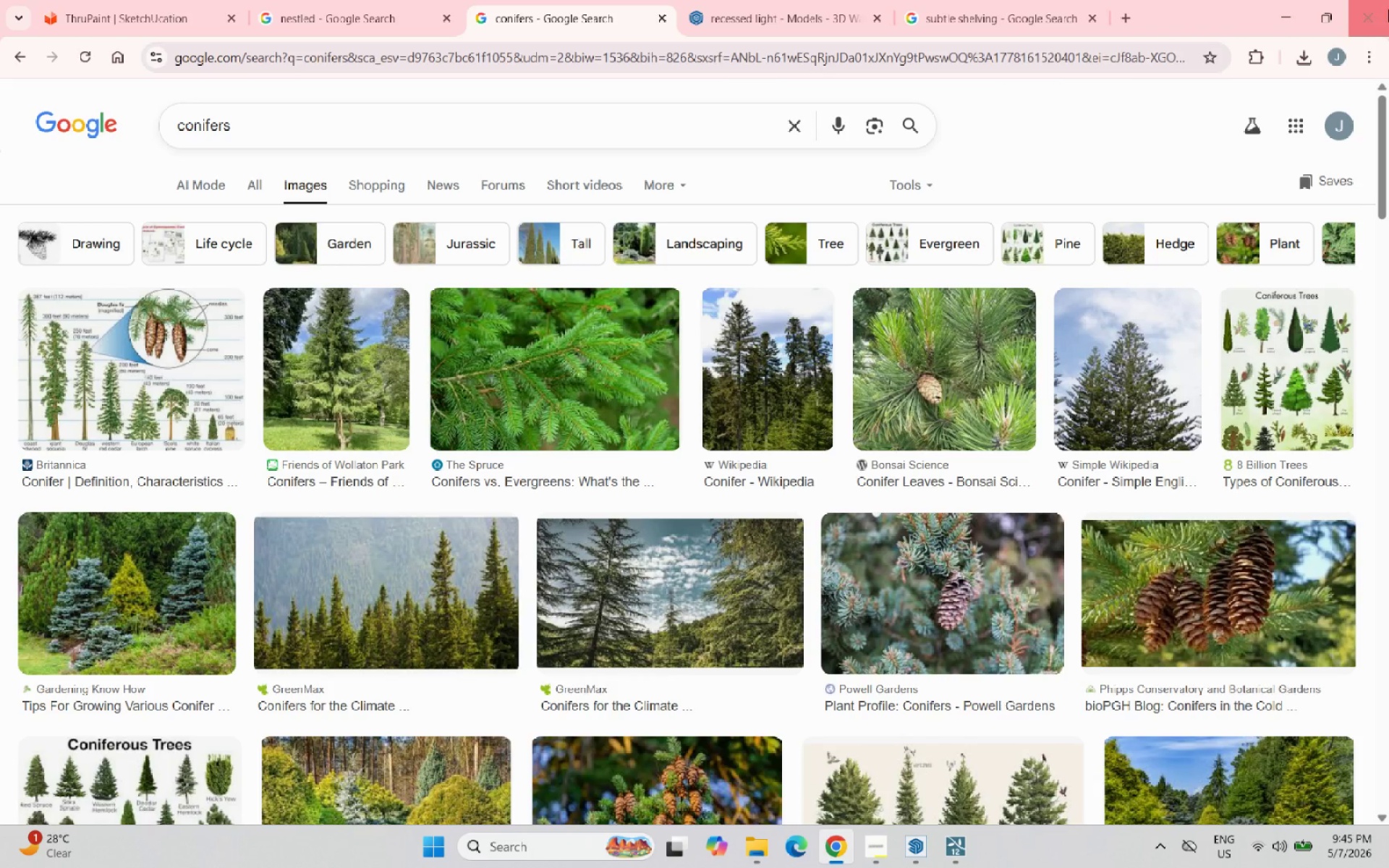 
left_click([1268, 9])
 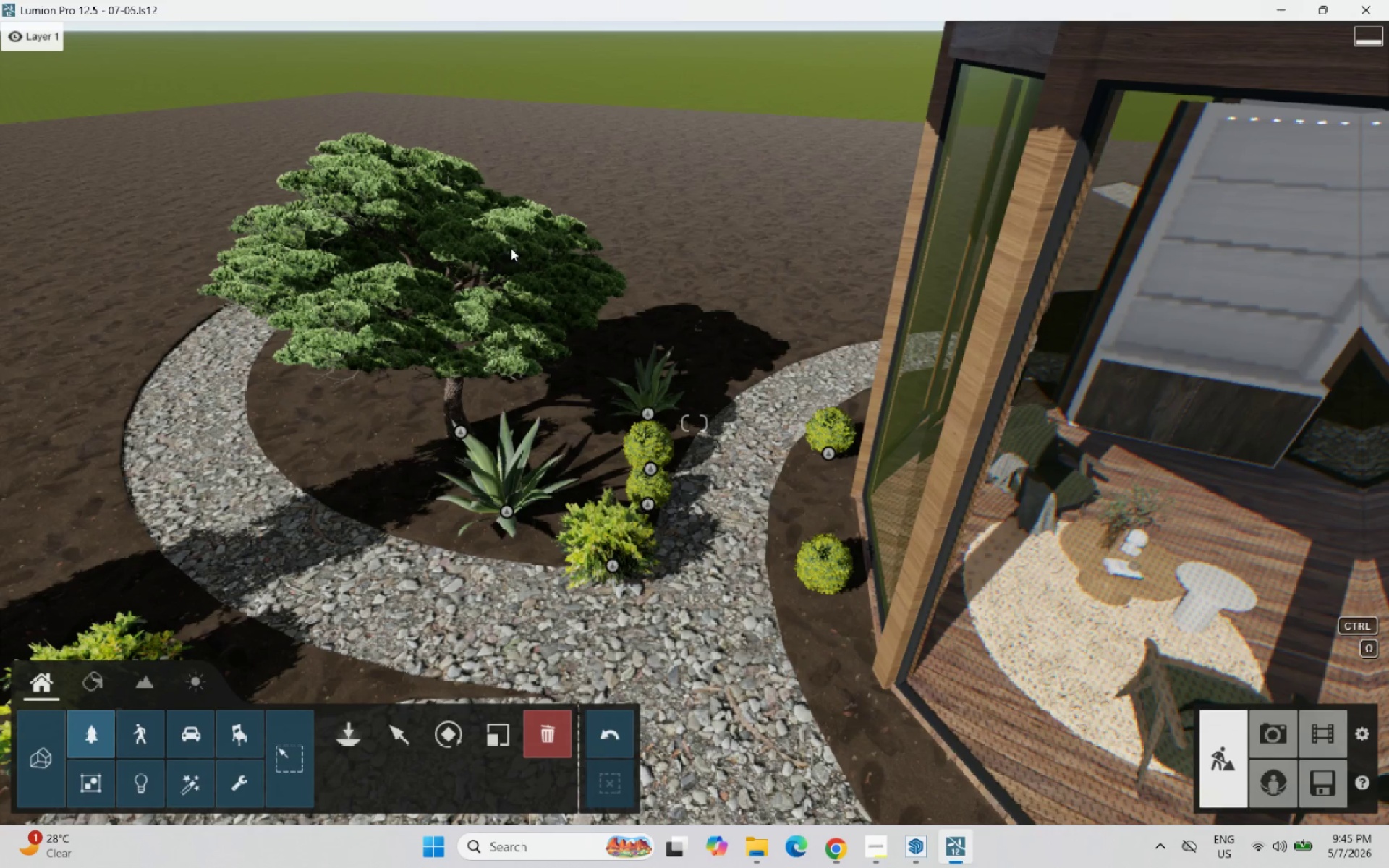 
scroll: coordinate [287, 294], scroll_direction: down, amount: 4.0
 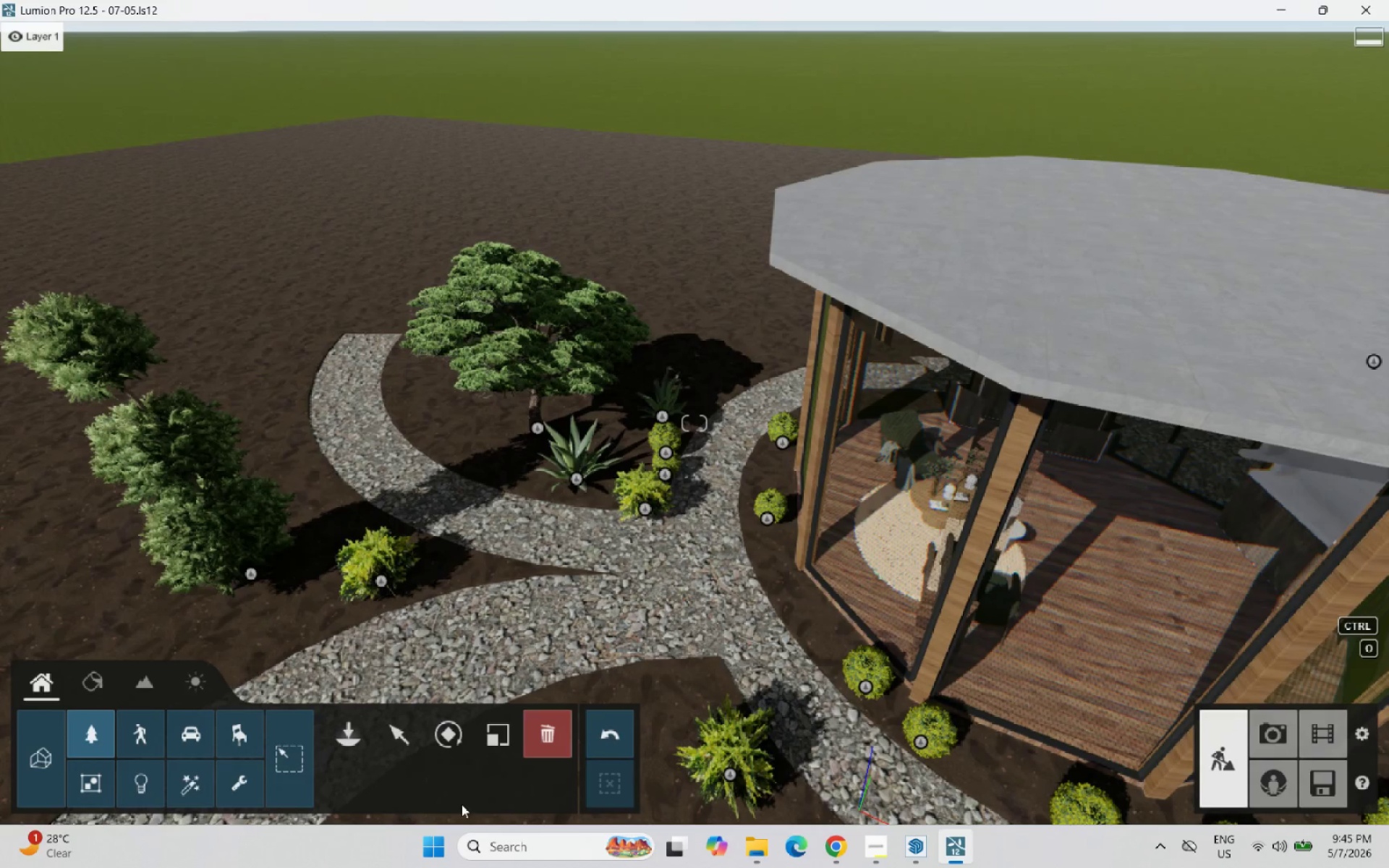 
left_click([527, 753])
 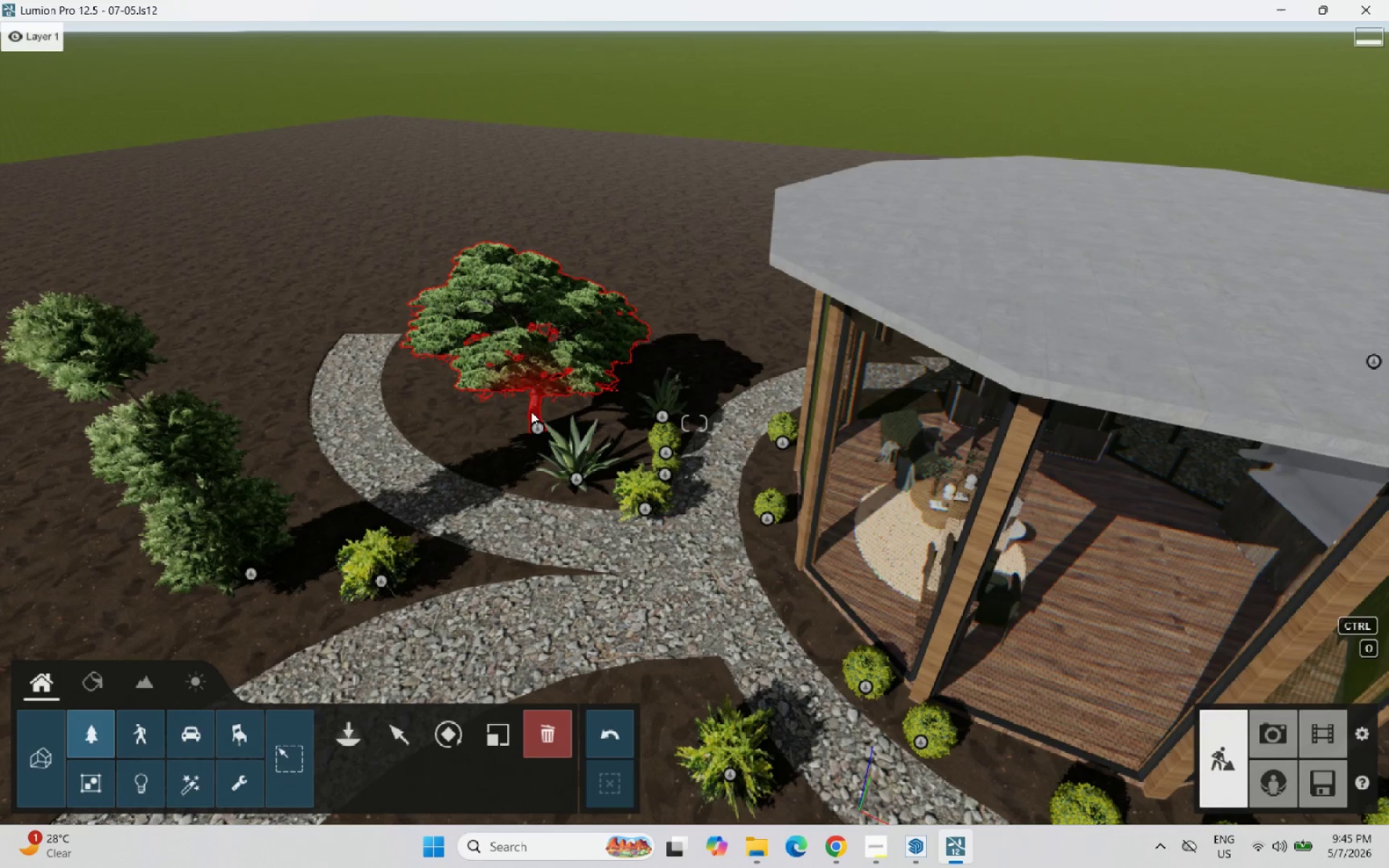 
left_click([535, 424])
 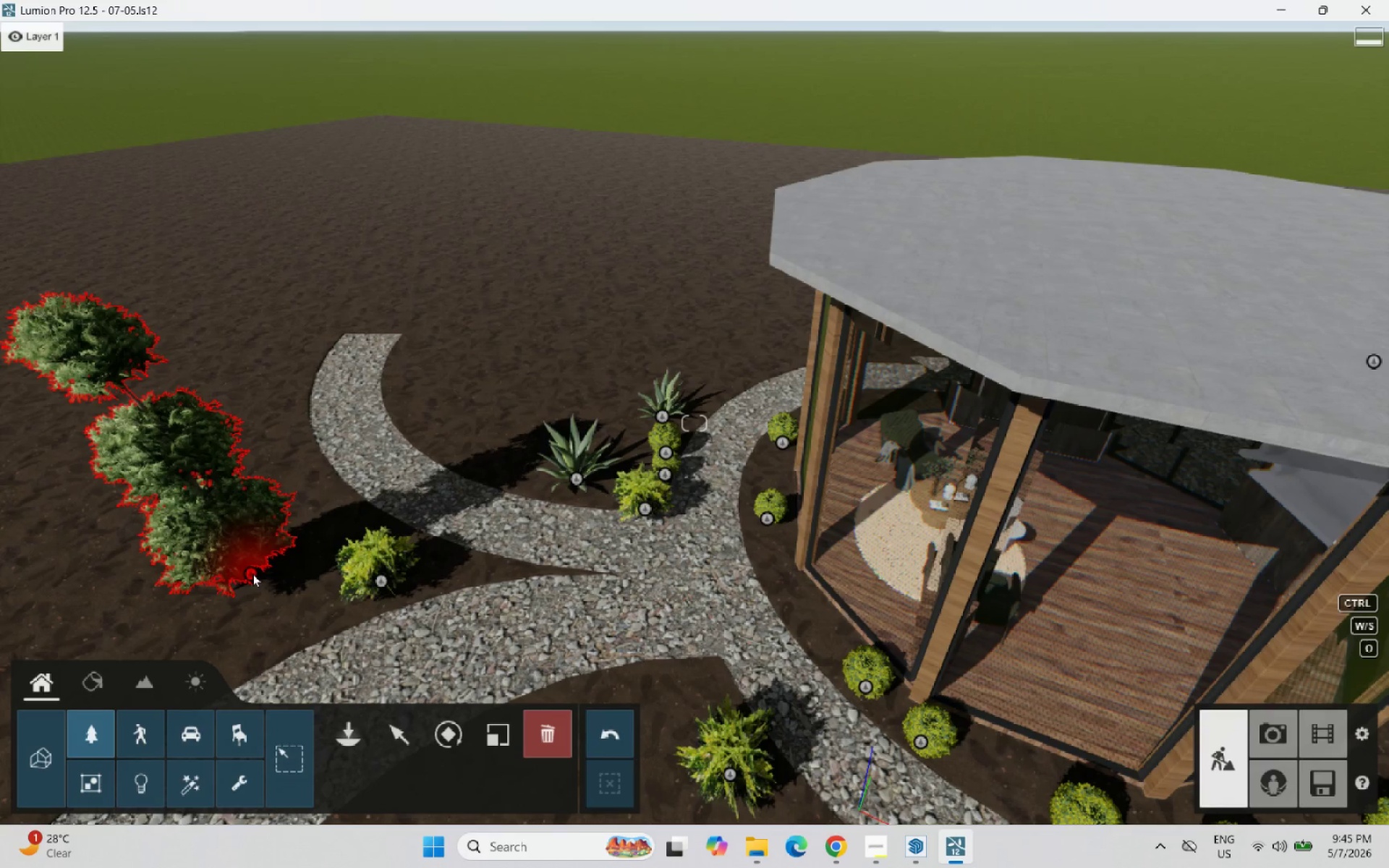 
scroll: coordinate [461, 192], scroll_direction: down, amount: 4.0
 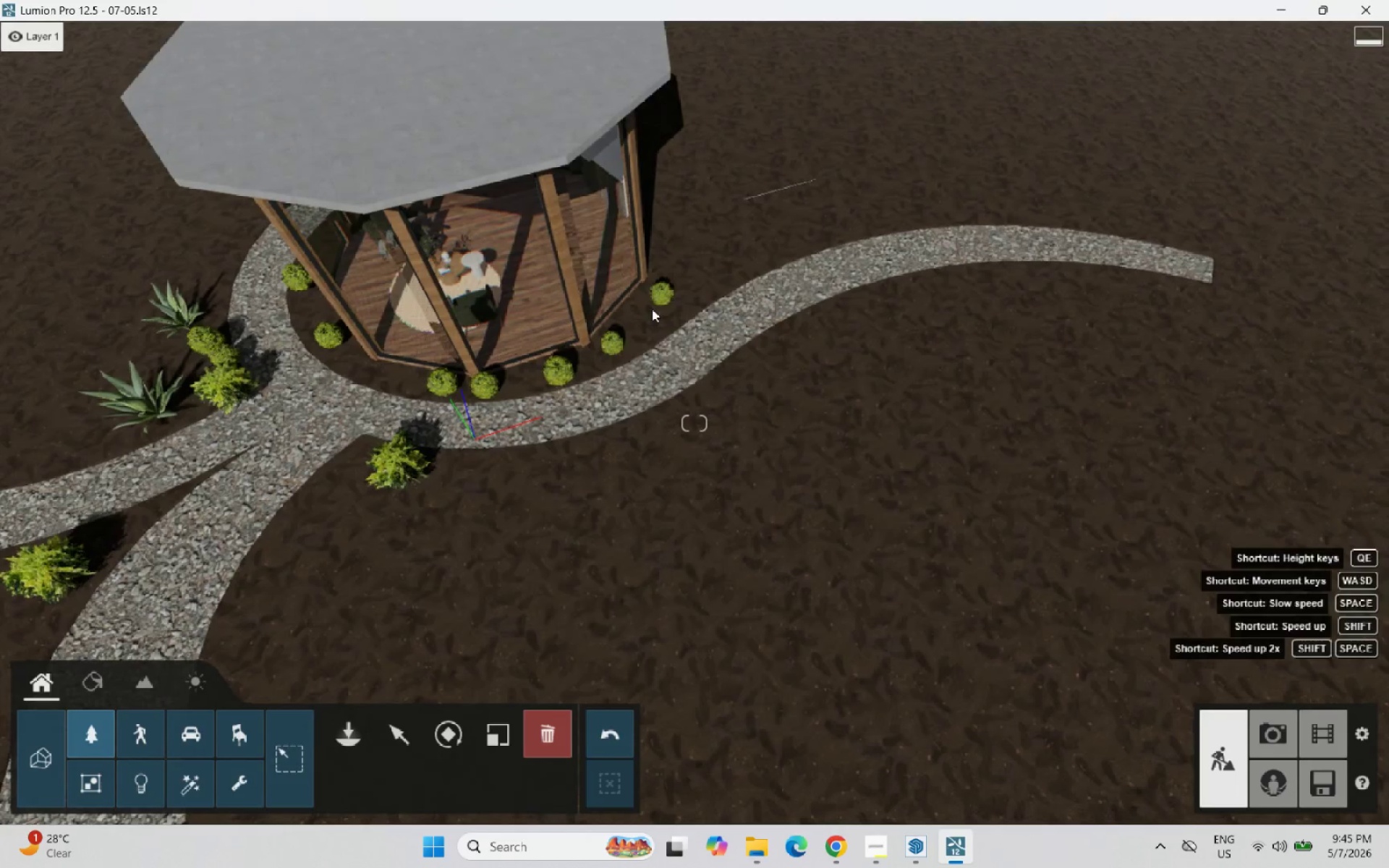 
left_click([660, 301])
 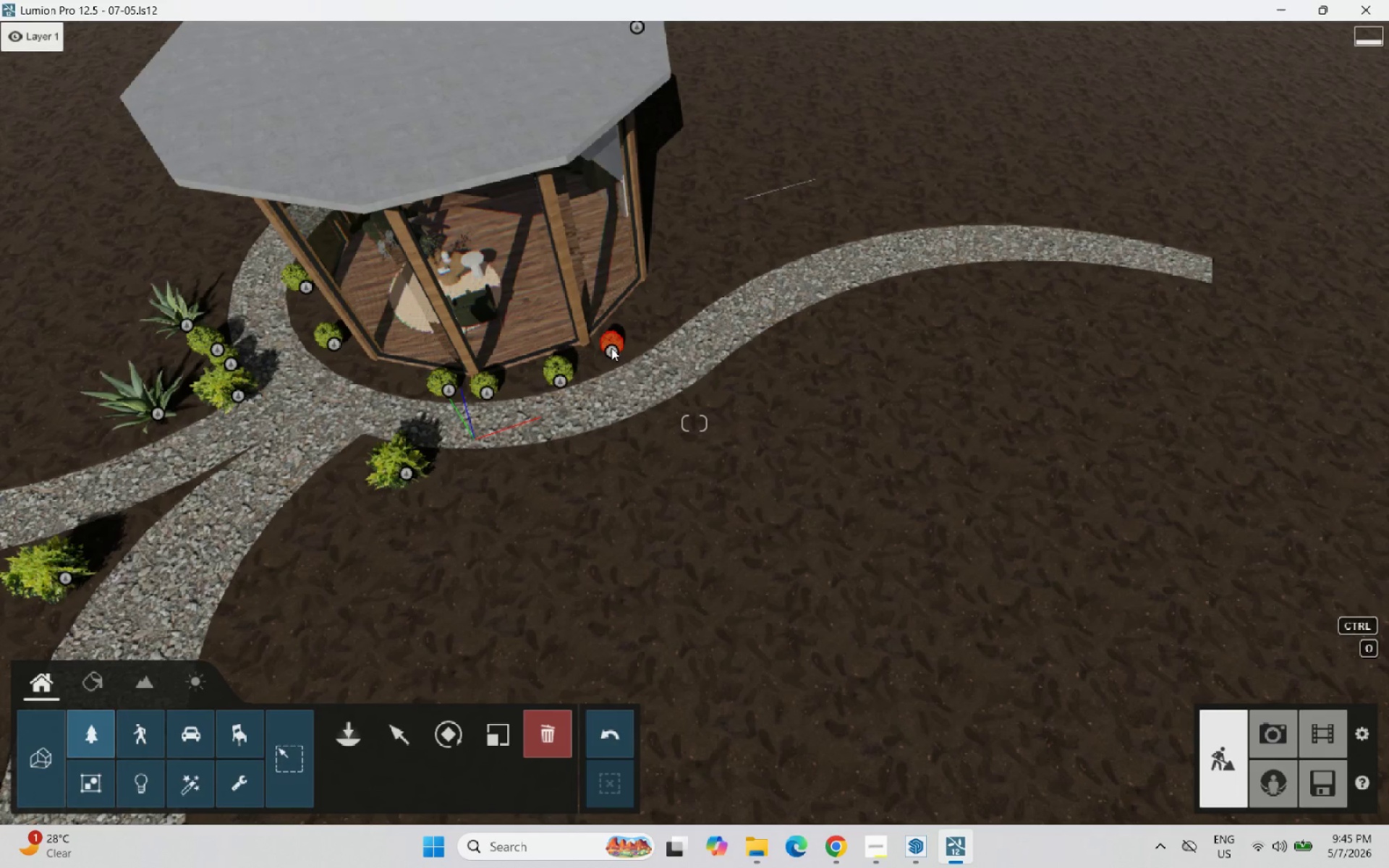 
left_click([611, 348])
 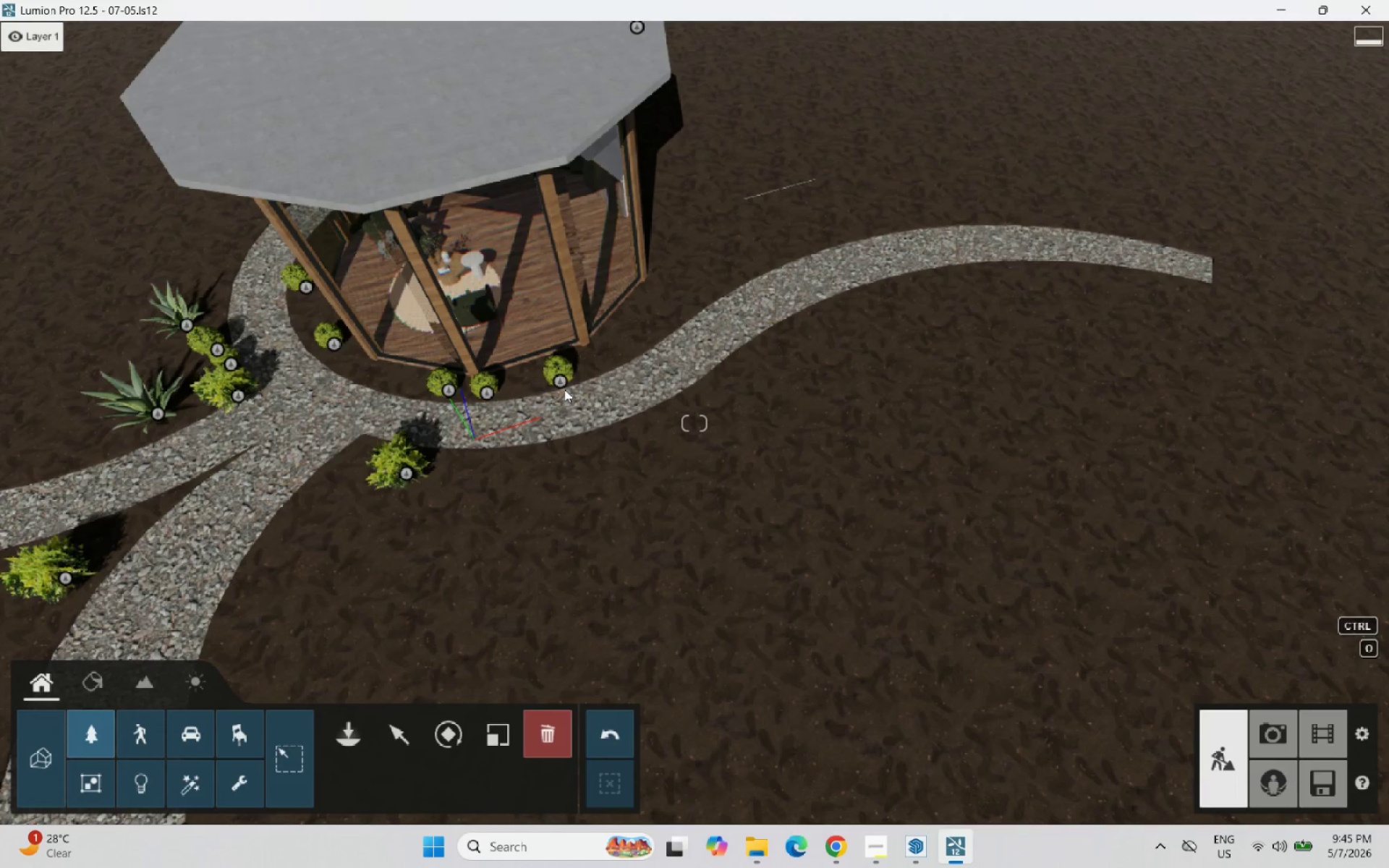 
left_click([561, 383])
 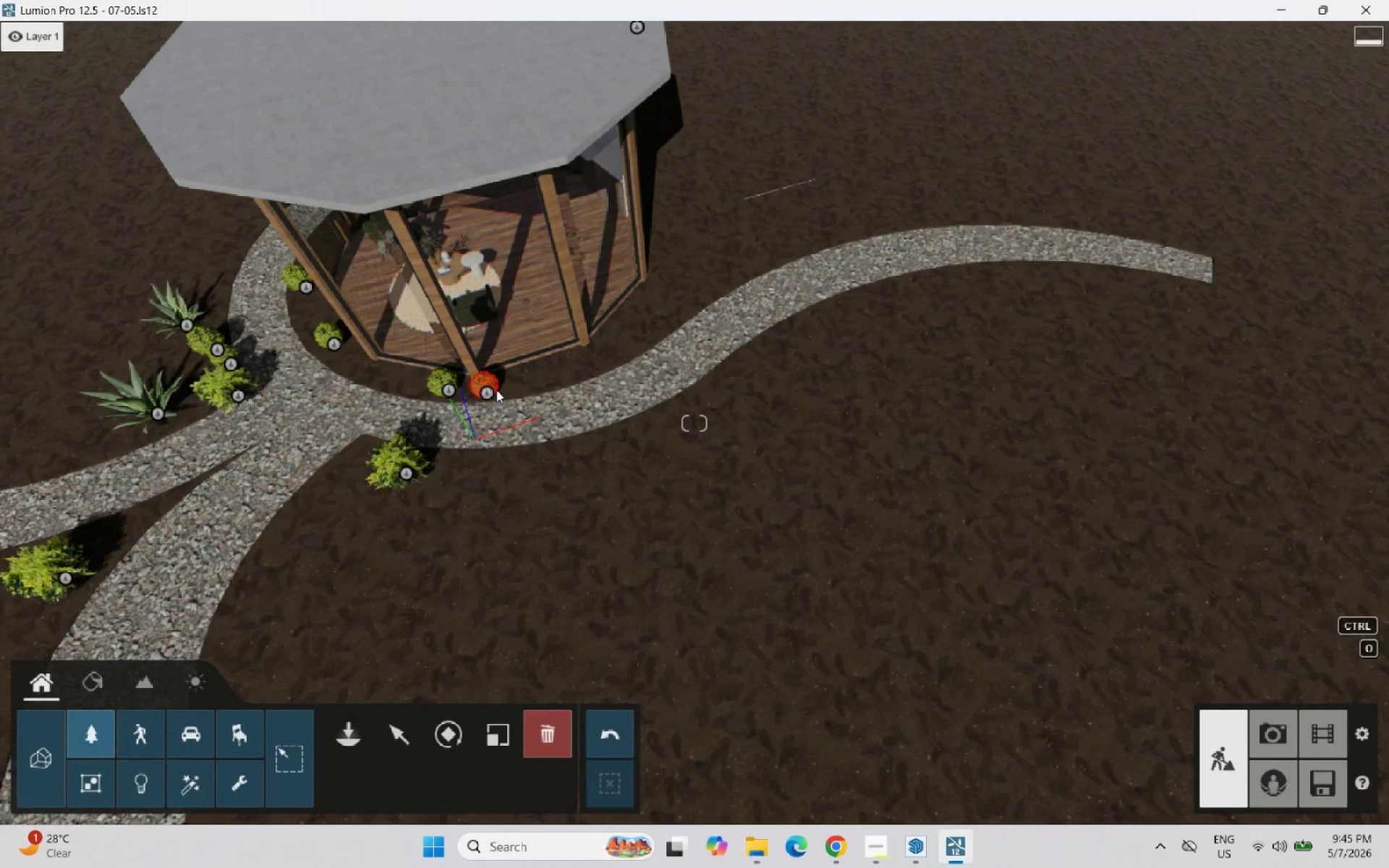 
left_click([489, 394])
 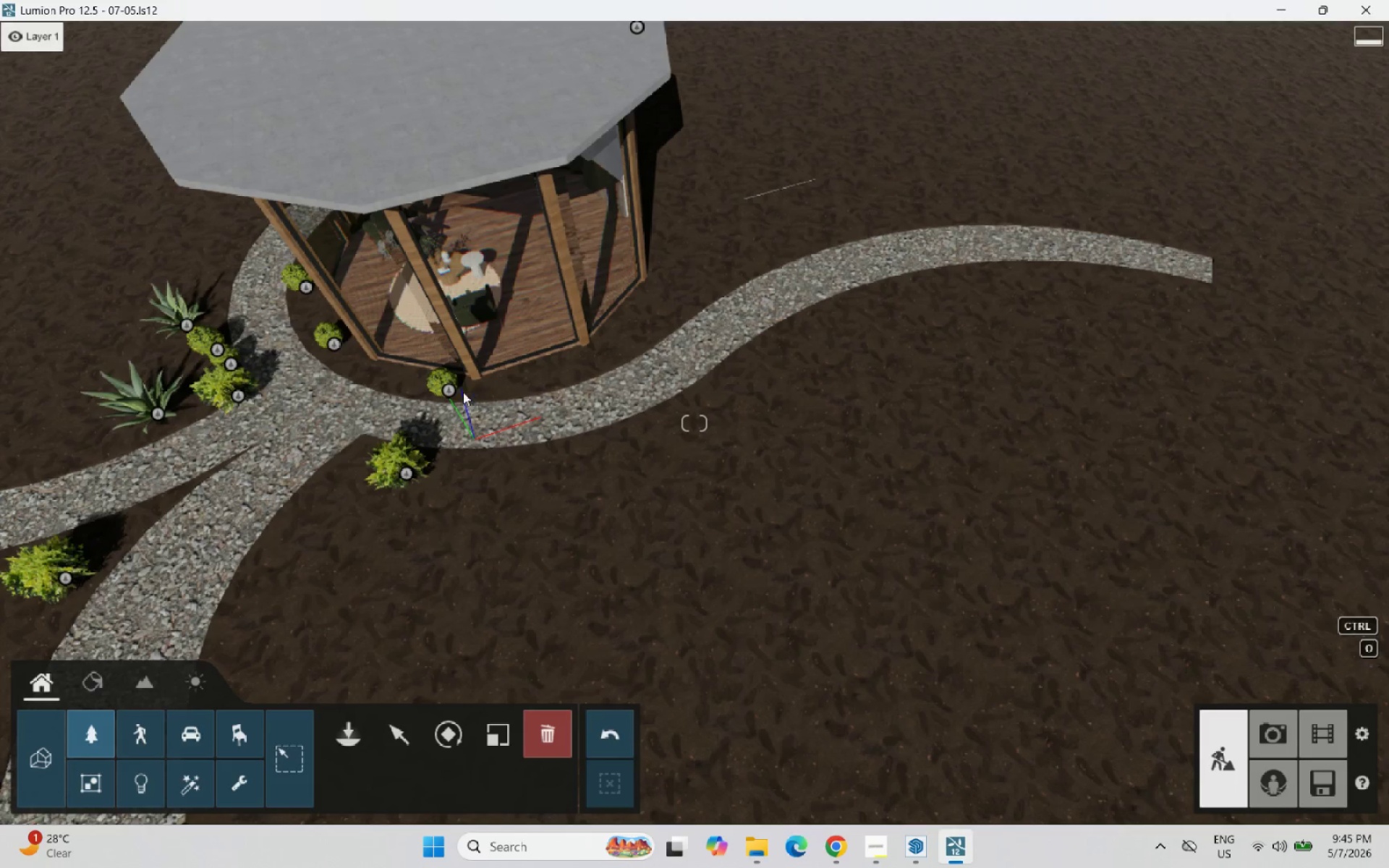 
left_click([450, 389])
 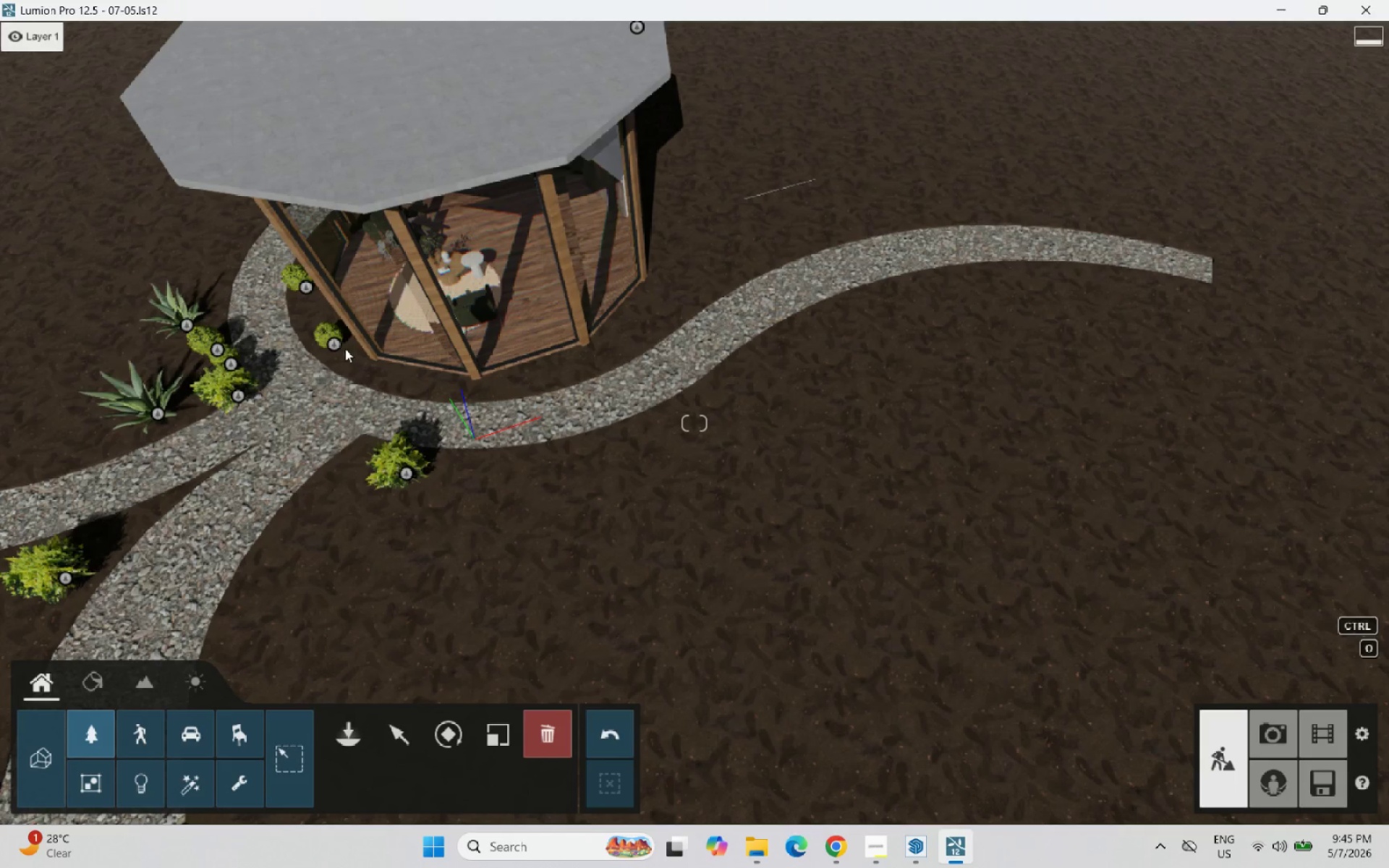 
left_click([336, 345])
 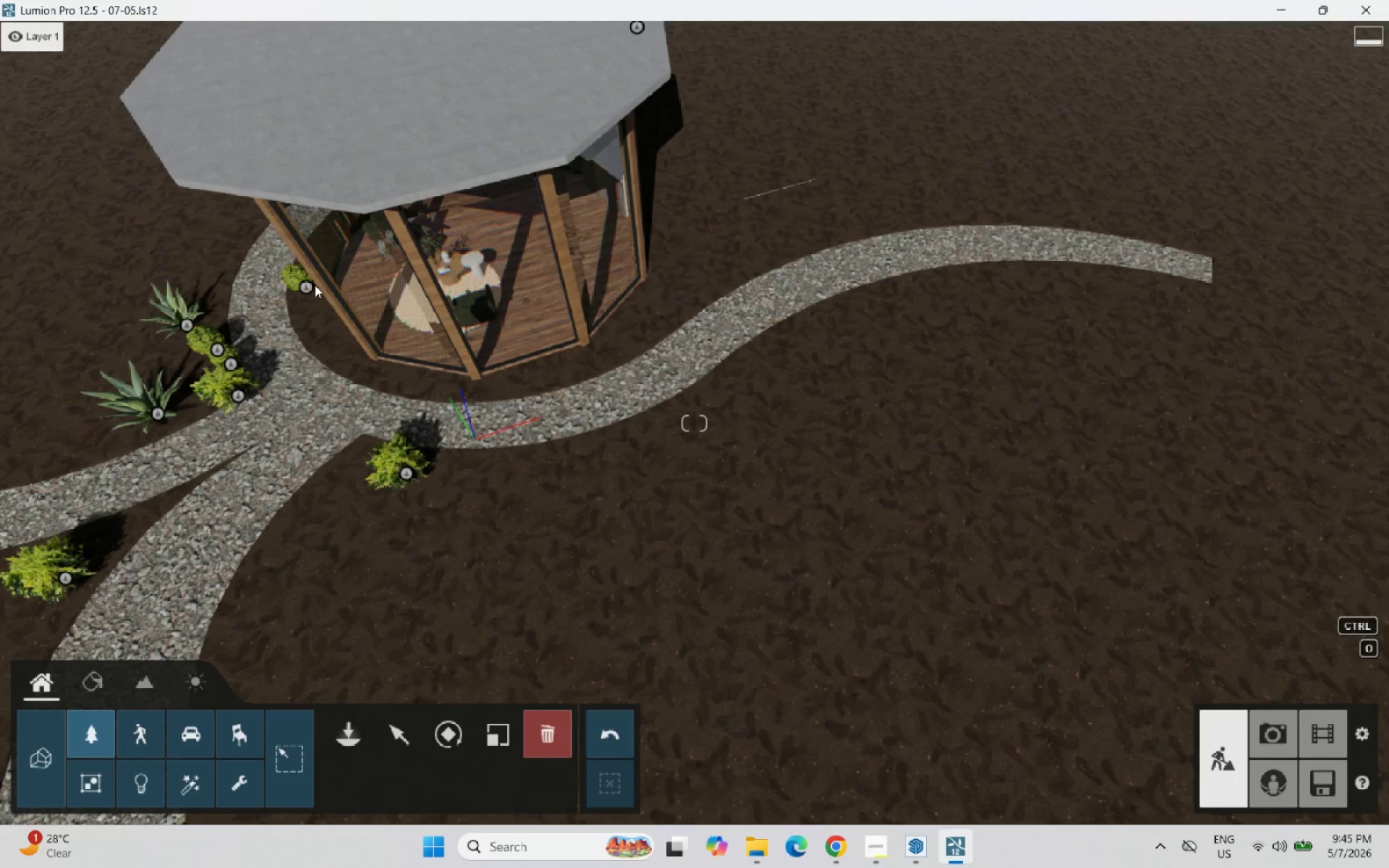 
left_click([303, 284])
 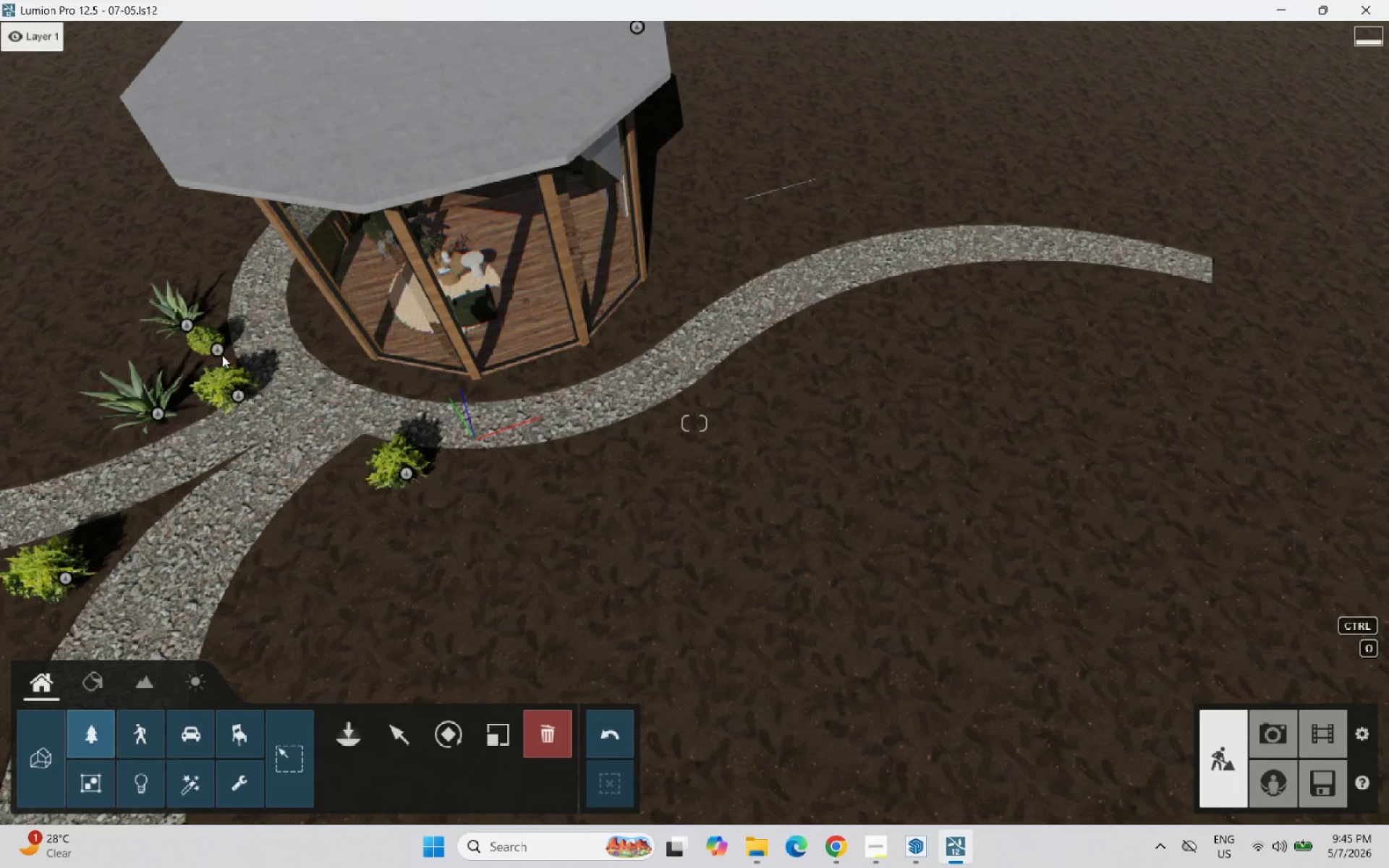 
double_click([216, 350])
 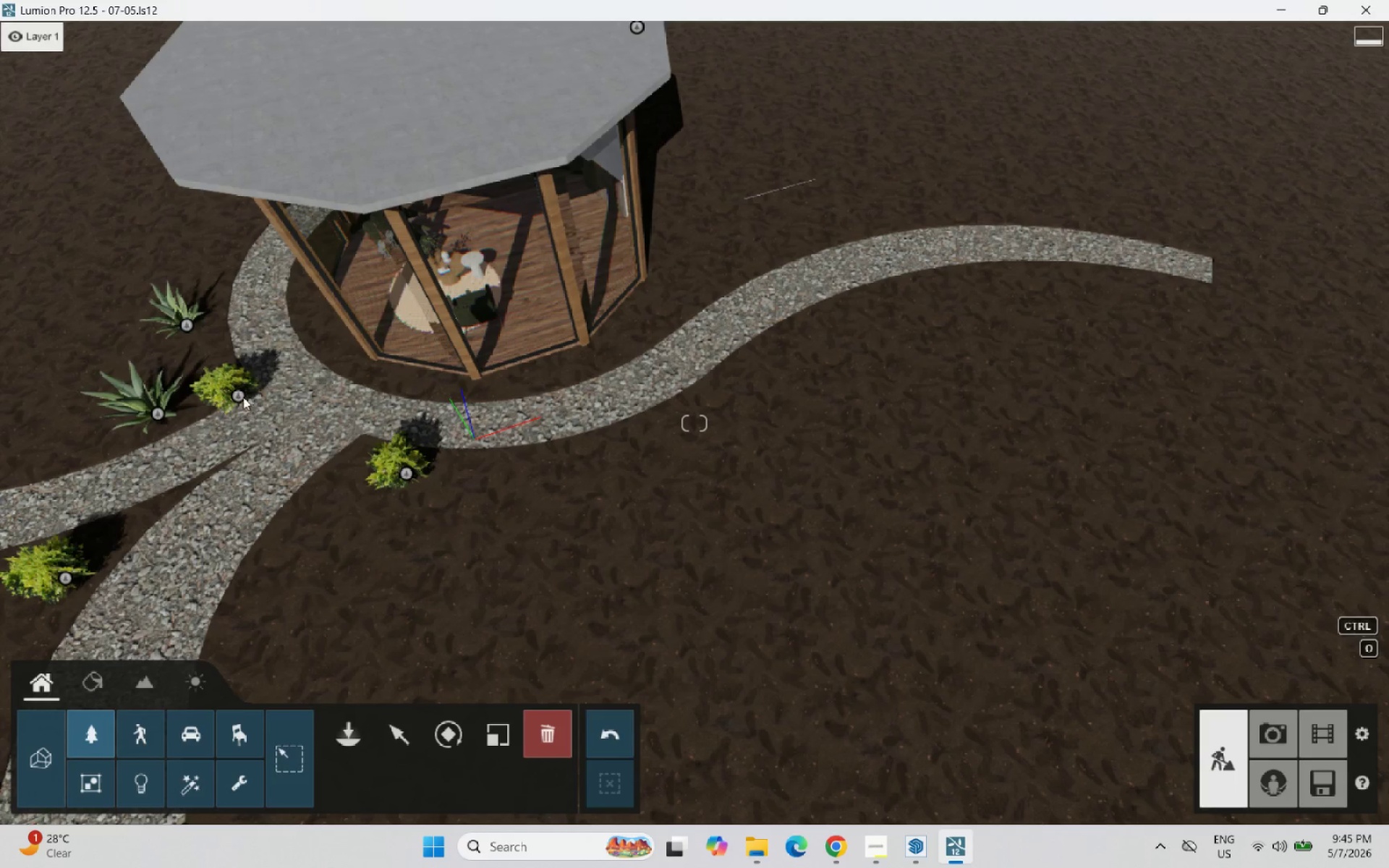 
left_click([240, 396])
 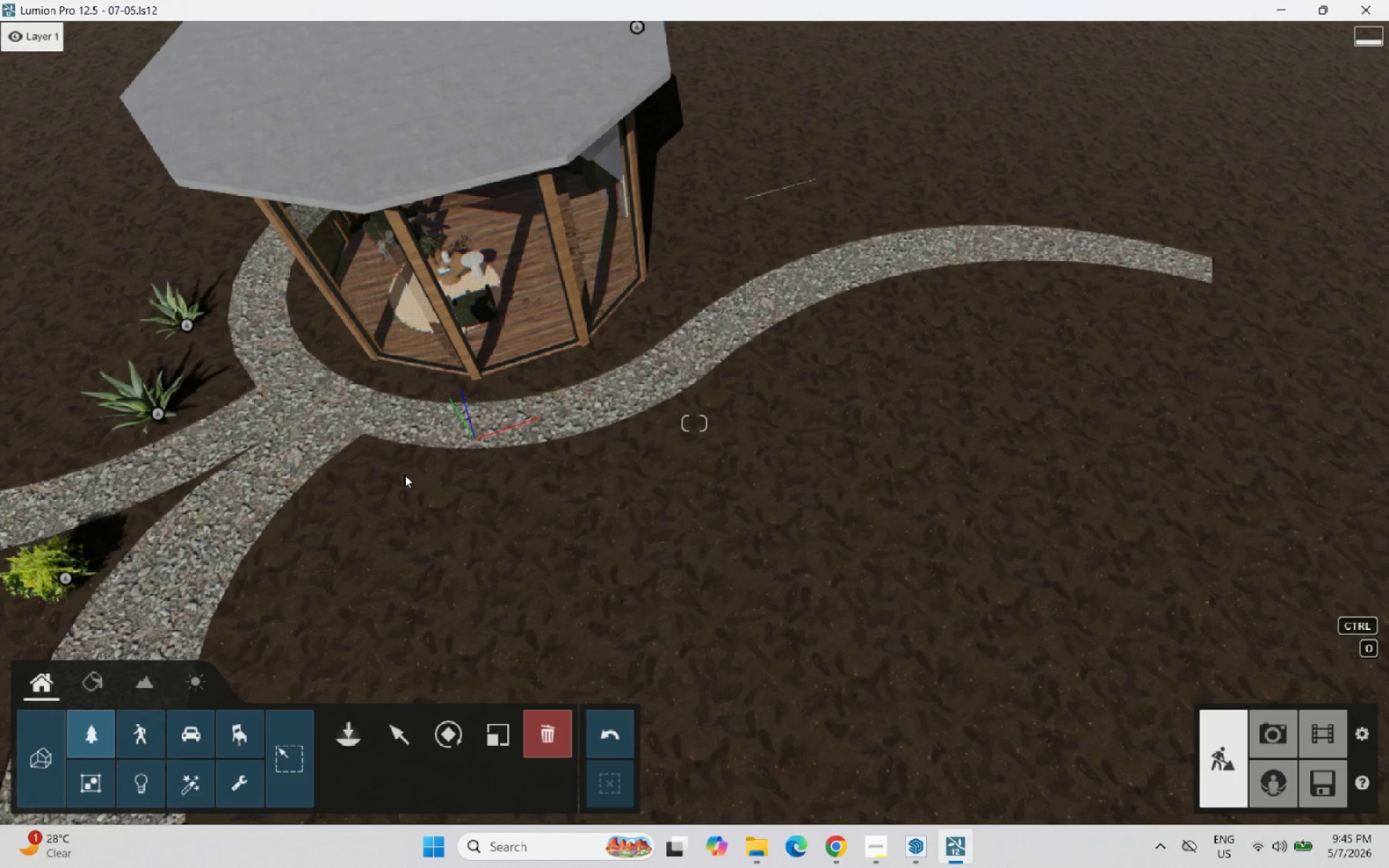 
left_click([339, 726])
 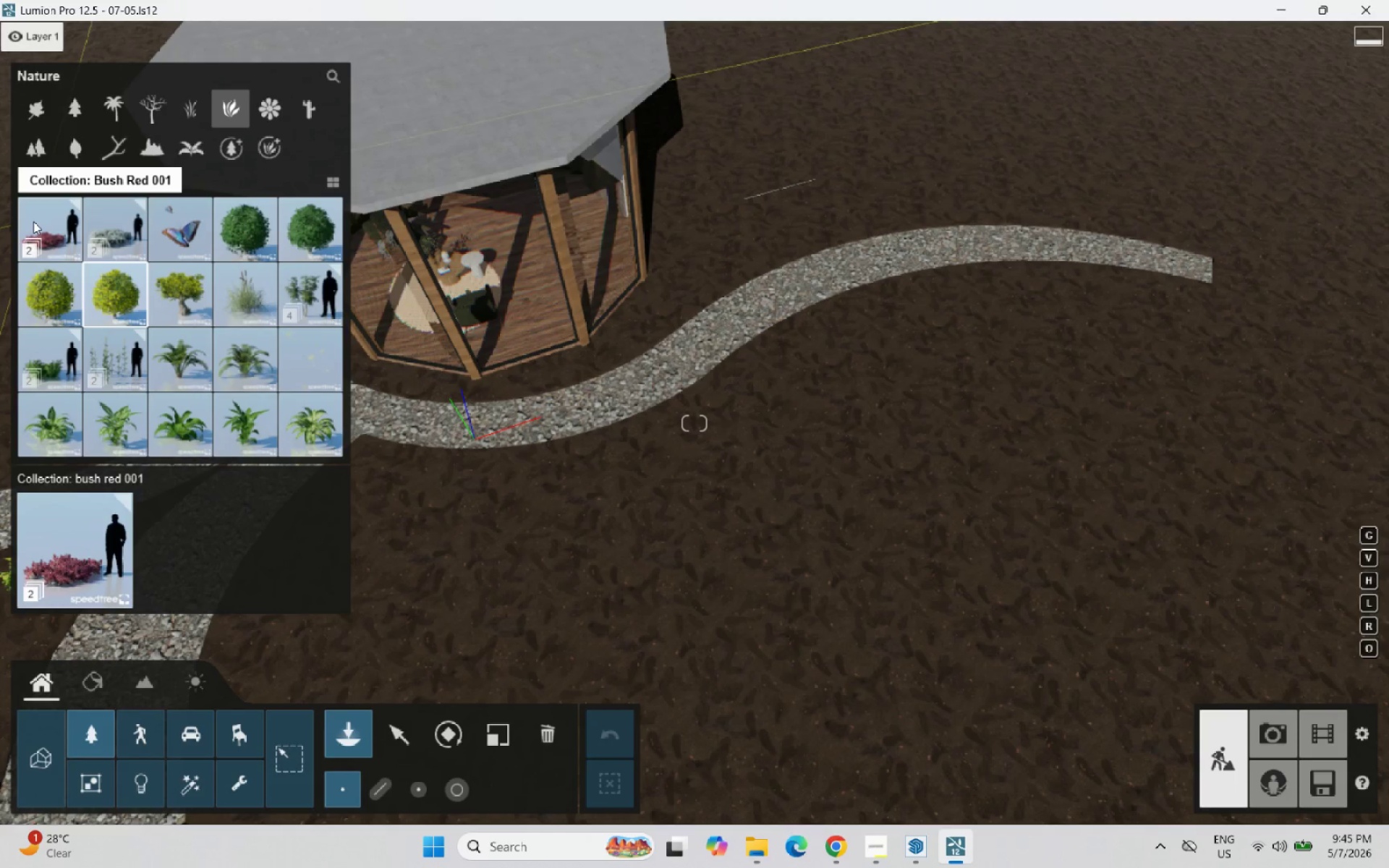 
left_click([63, 182])
 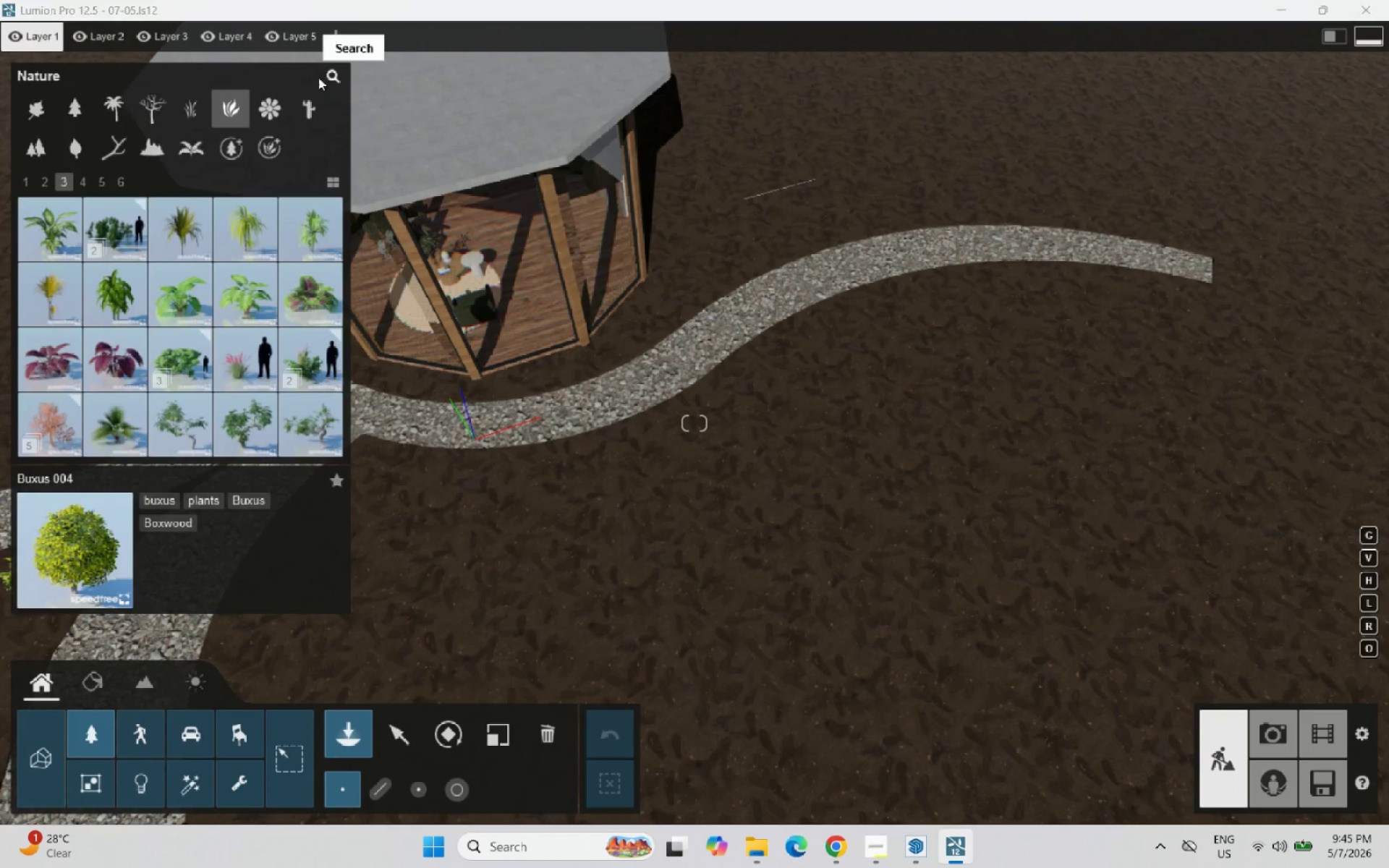 
type(fern)
 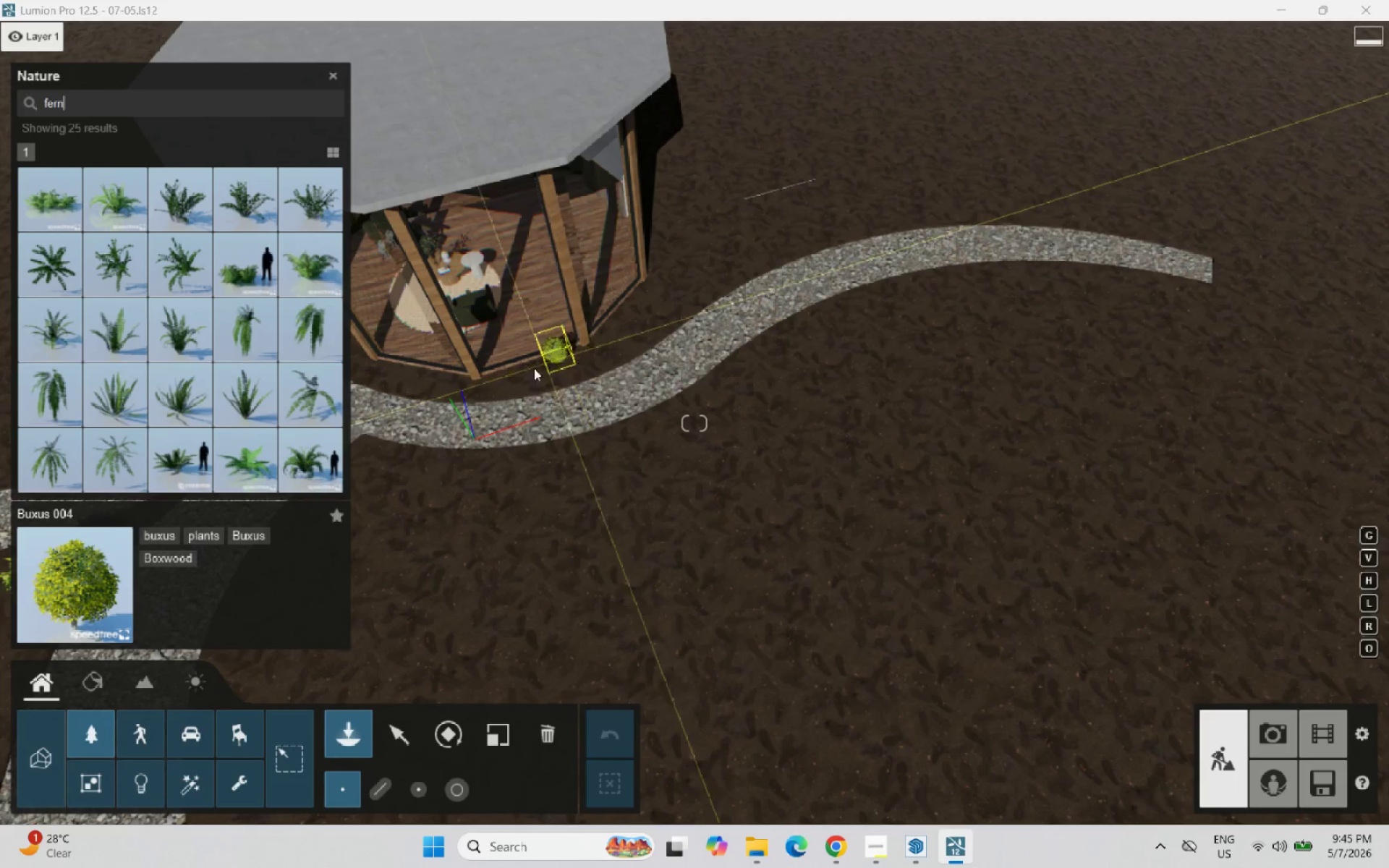 
scroll: coordinate [481, 429], scroll_direction: up, amount: 4.0
 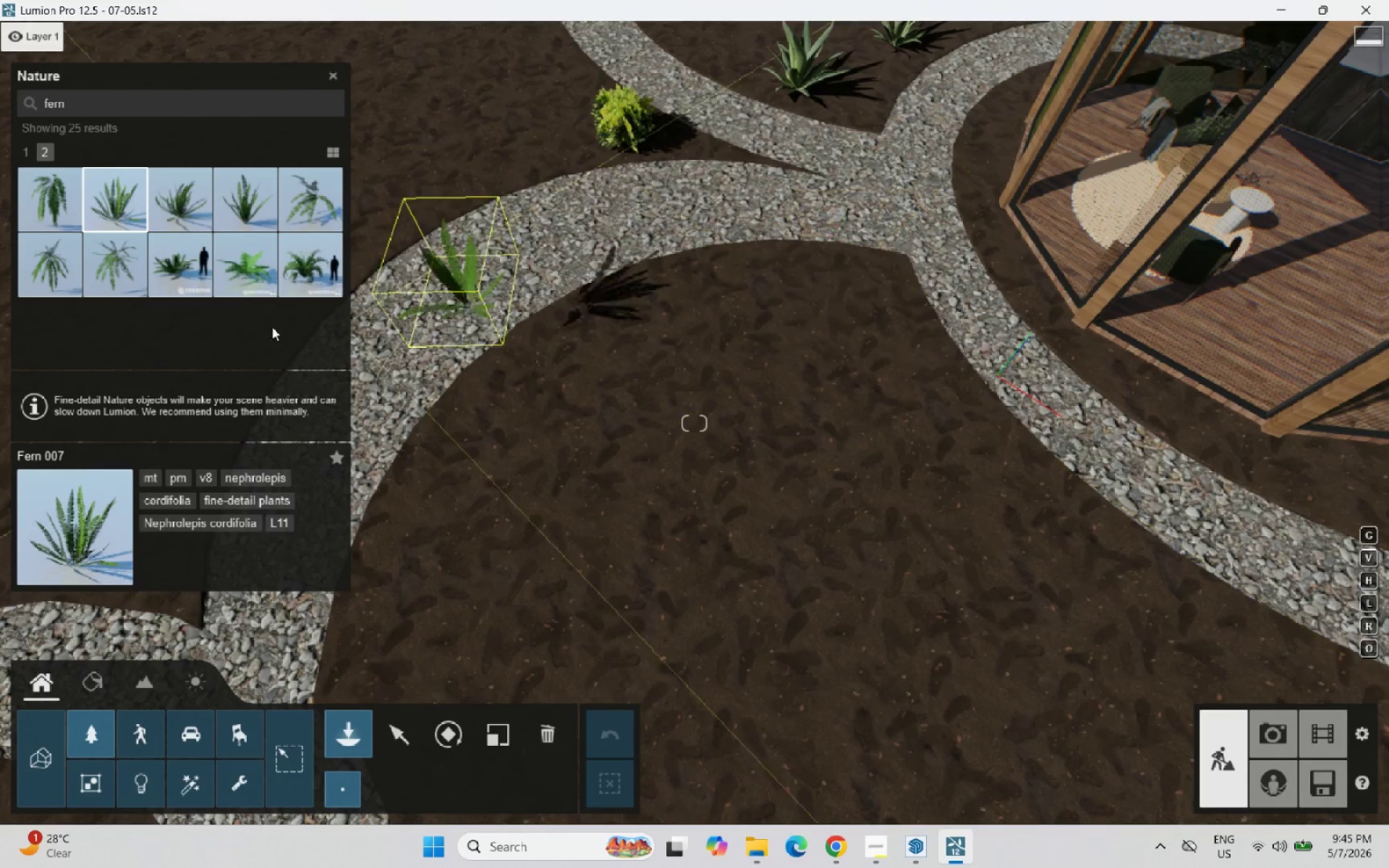 
left_click([235, 205])
 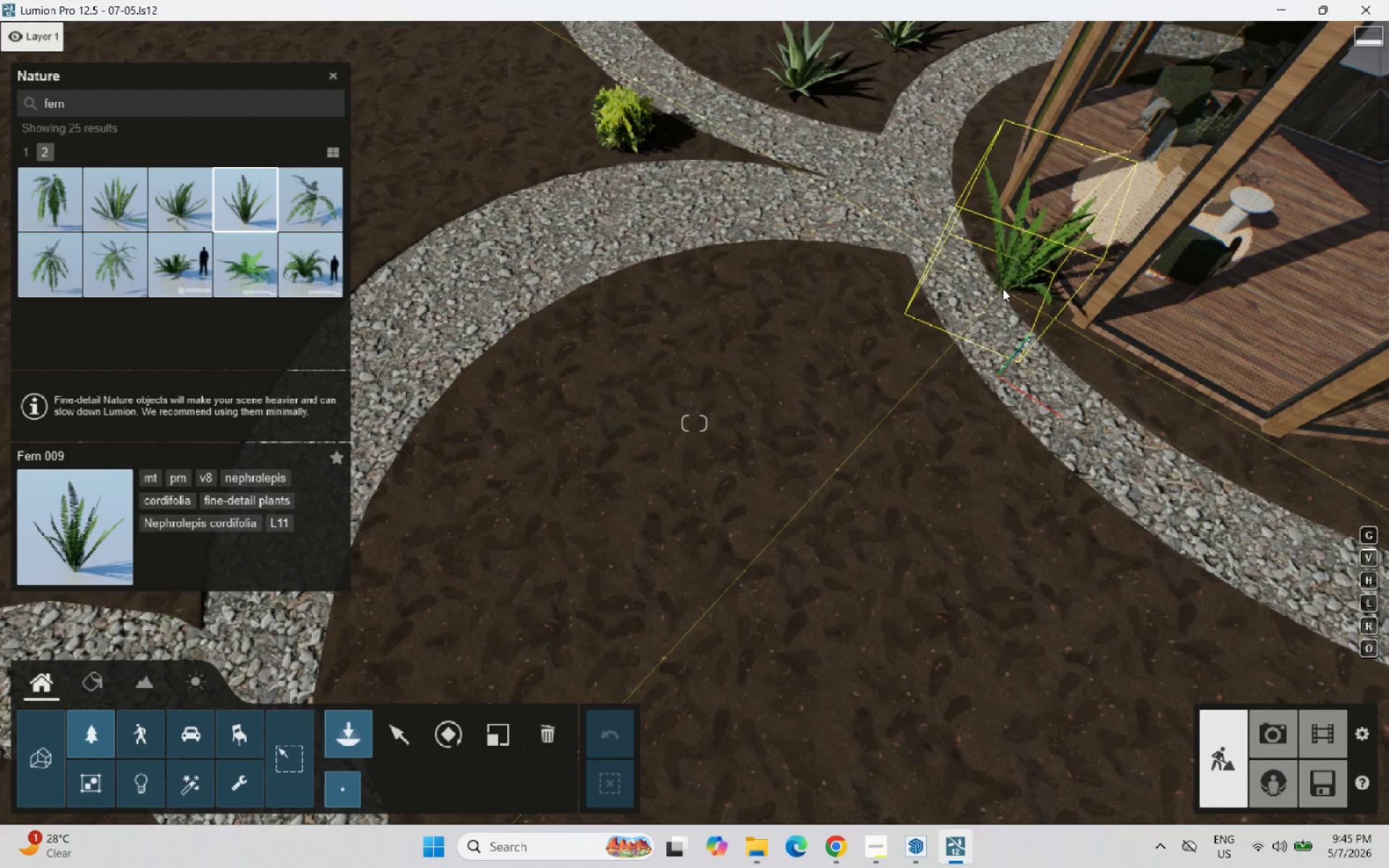 
left_click([1003, 289])
 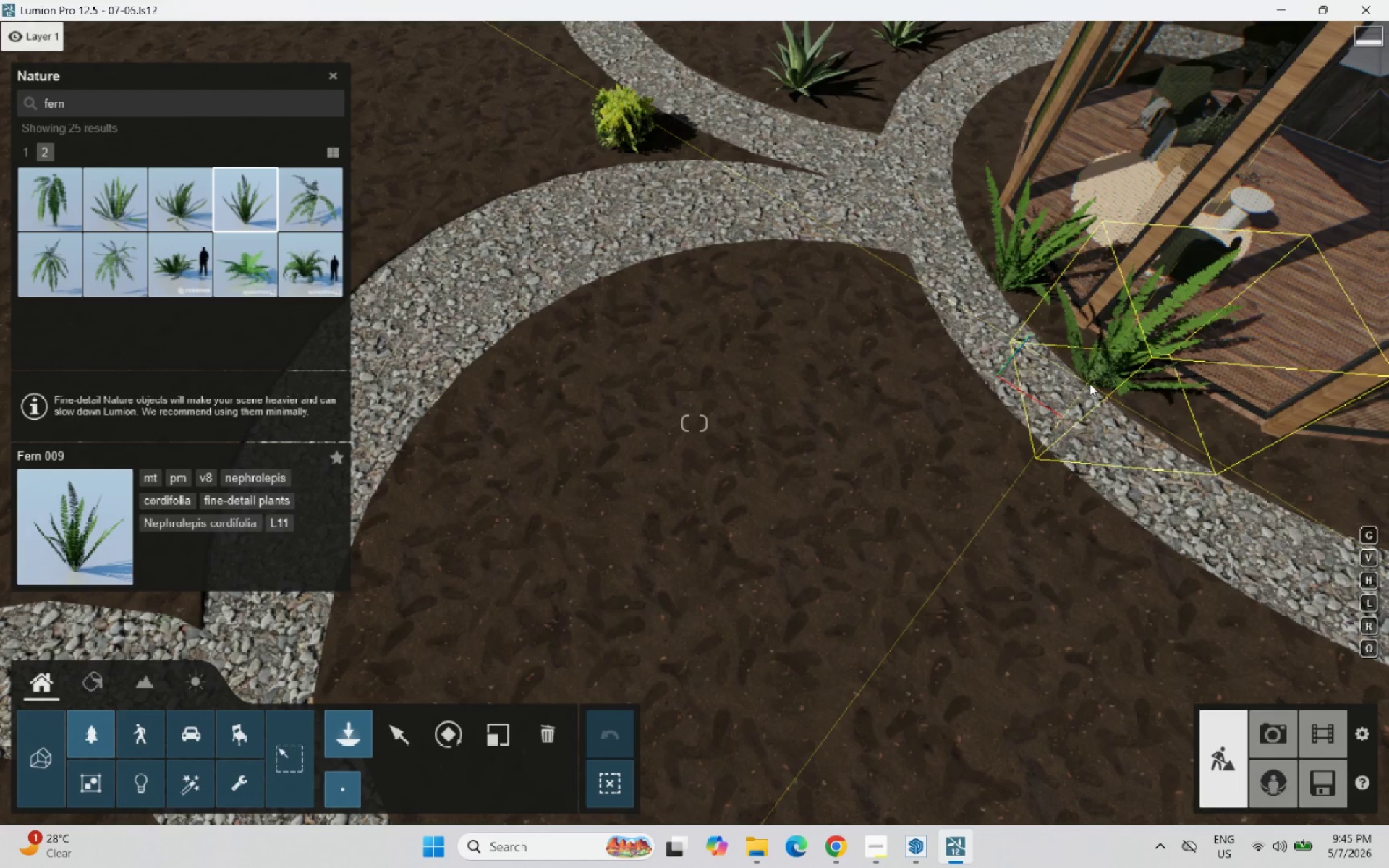 
left_click([1103, 388])
 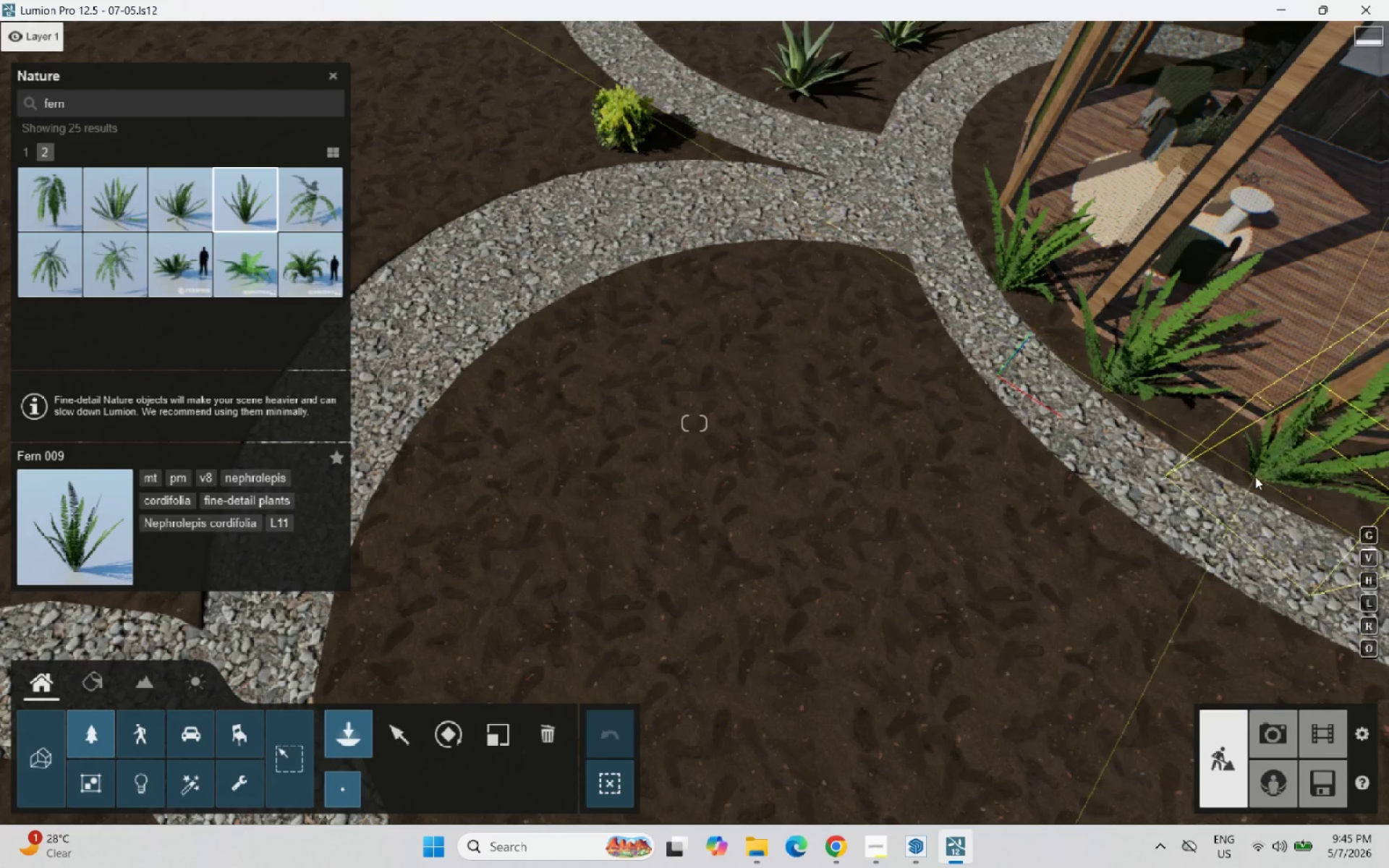 
left_click([1256, 477])
 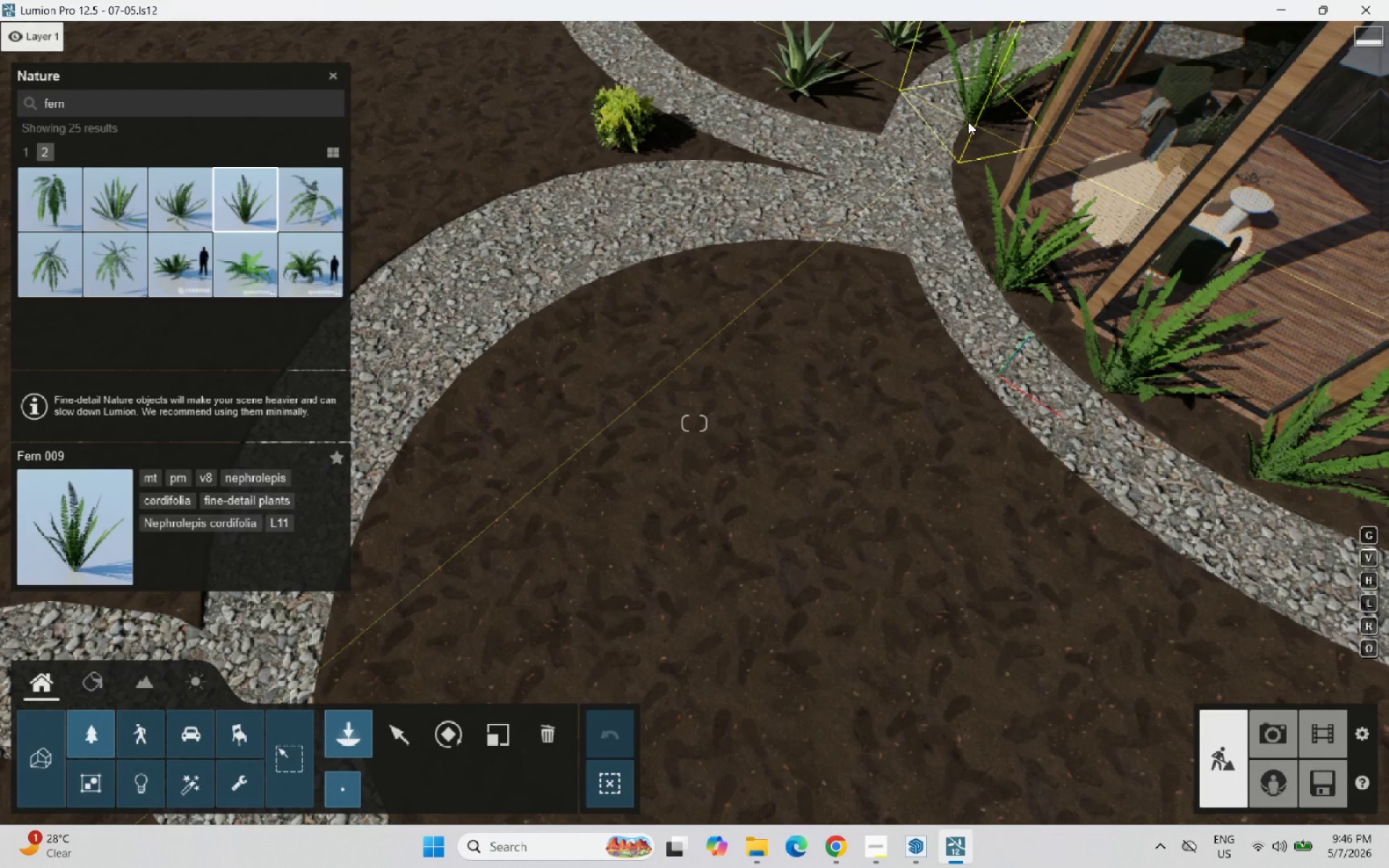 
right_click([969, 122])
 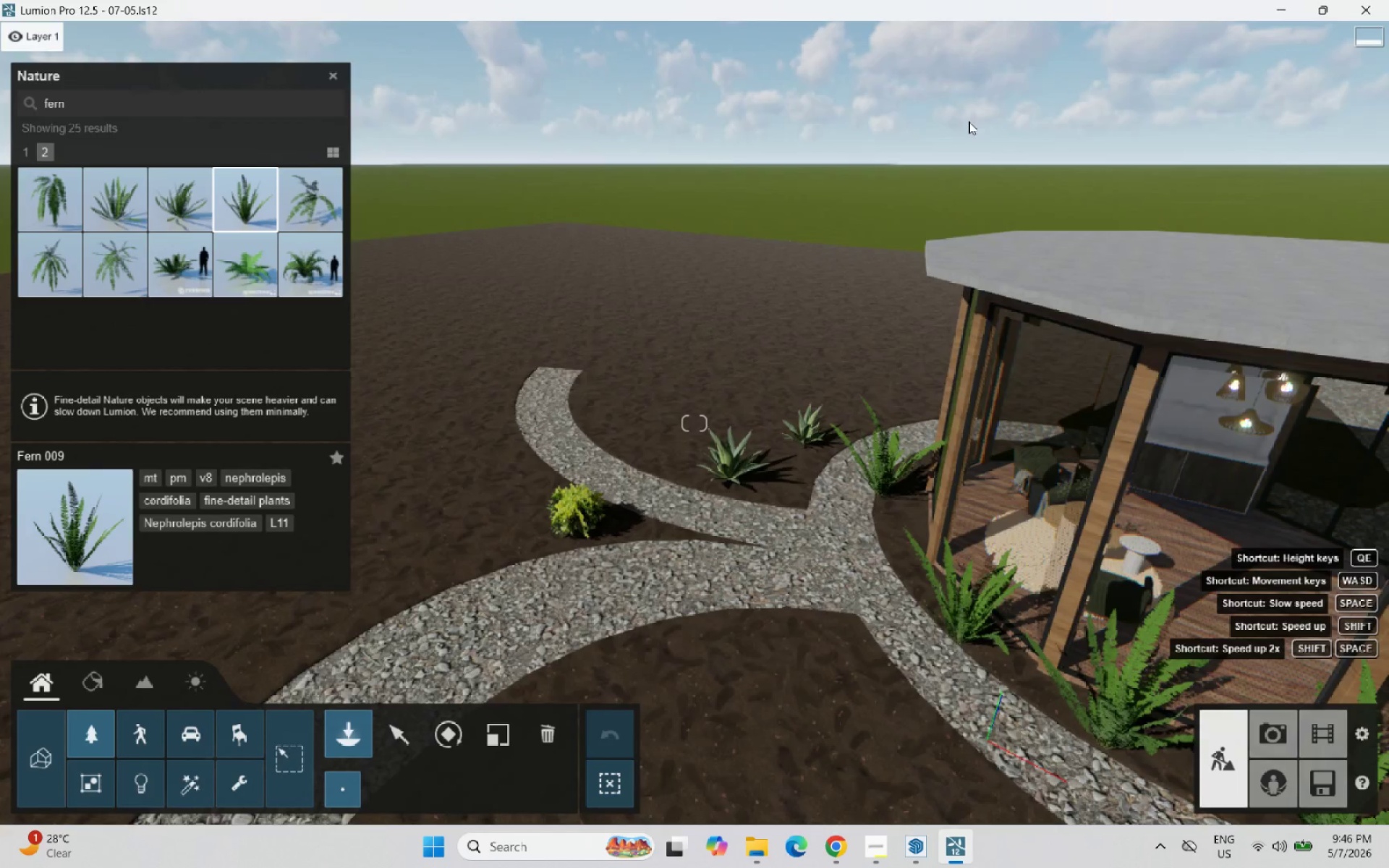 
scroll: coordinate [820, 590], scroll_direction: up, amount: 6.0
 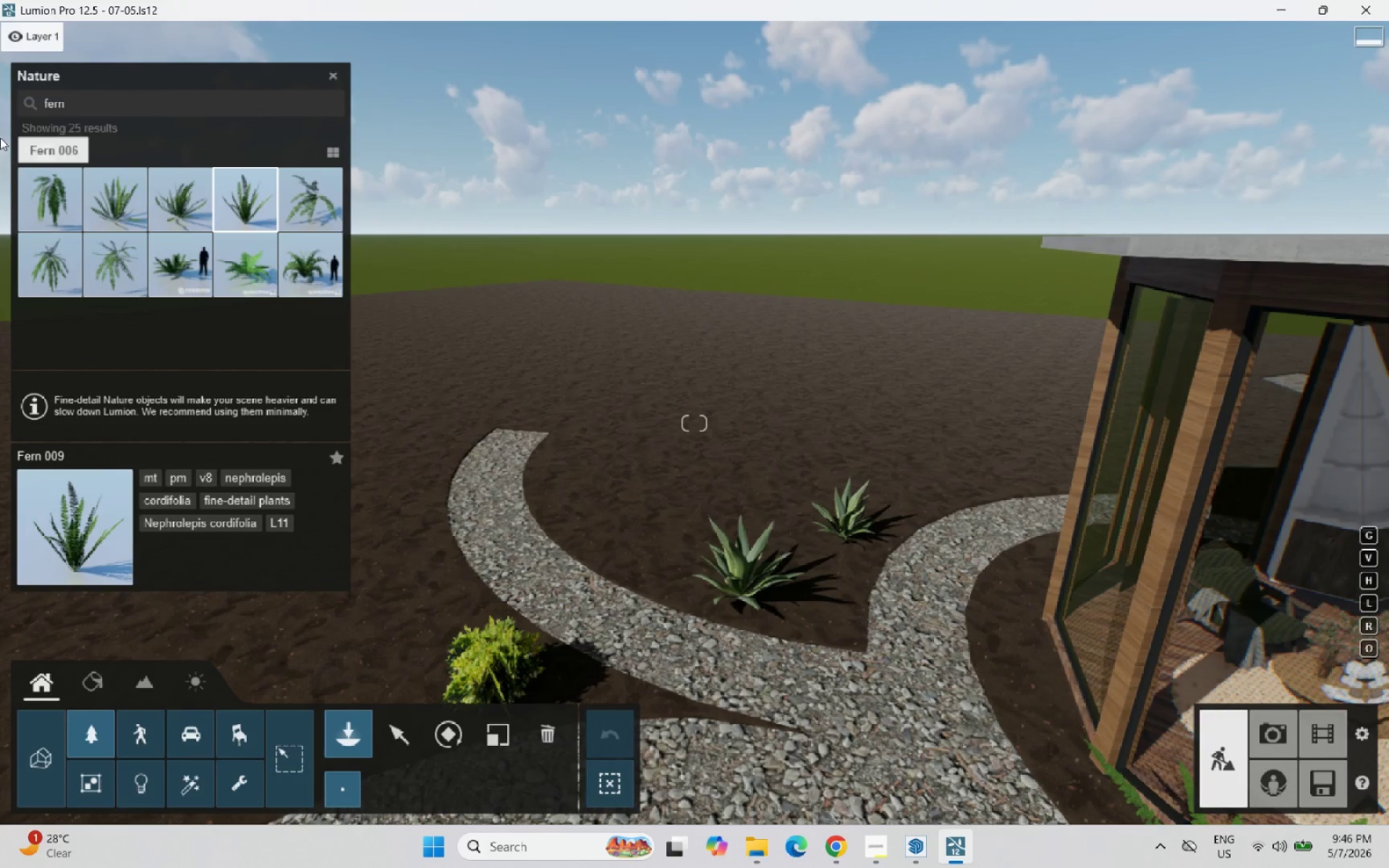 
left_click([24, 150])
 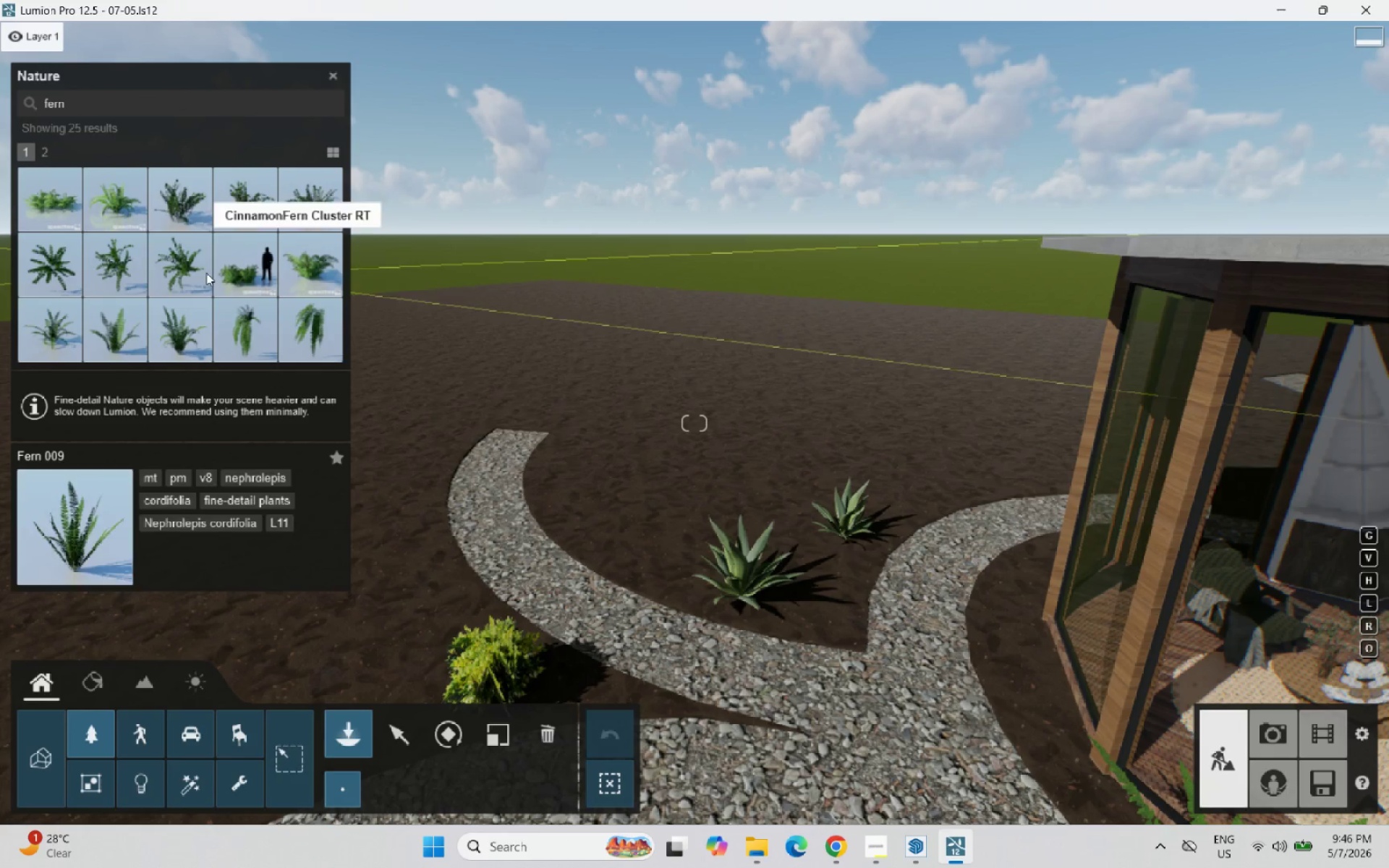 
left_click([171, 284])
 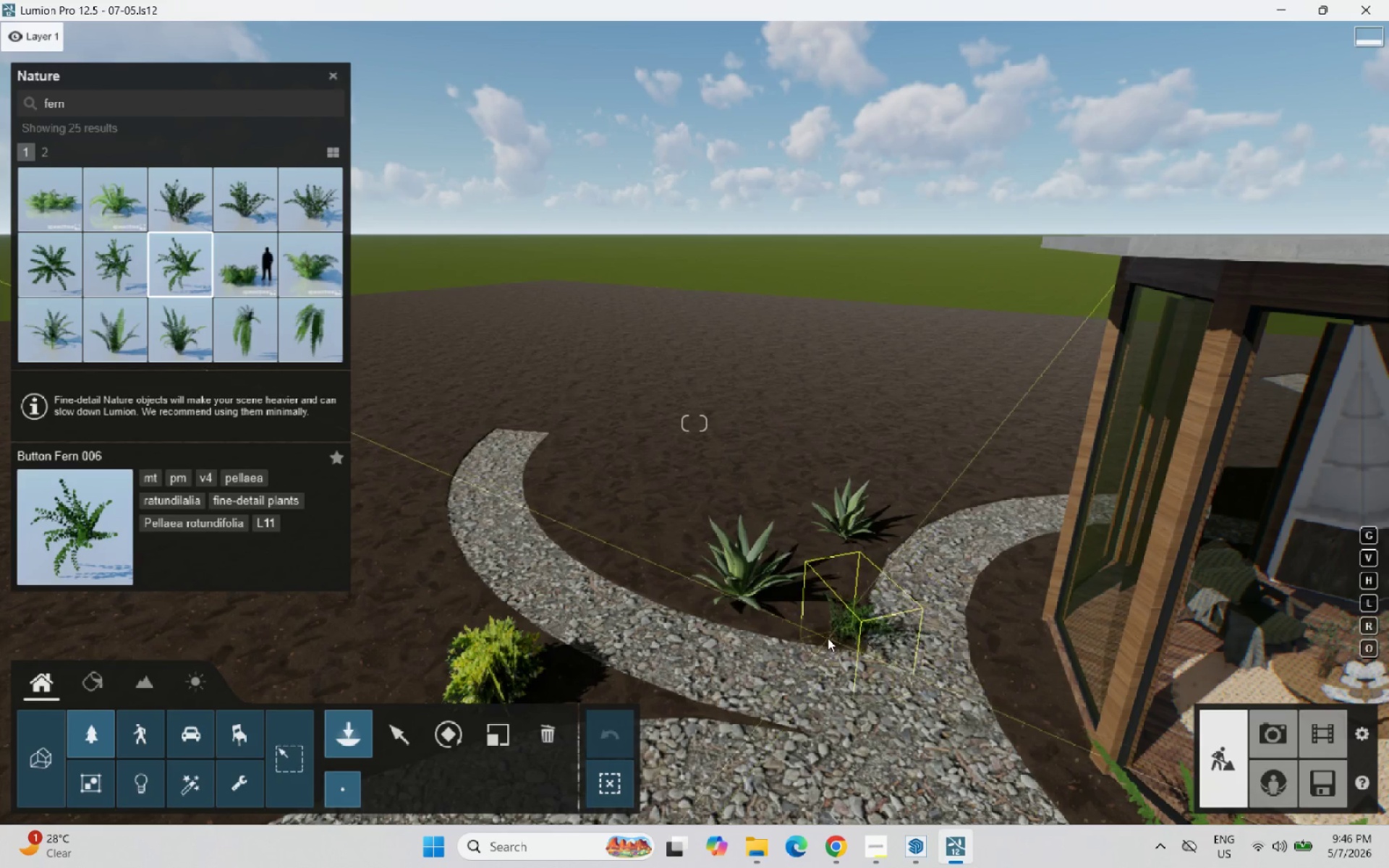 
scroll: coordinate [831, 638], scroll_direction: up, amount: 3.0
 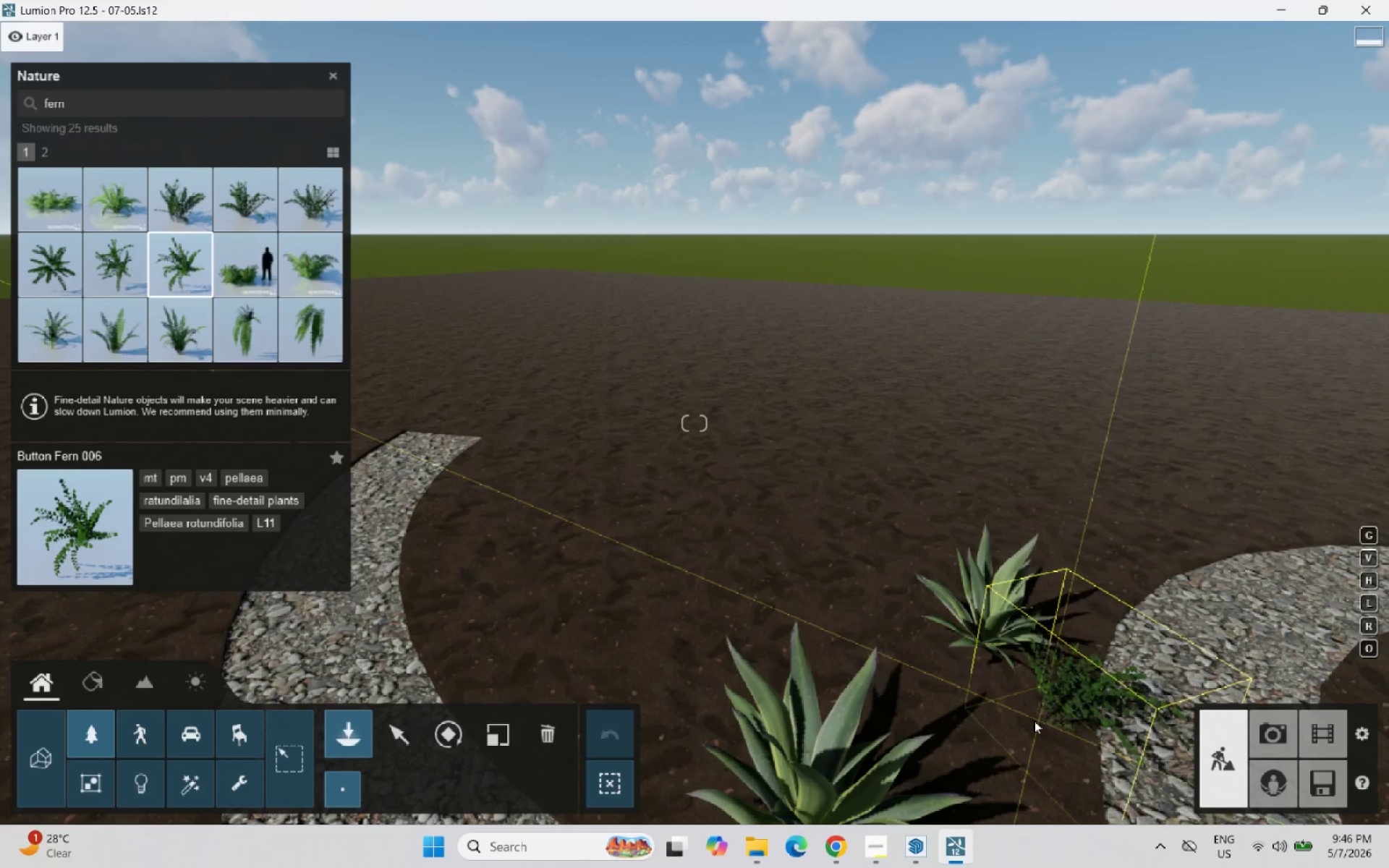 
scroll: coordinate [959, 570], scroll_direction: down, amount: 3.0
 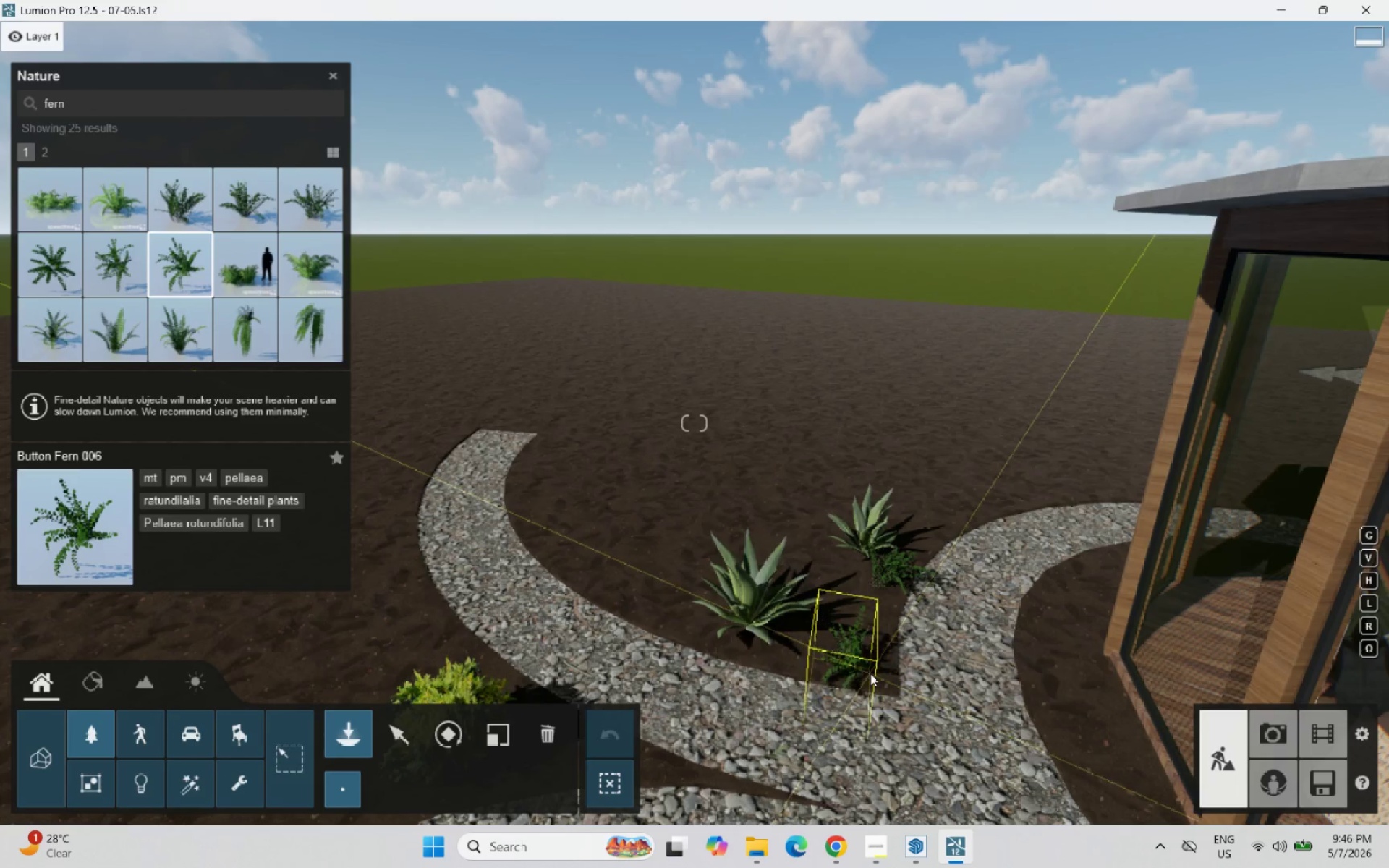 
left_click([870, 673])
 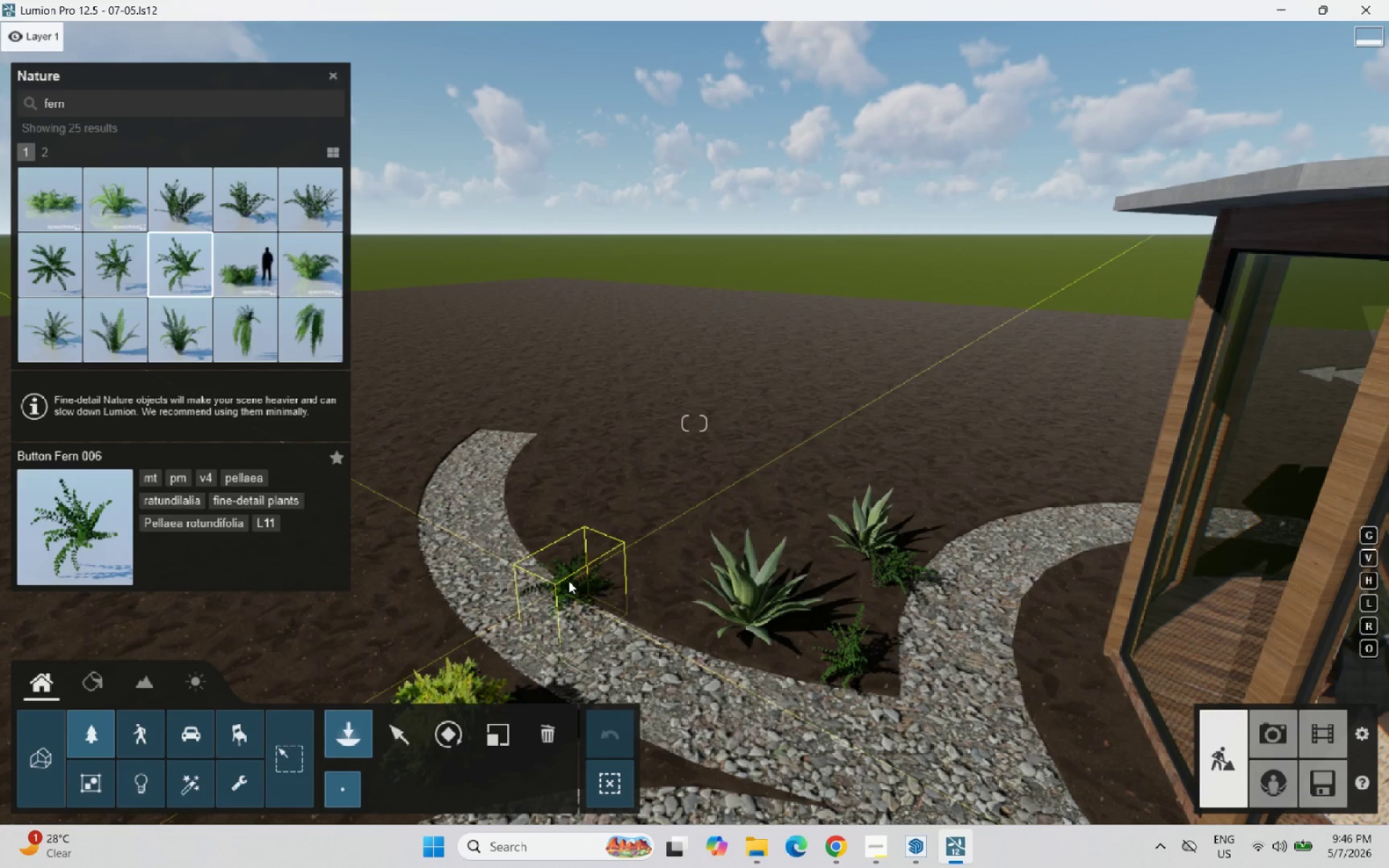 
left_click([573, 580])
 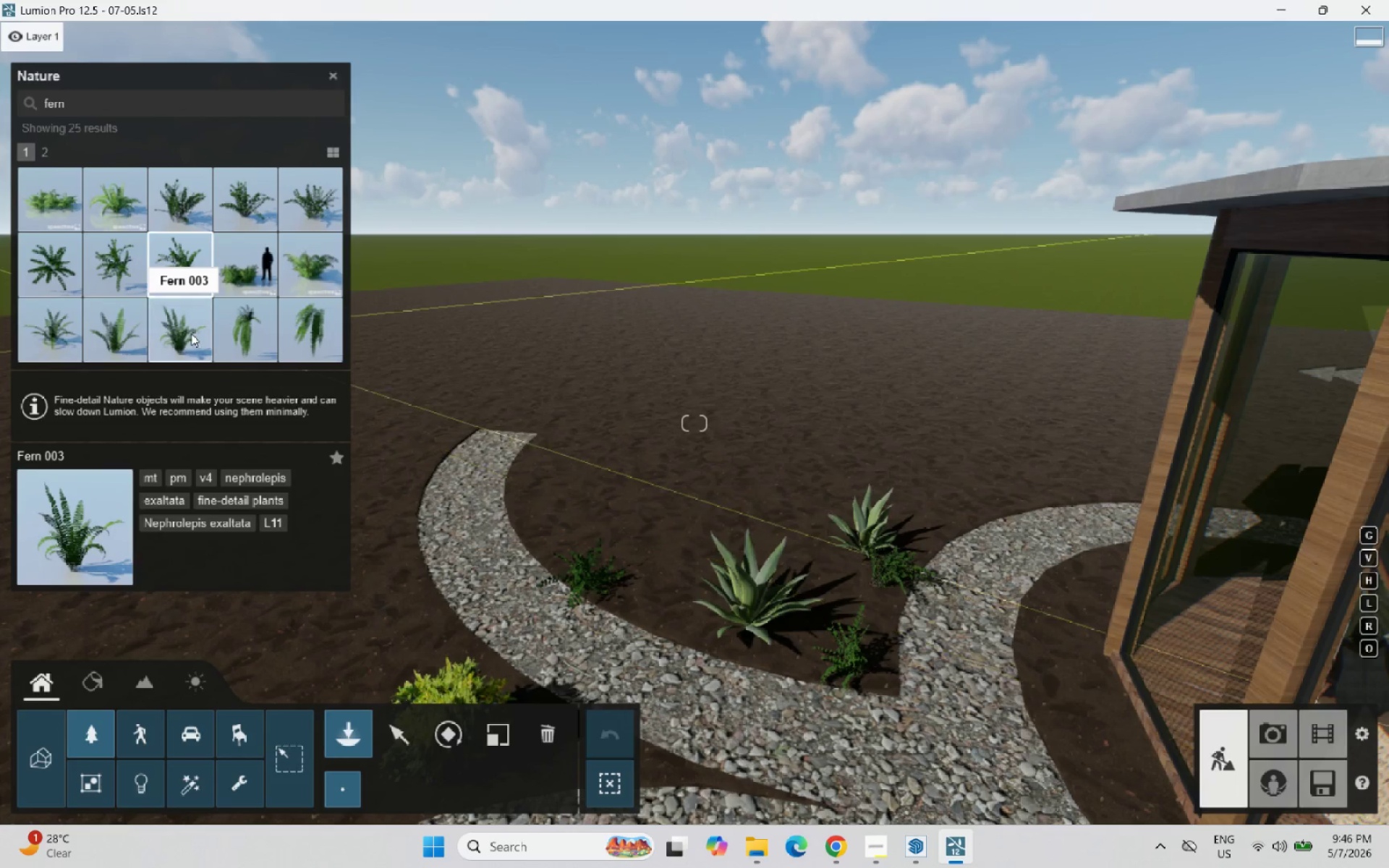 
left_click([242, 334])
 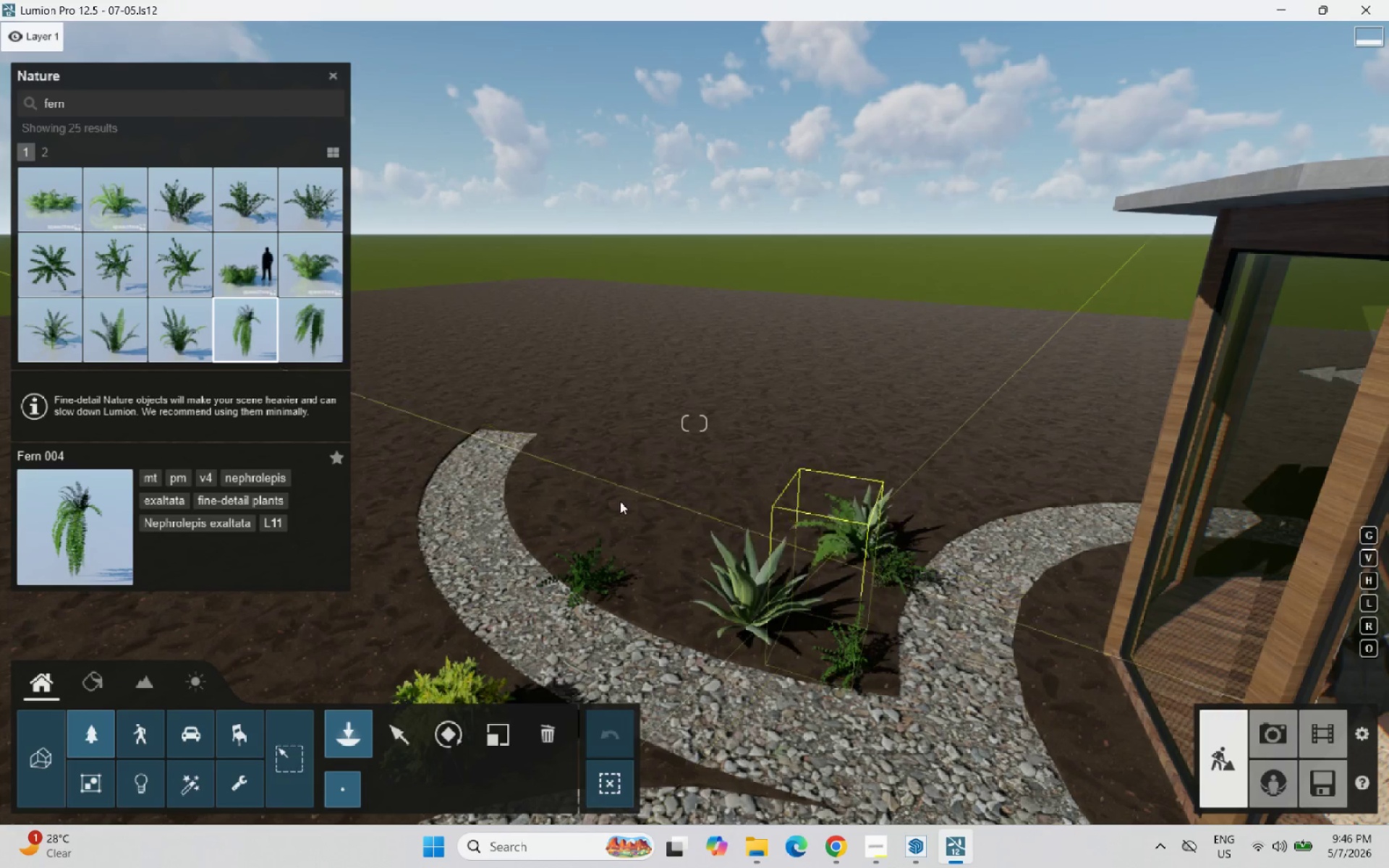 
left_click([49, 203])
 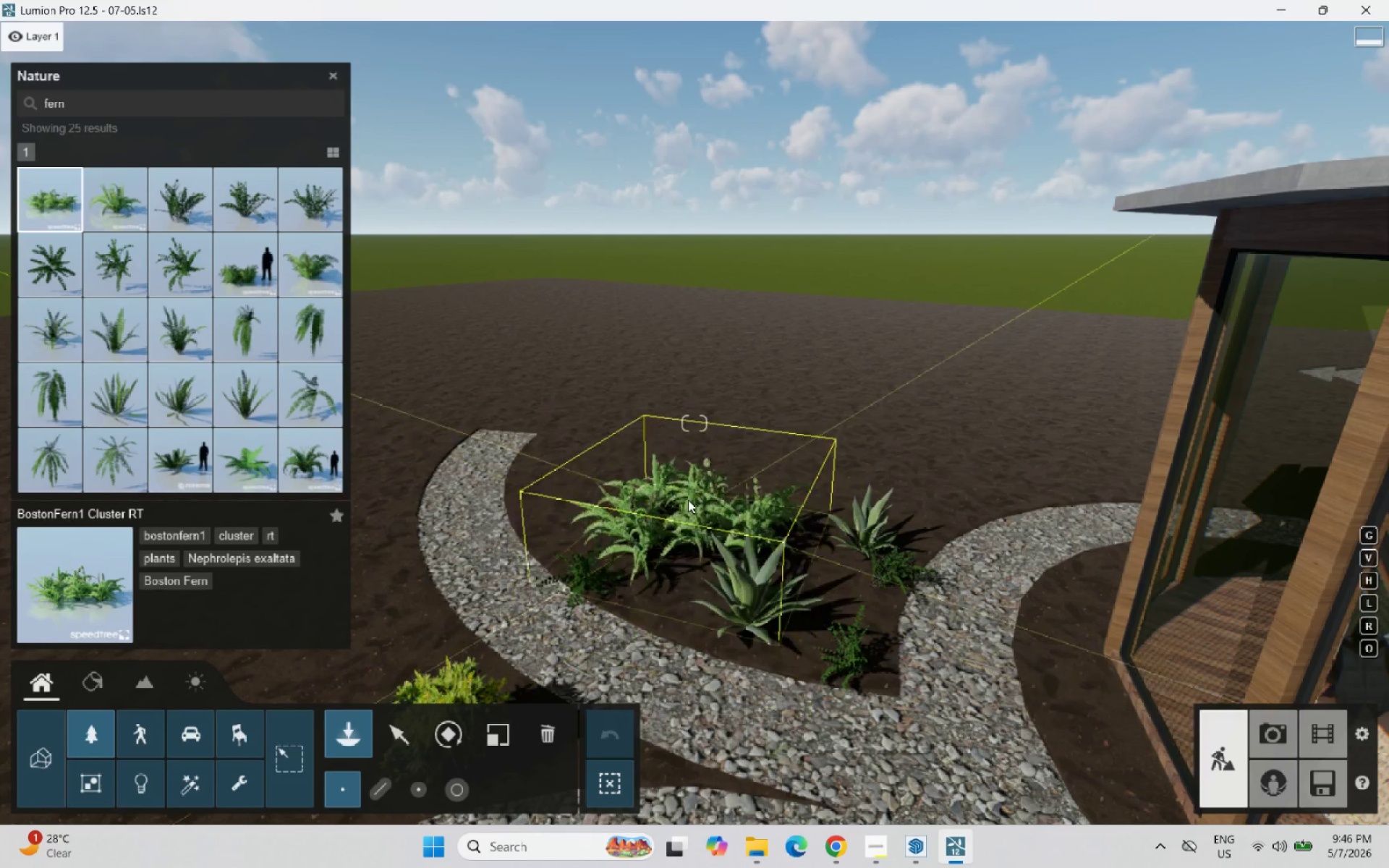 
right_click([688, 488])
 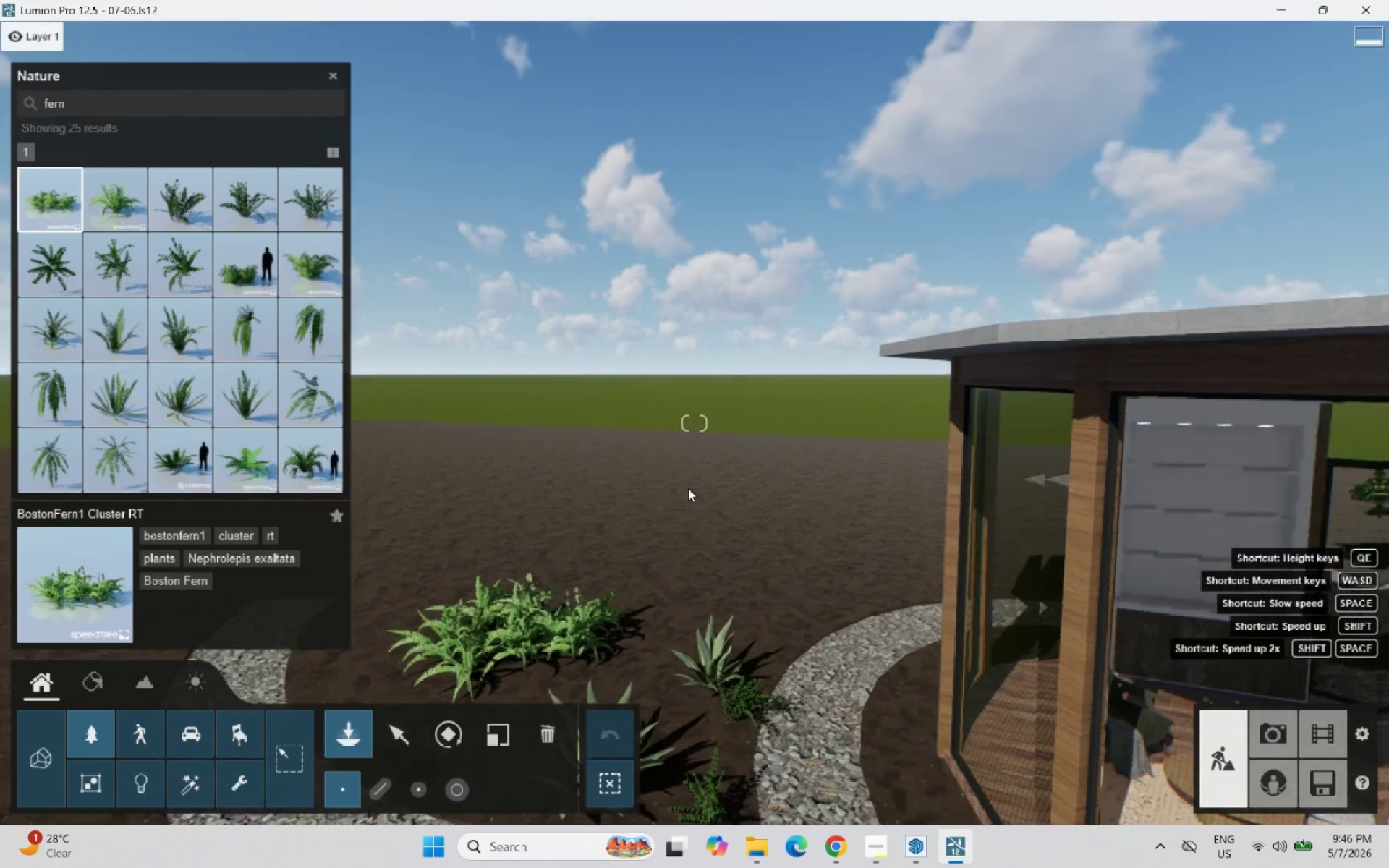 
scroll: coordinate [845, 522], scroll_direction: down, amount: 9.0
 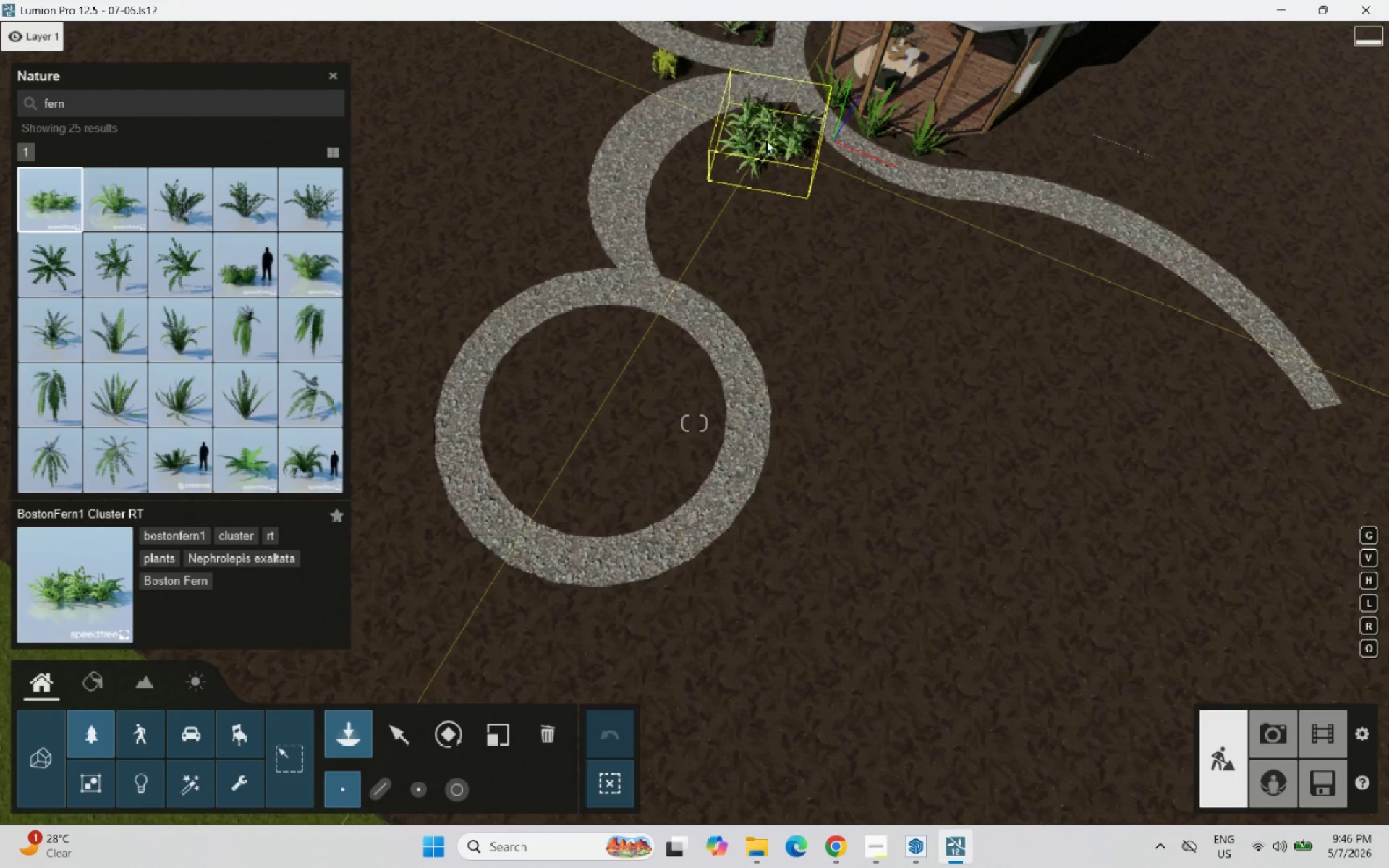 
left_click([770, 137])
 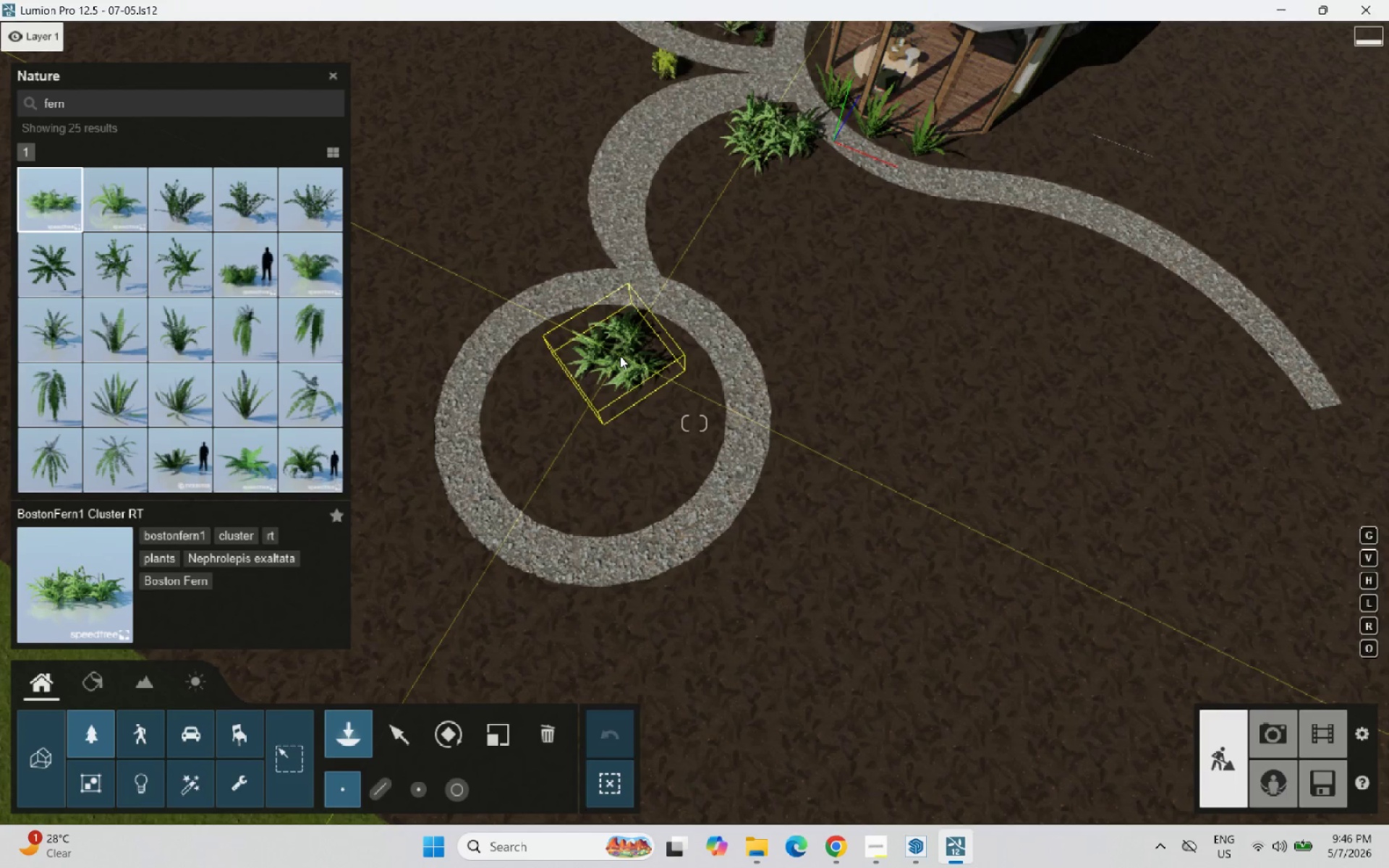 
left_click([674, 392])
 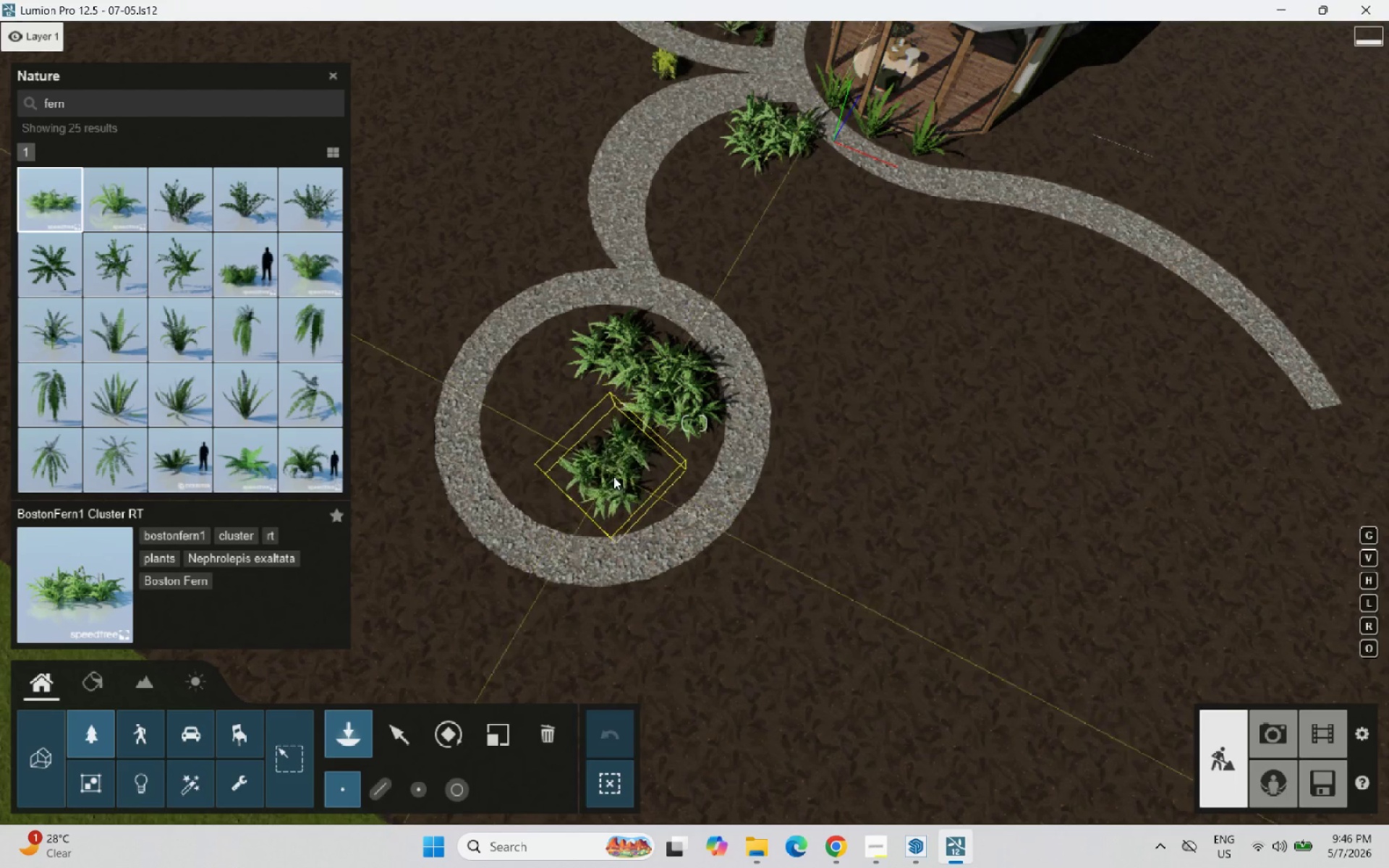 
left_click([617, 480])
 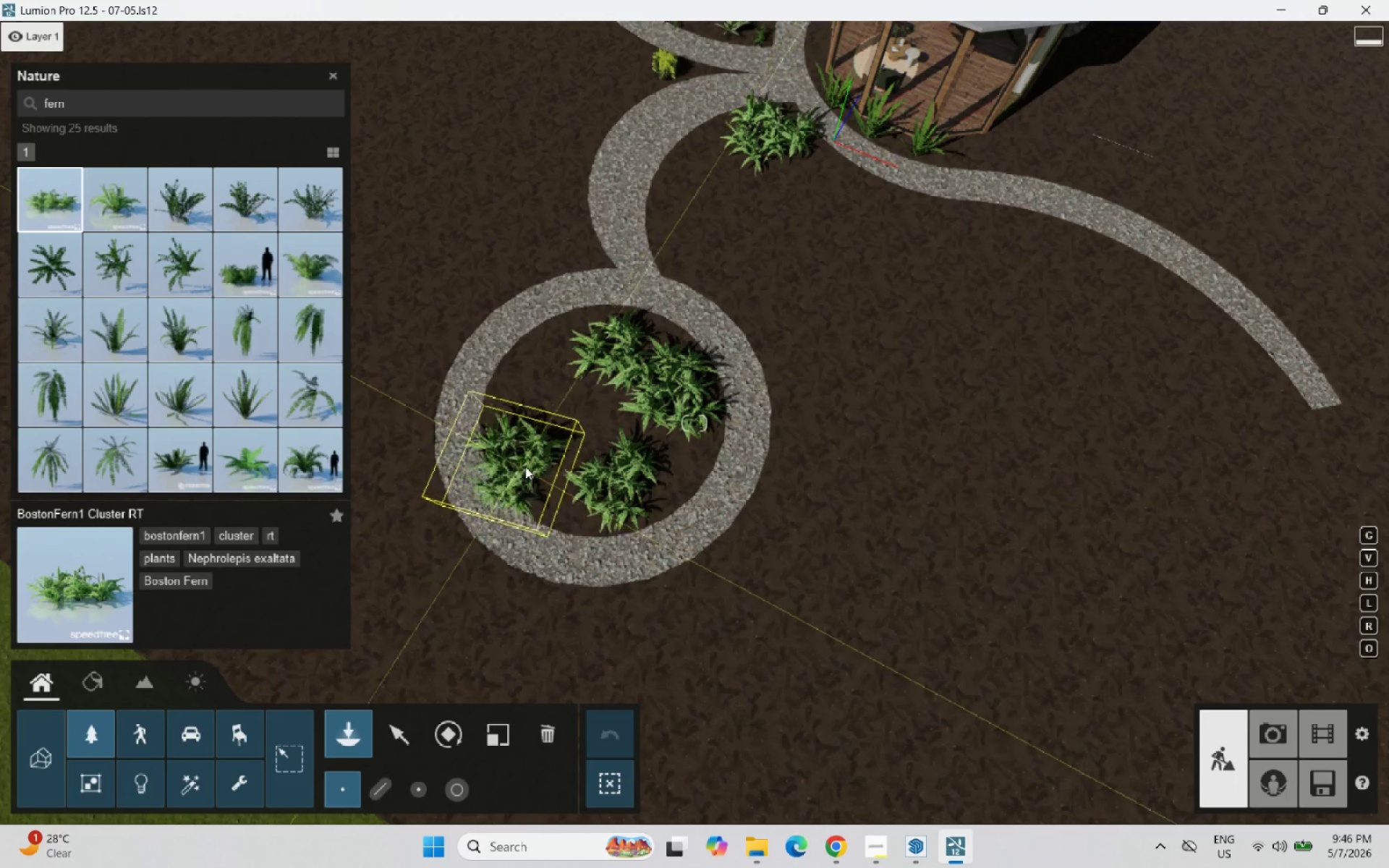 
left_click([532, 467])
 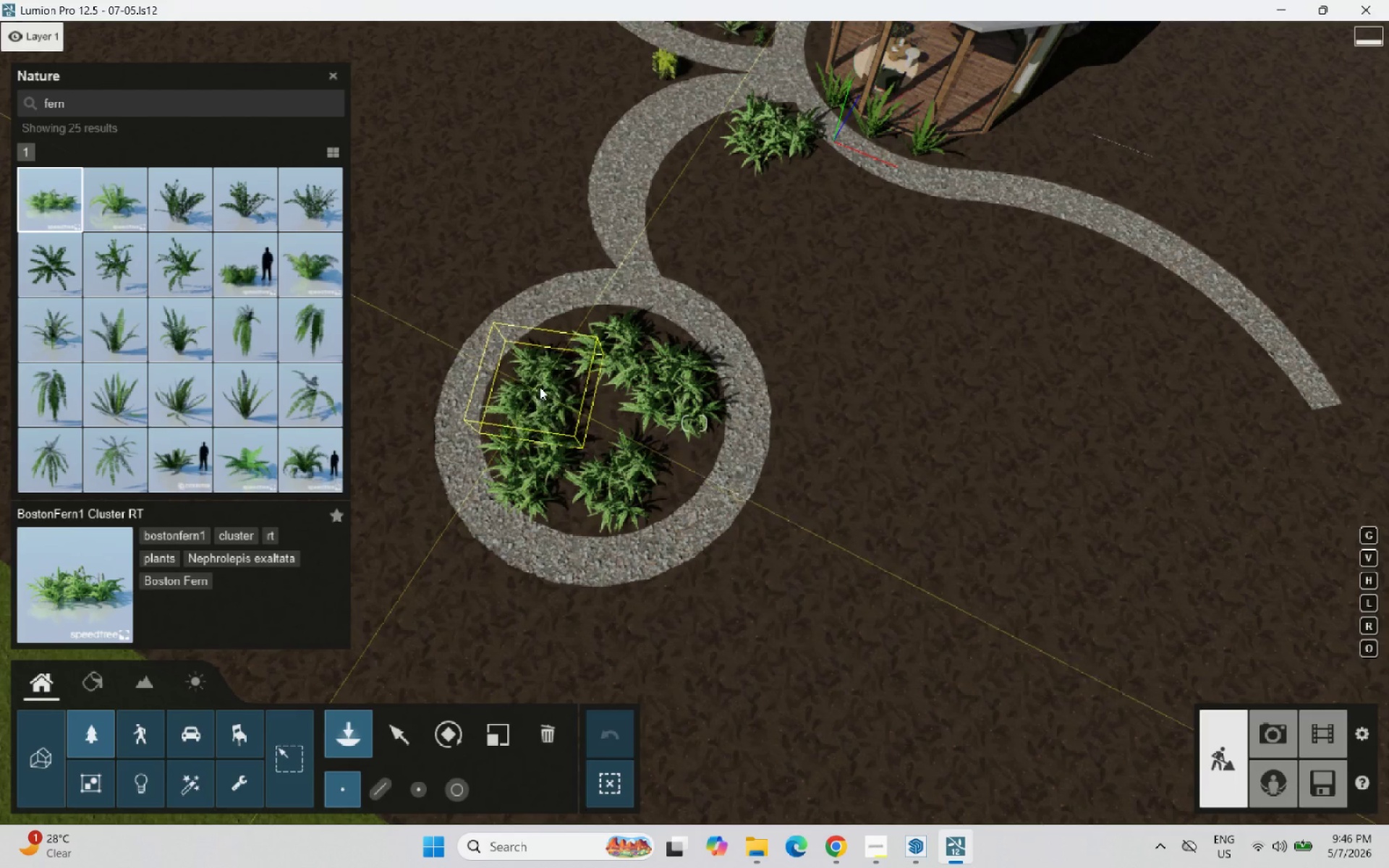 
left_click([545, 381])
 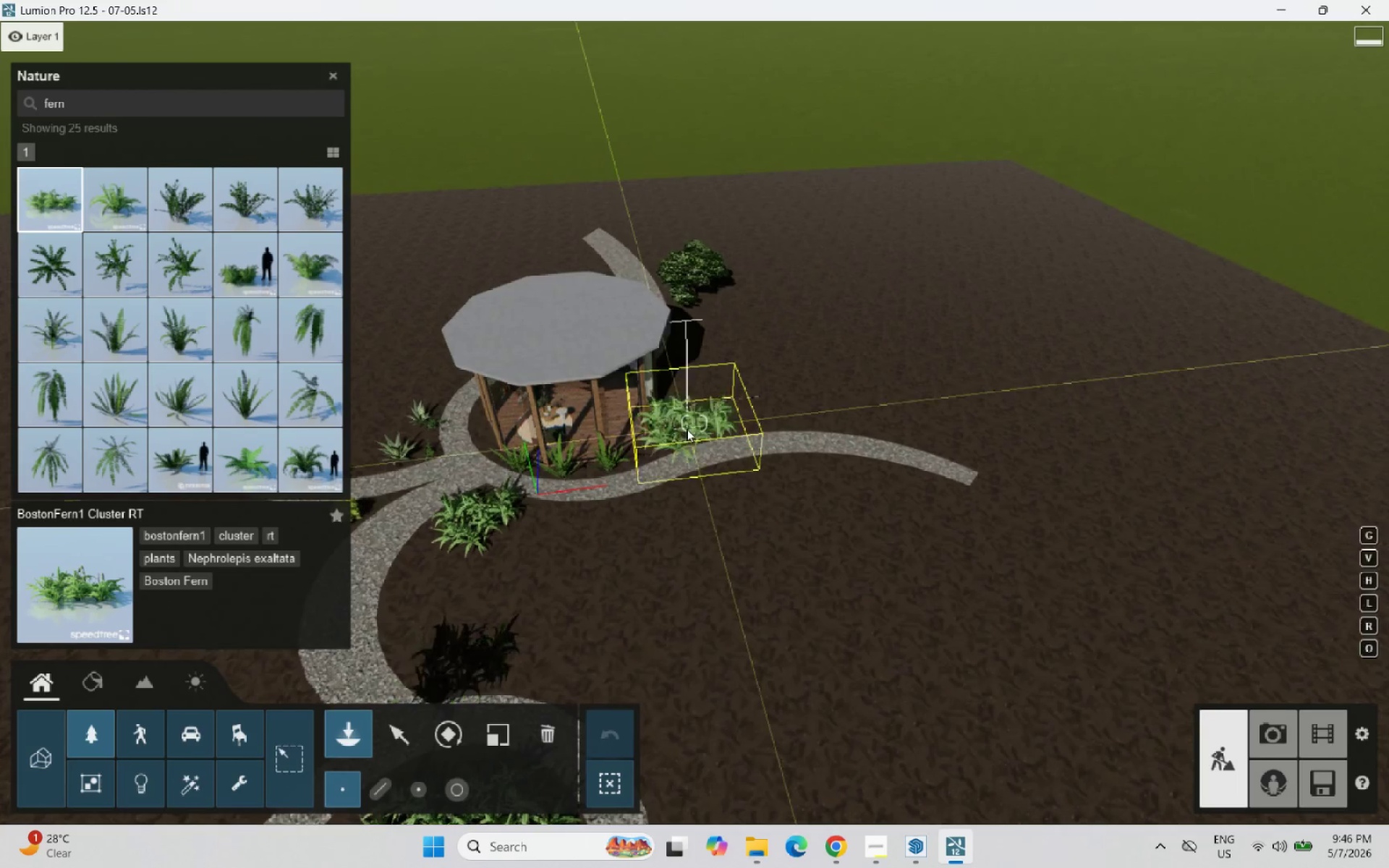 
scroll: coordinate [678, 446], scroll_direction: up, amount: 6.0
 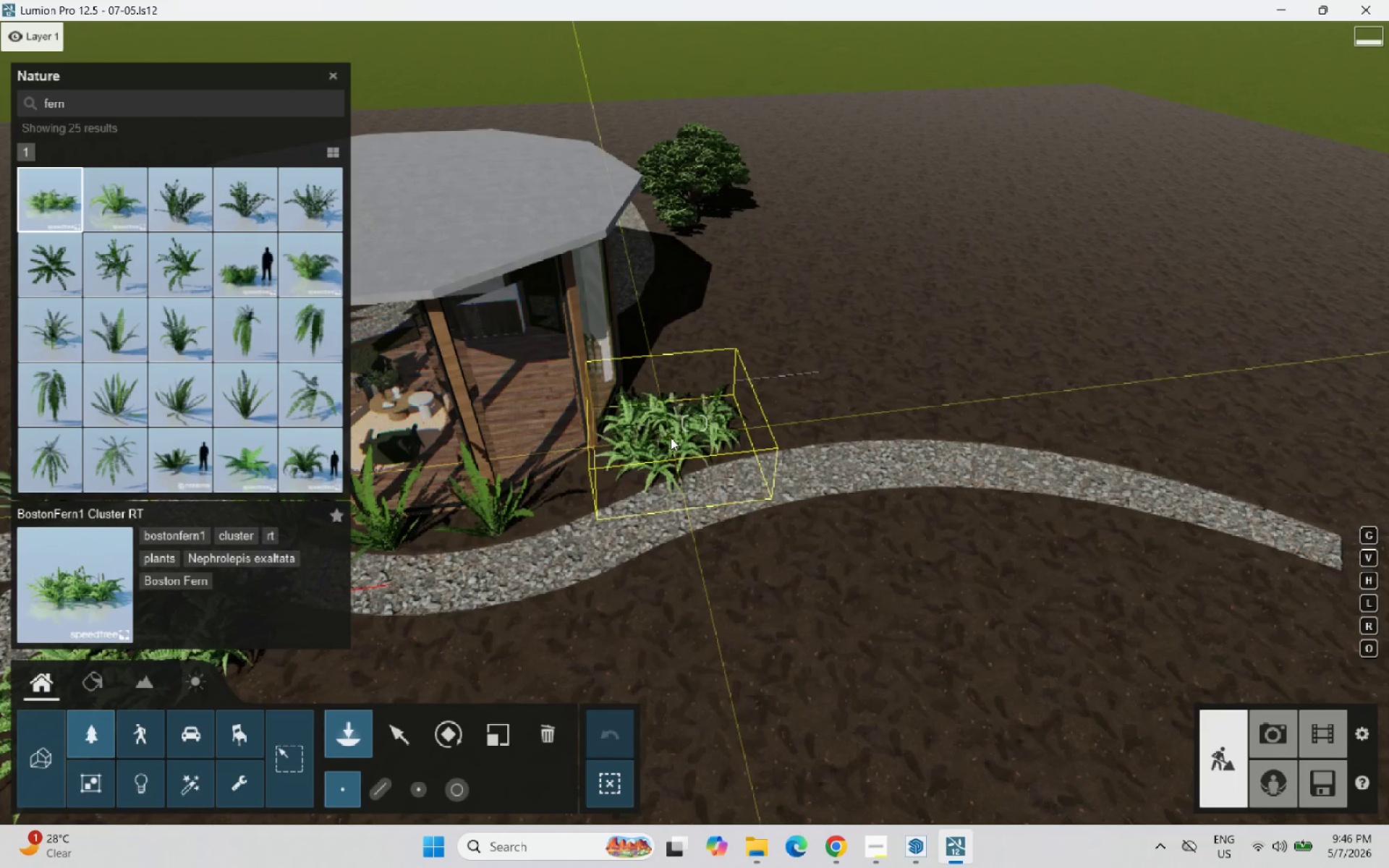 
left_click([677, 435])
 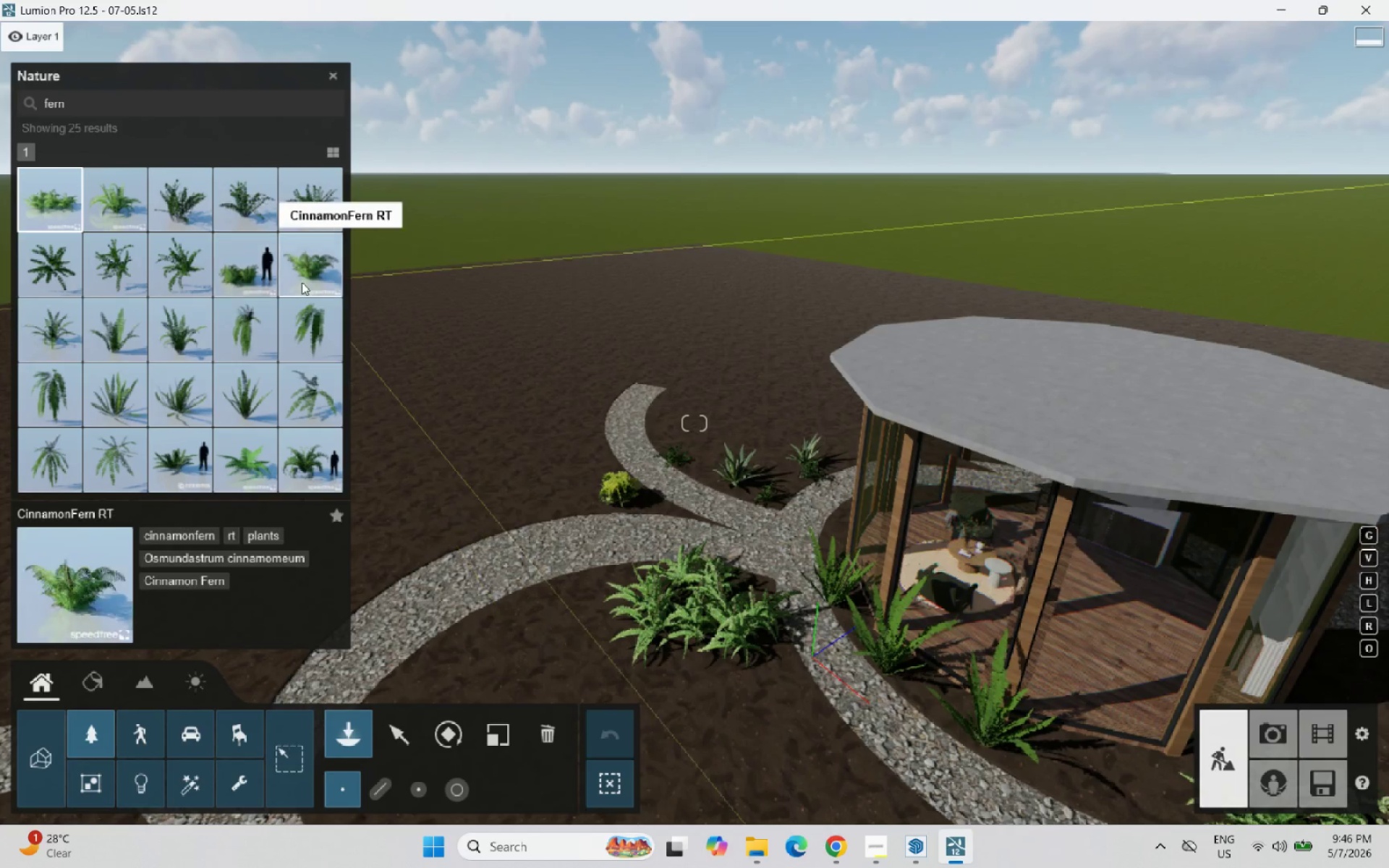 
left_click([306, 279])
 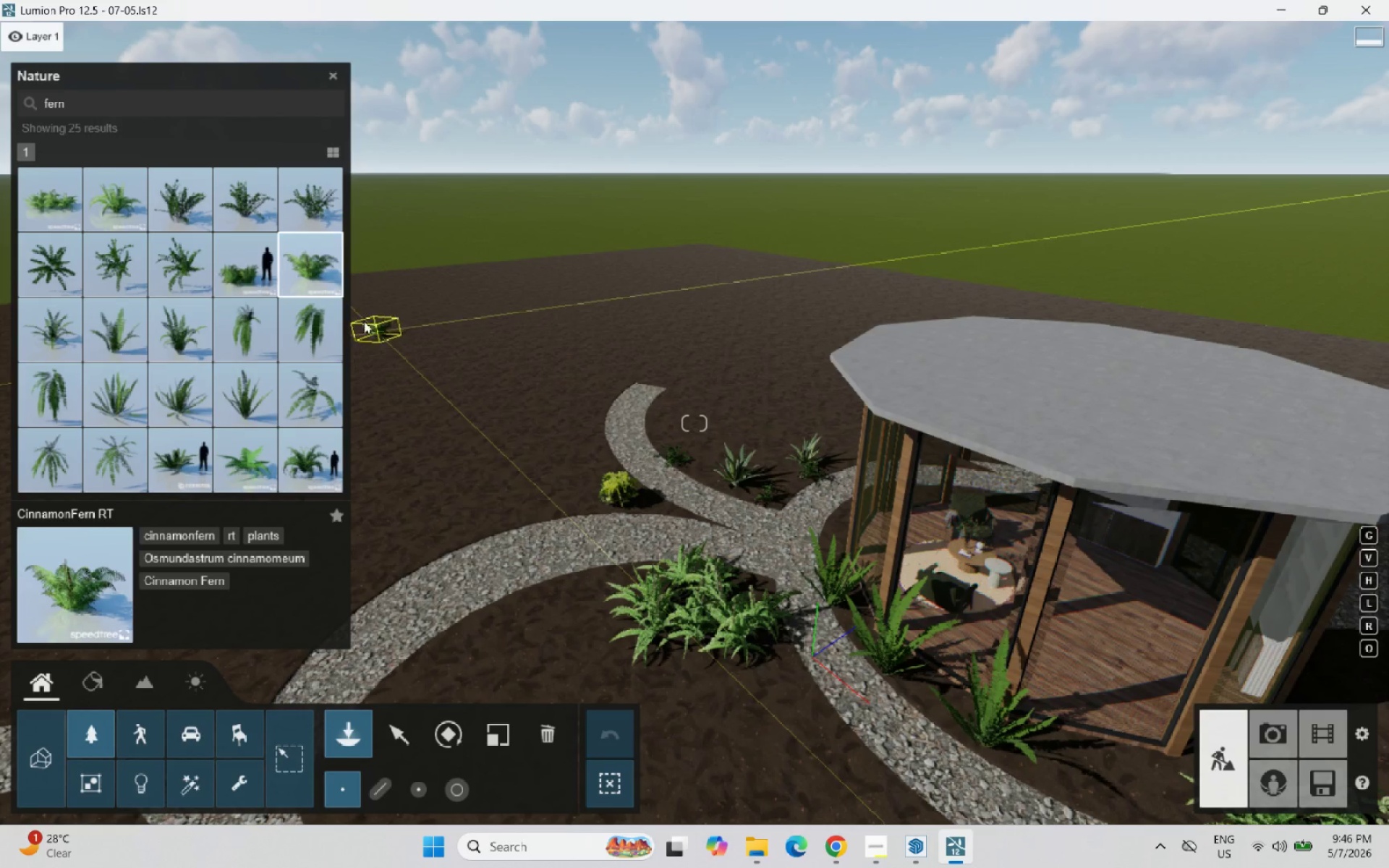 
left_click([326, 274])
 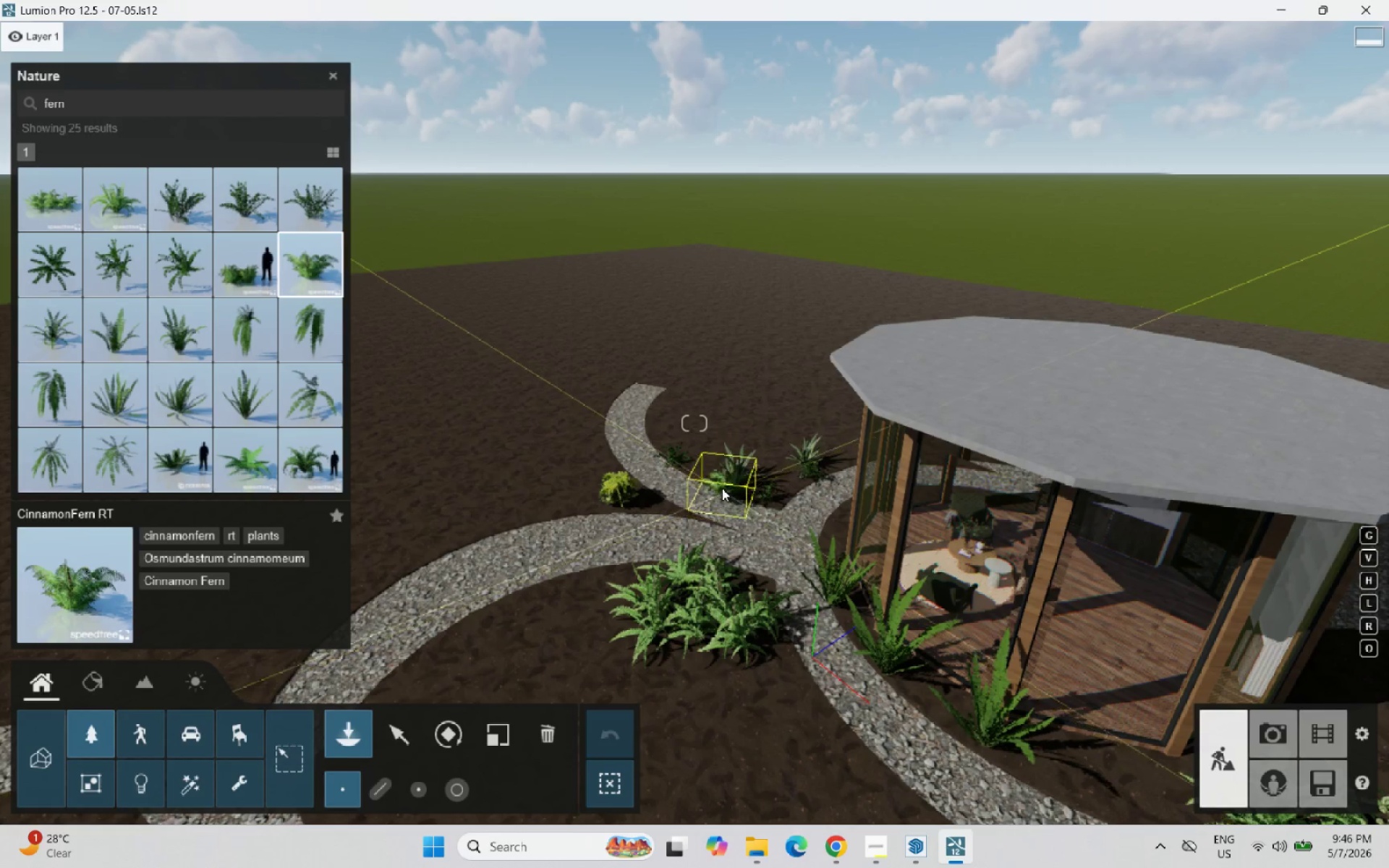 
left_click([716, 485])
 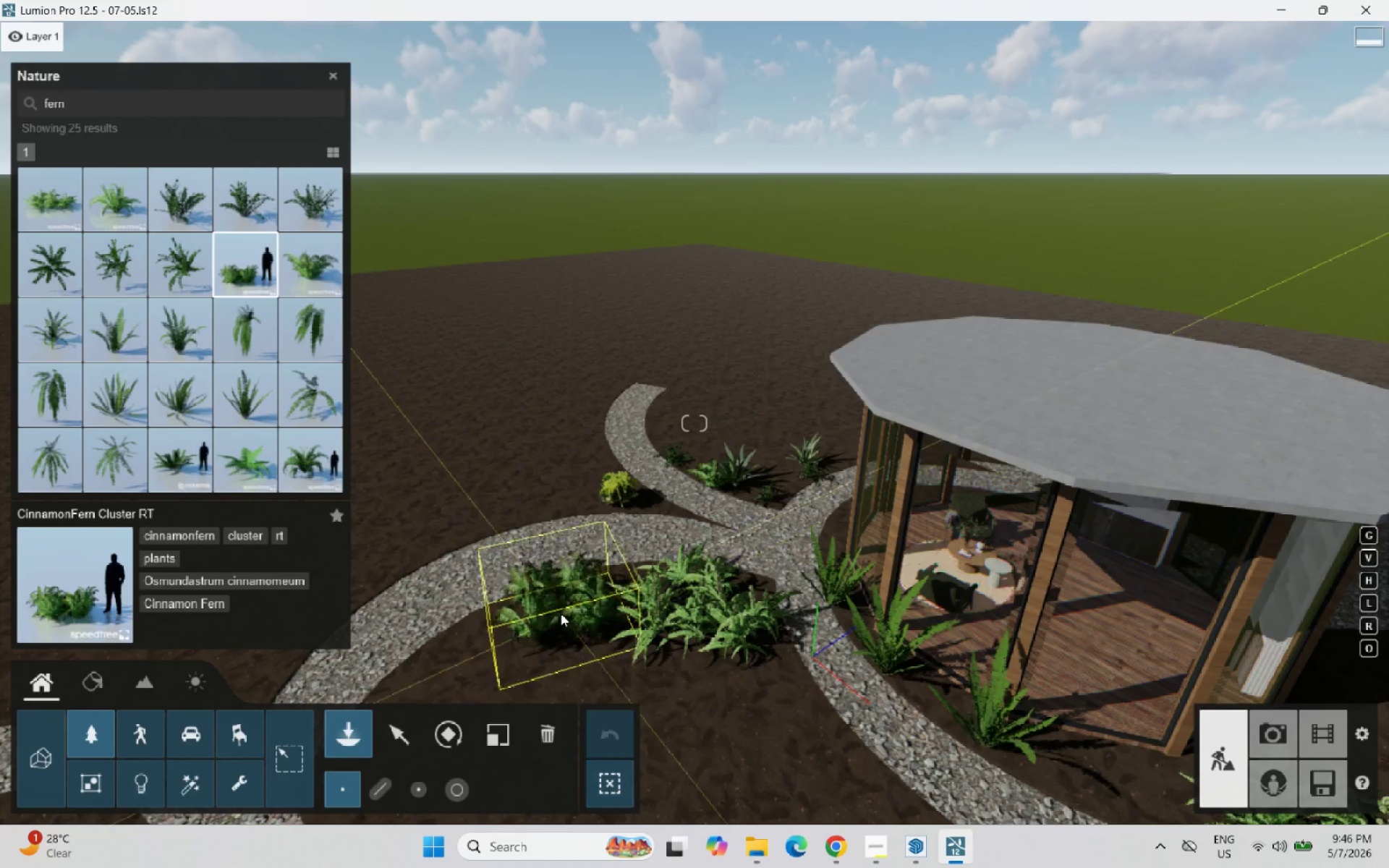 
left_click([558, 622])
 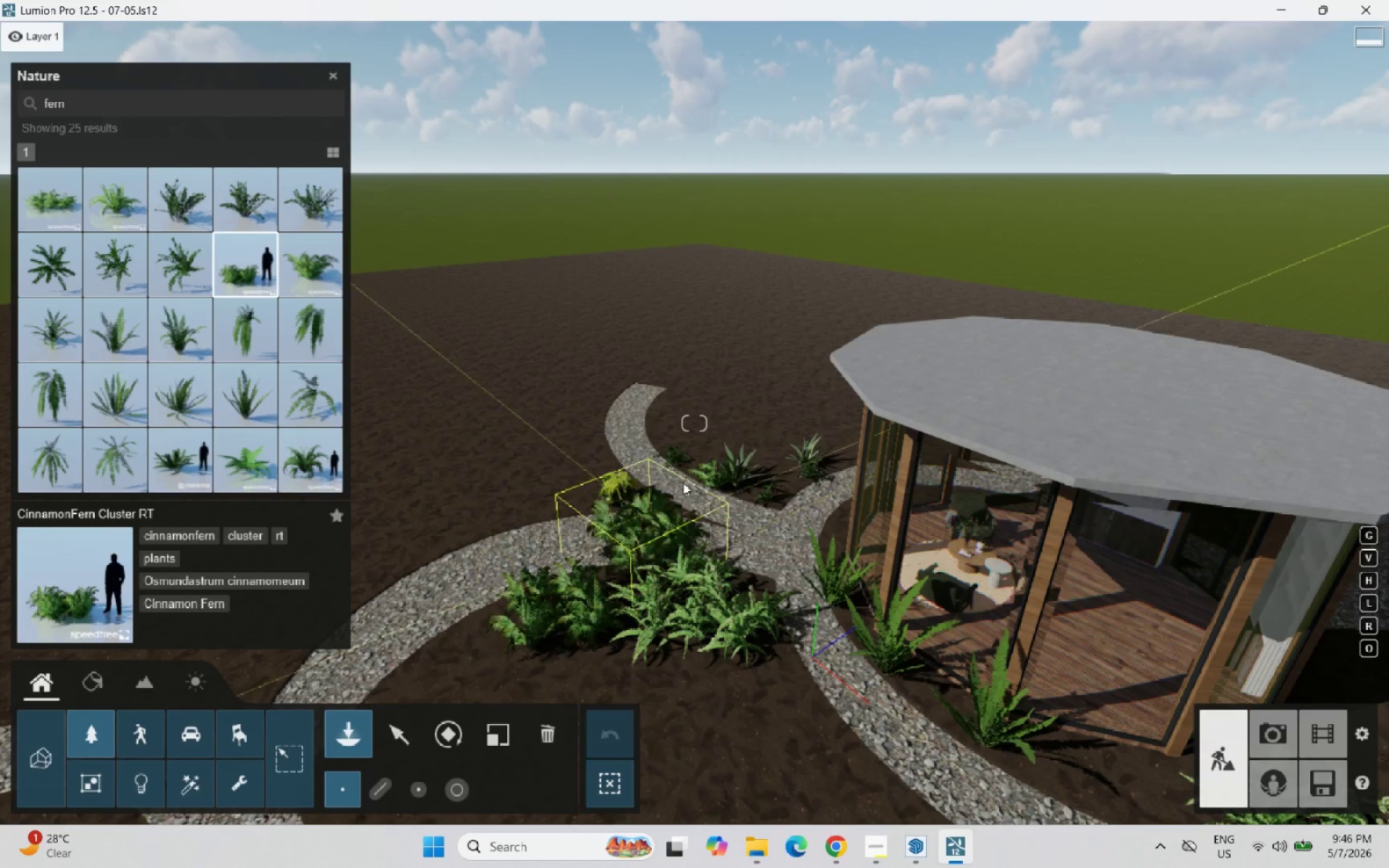 
scroll: coordinate [722, 435], scroll_direction: up, amount: 2.0
 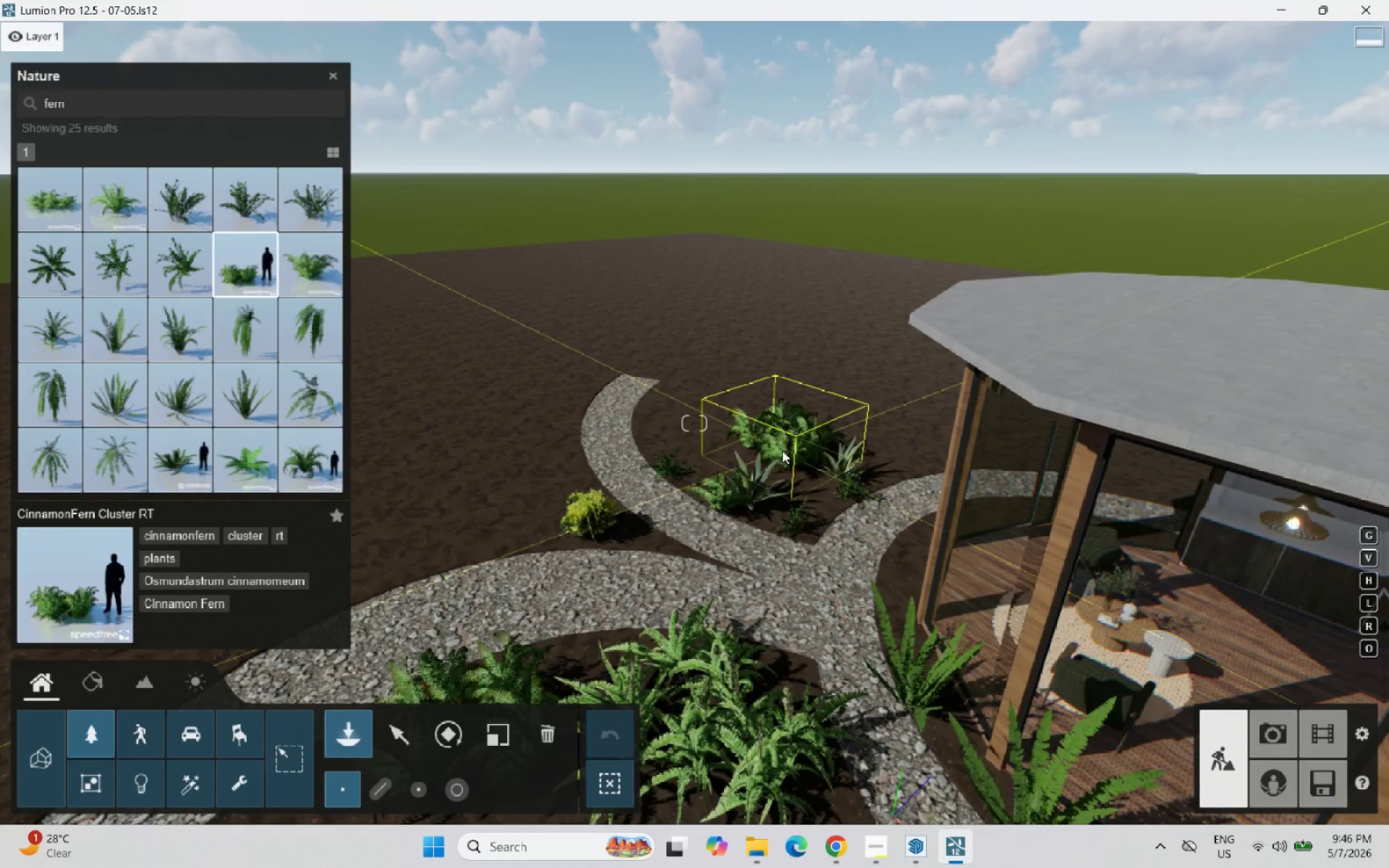 
left_click([786, 464])
 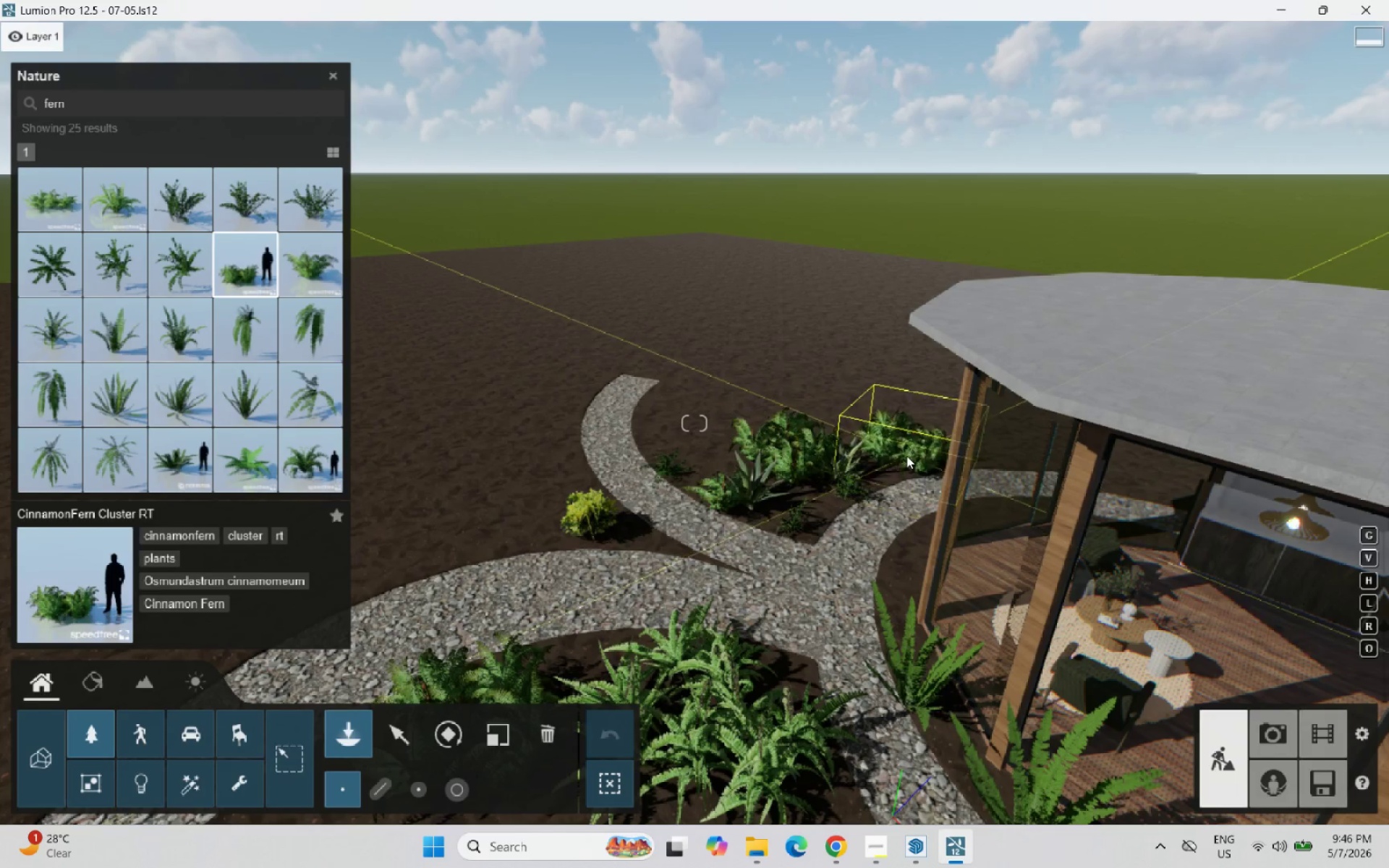 
left_click([906, 456])
 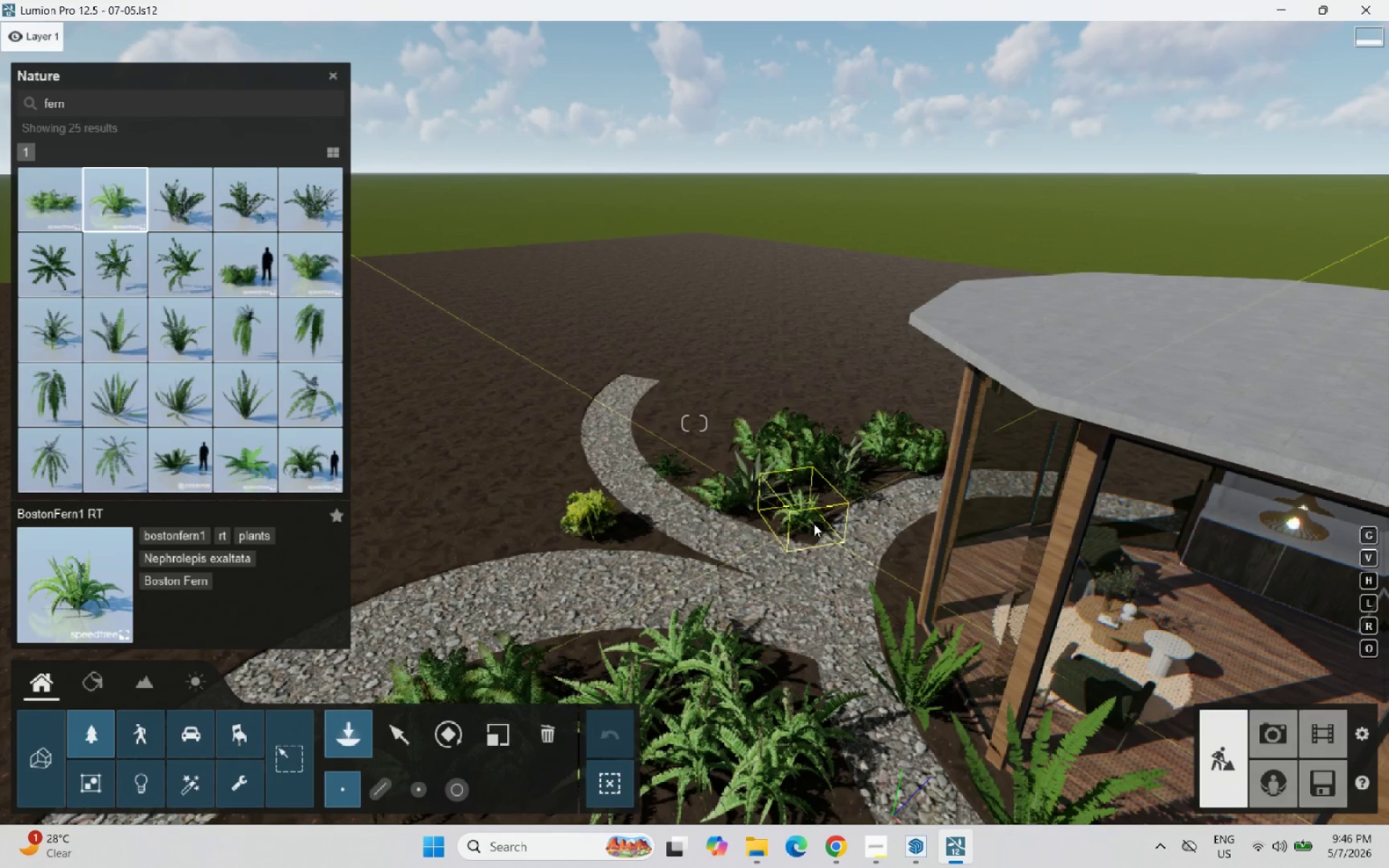 
left_click([781, 518])
 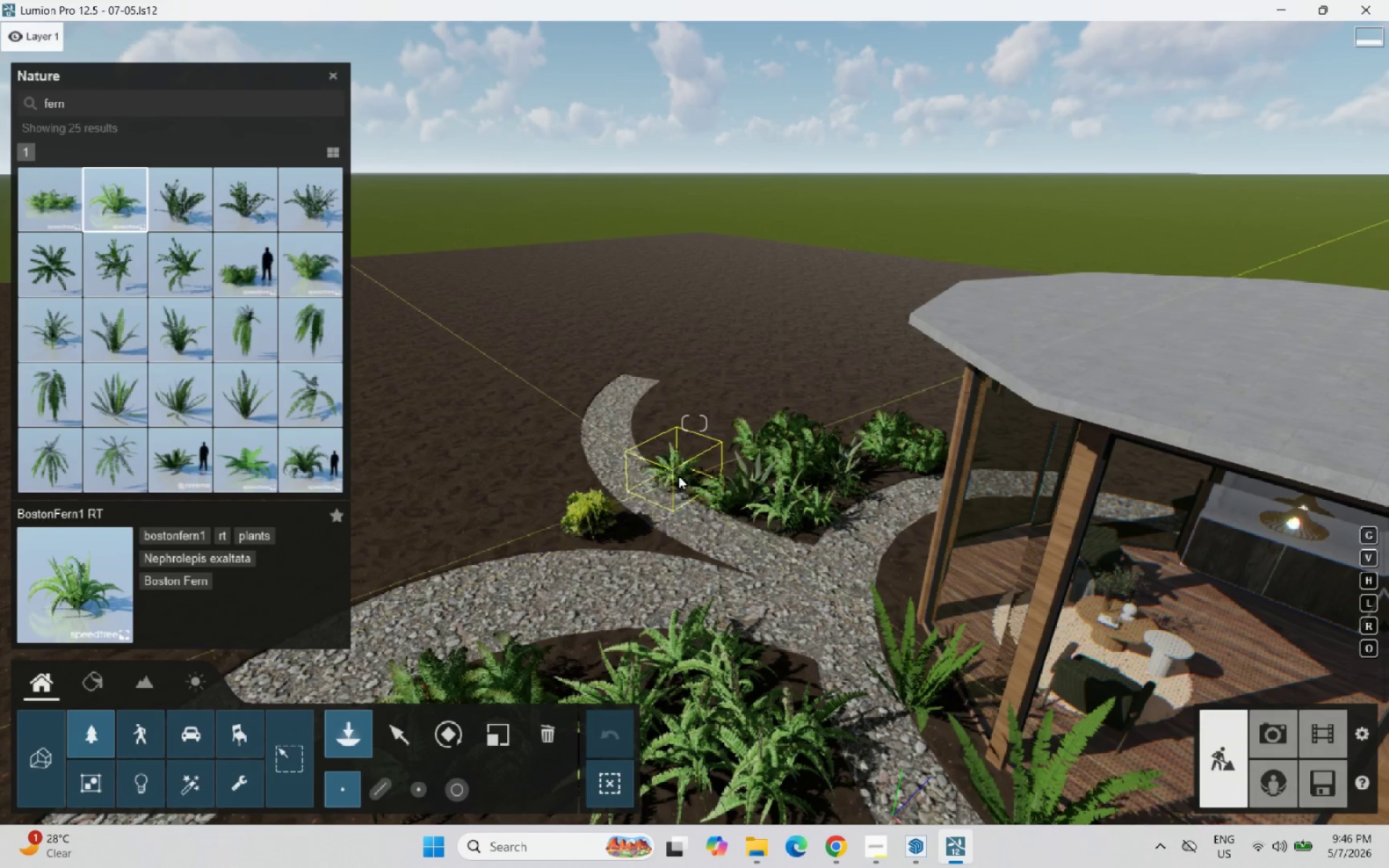 
left_click([688, 472])
 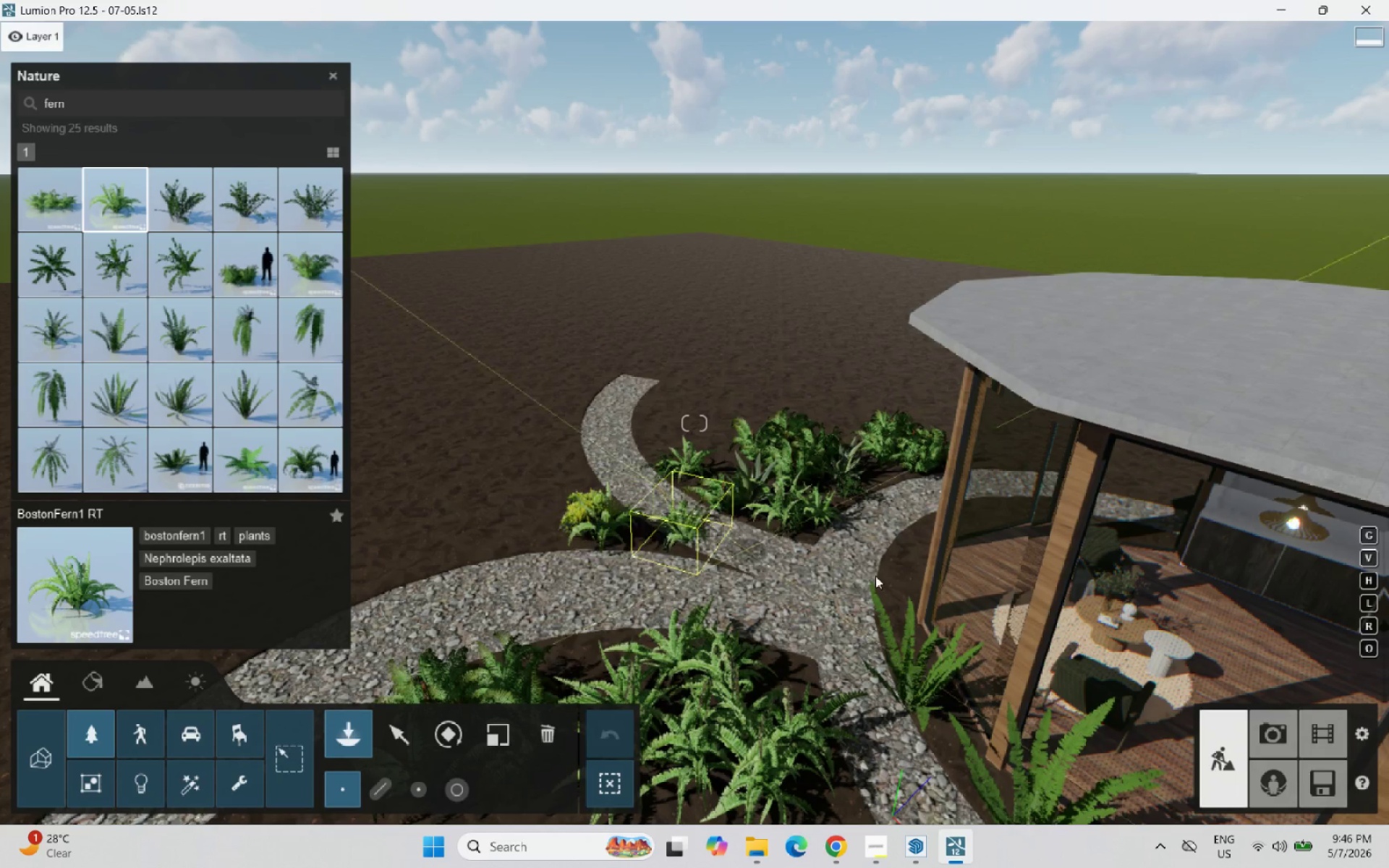 
scroll: coordinate [921, 559], scroll_direction: up, amount: 3.0
 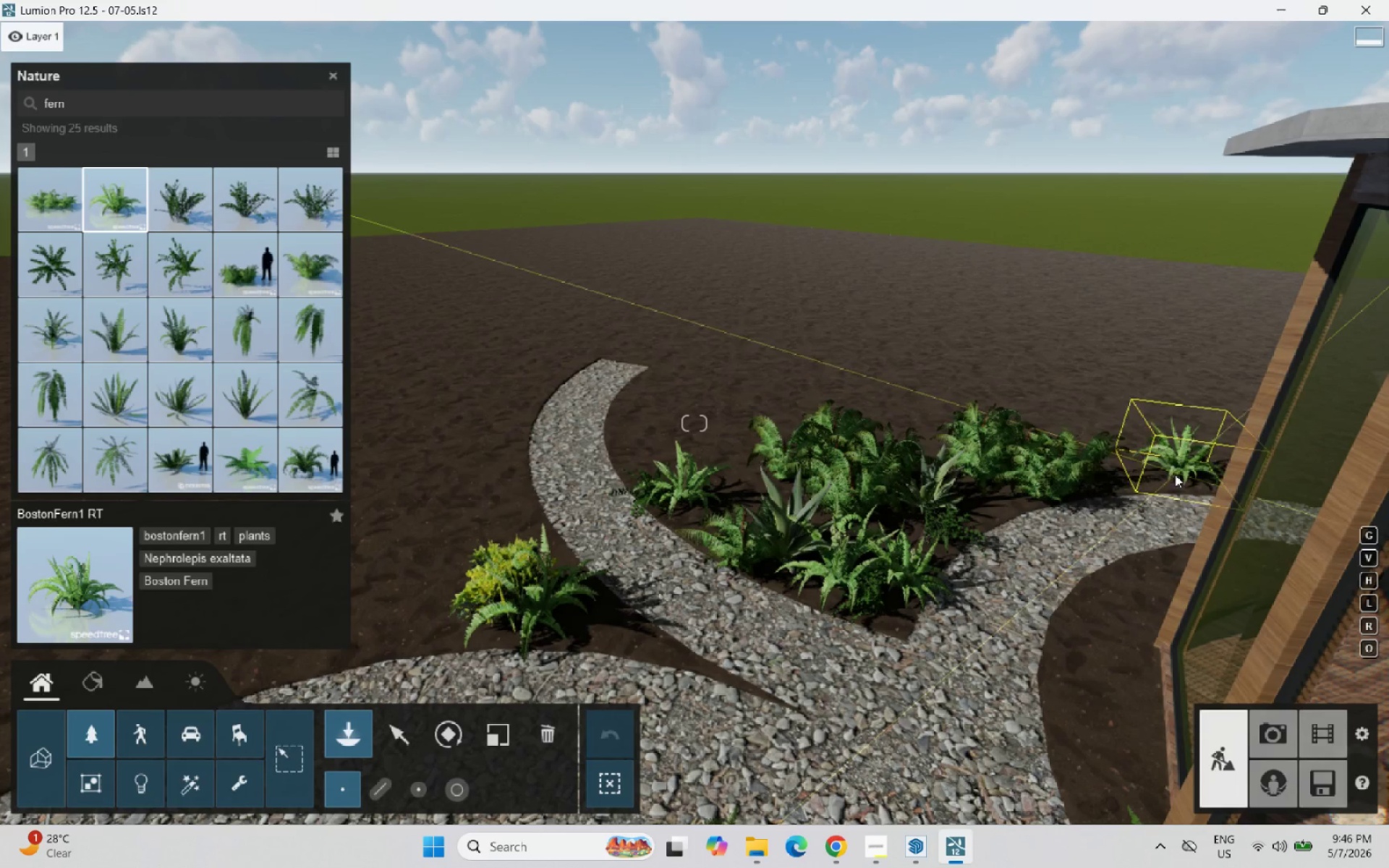 
scroll: coordinate [877, 295], scroll_direction: down, amount: 12.0
 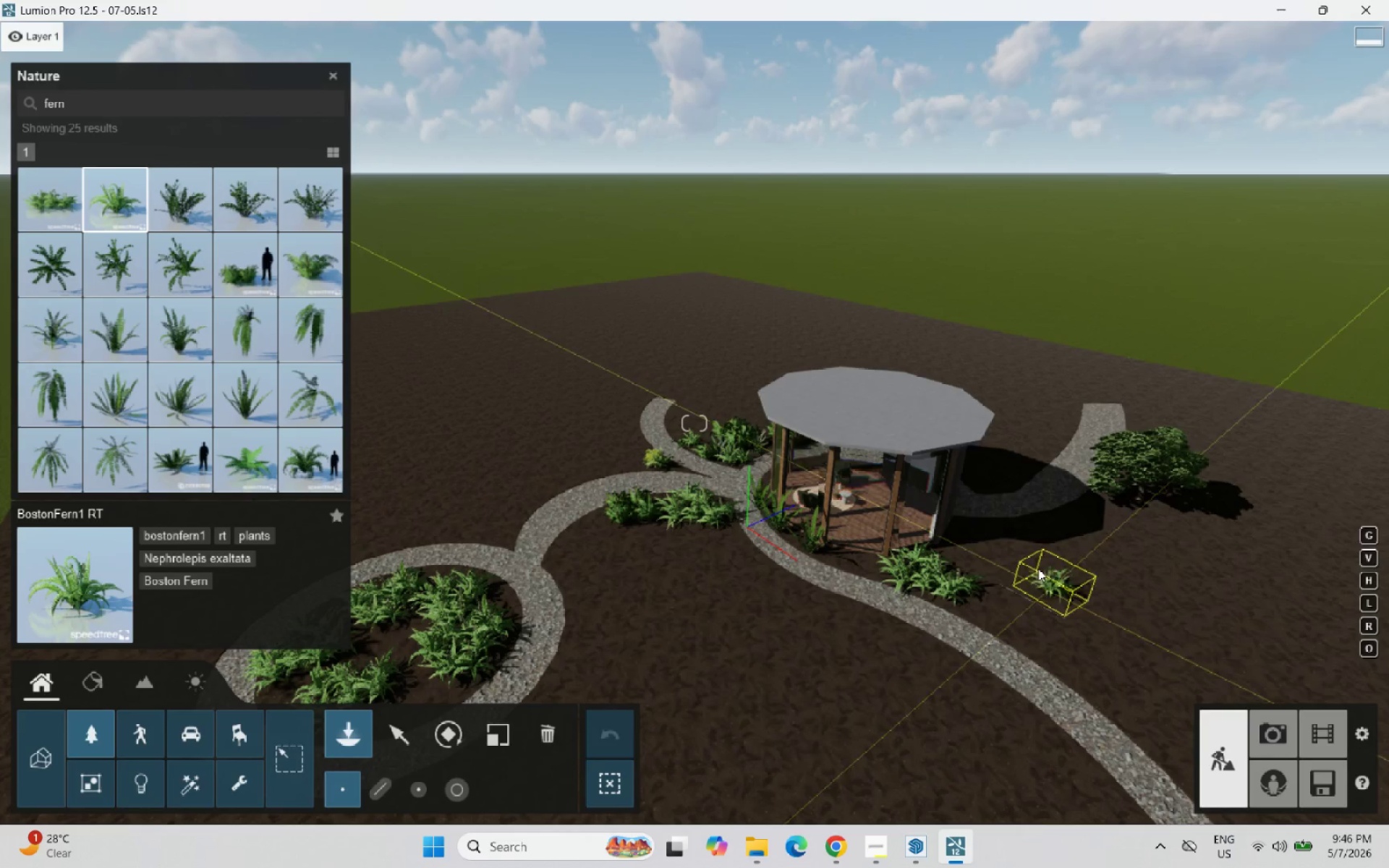 
left_click([1002, 543])
 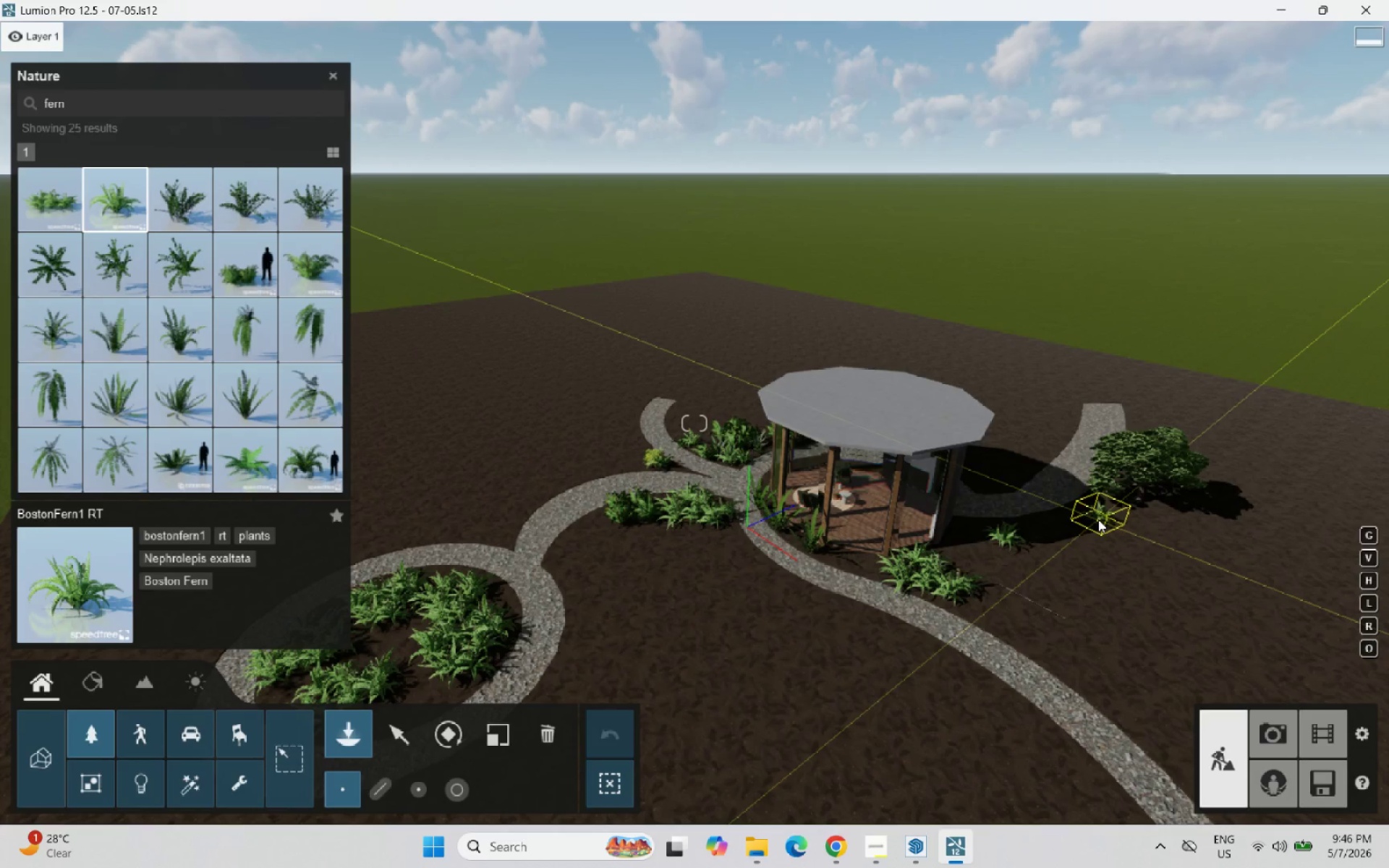 
double_click([1016, 519])
 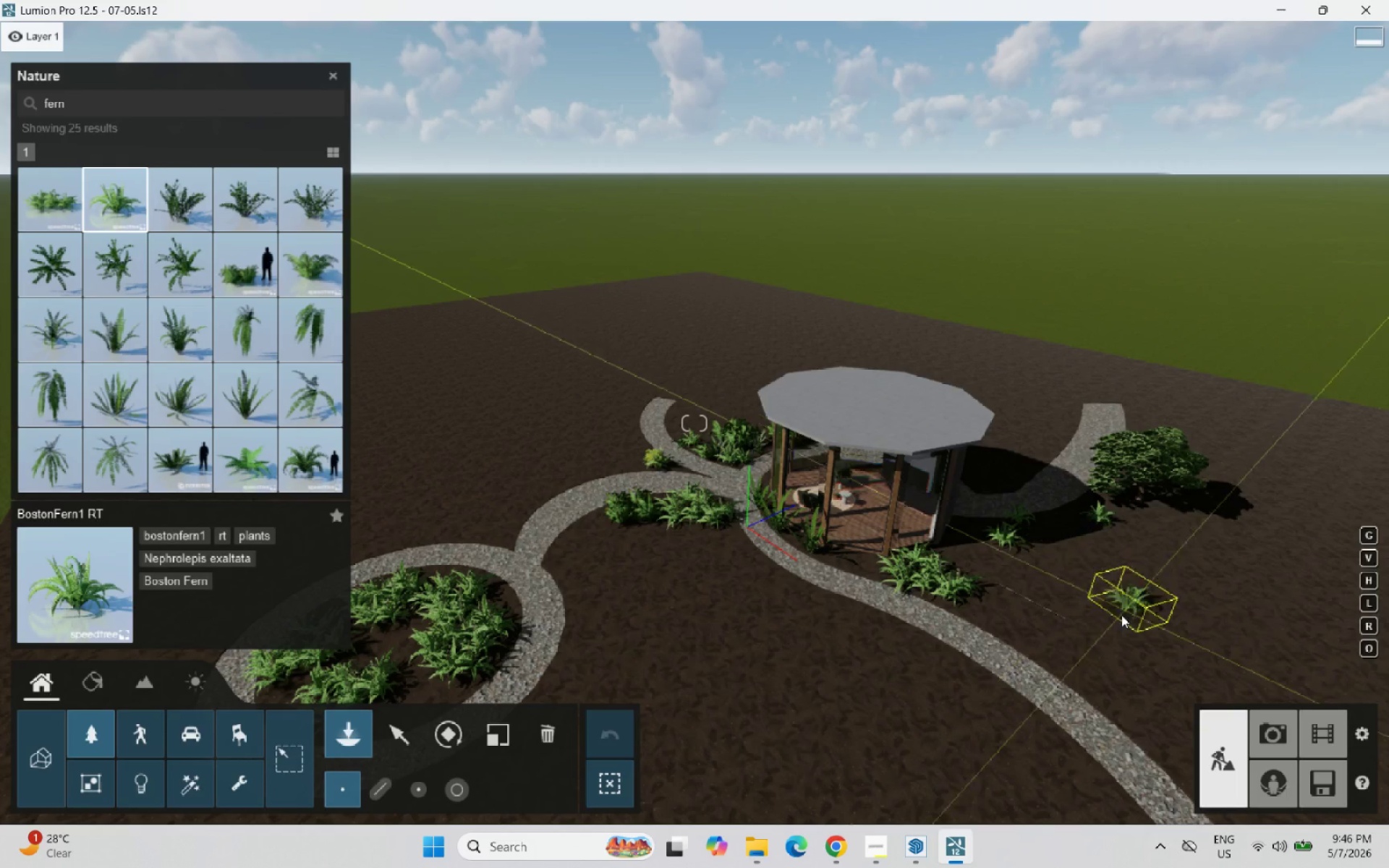 
scroll: coordinate [733, 241], scroll_direction: none, amount: 0.0
 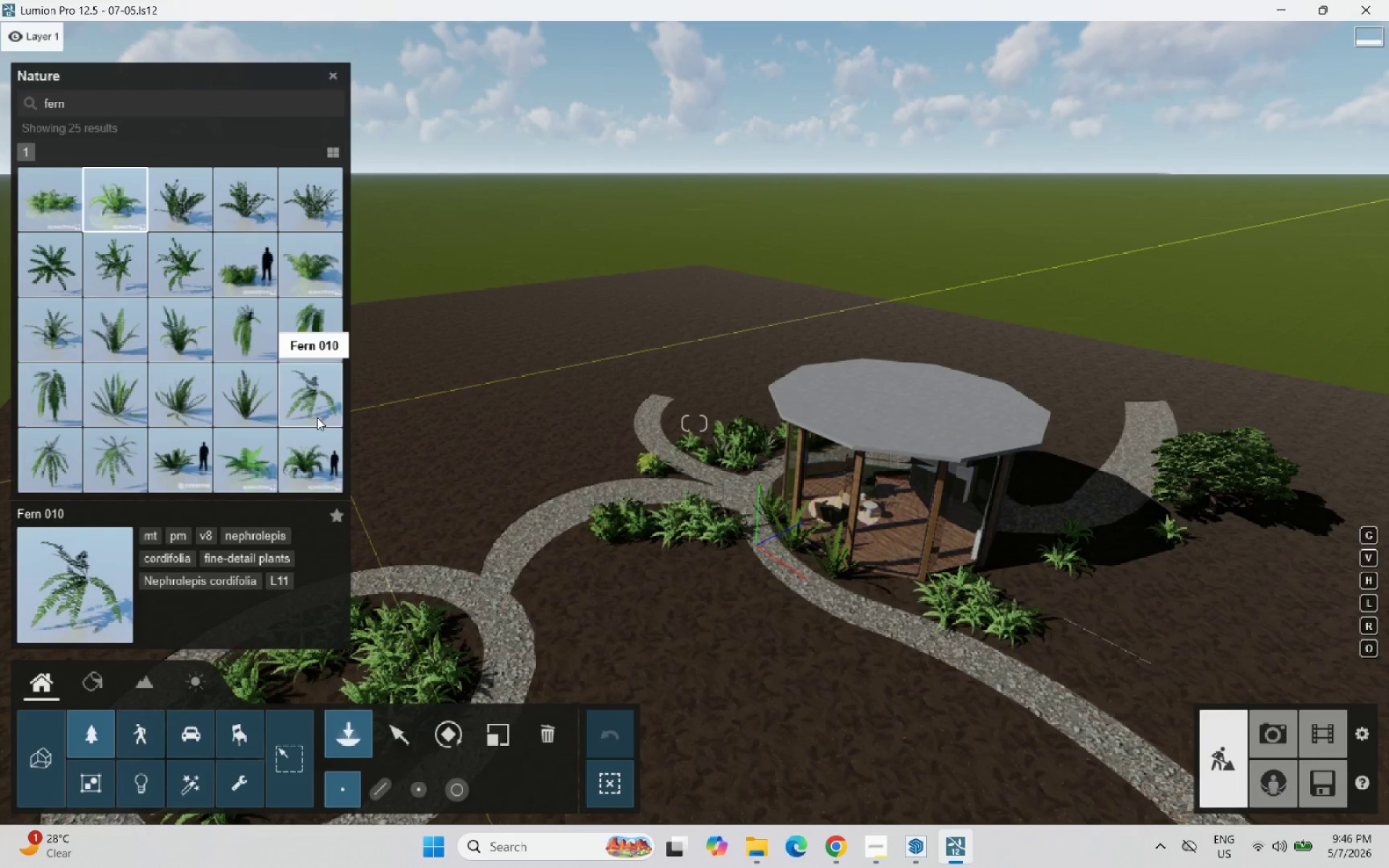 
left_click([308, 486])
 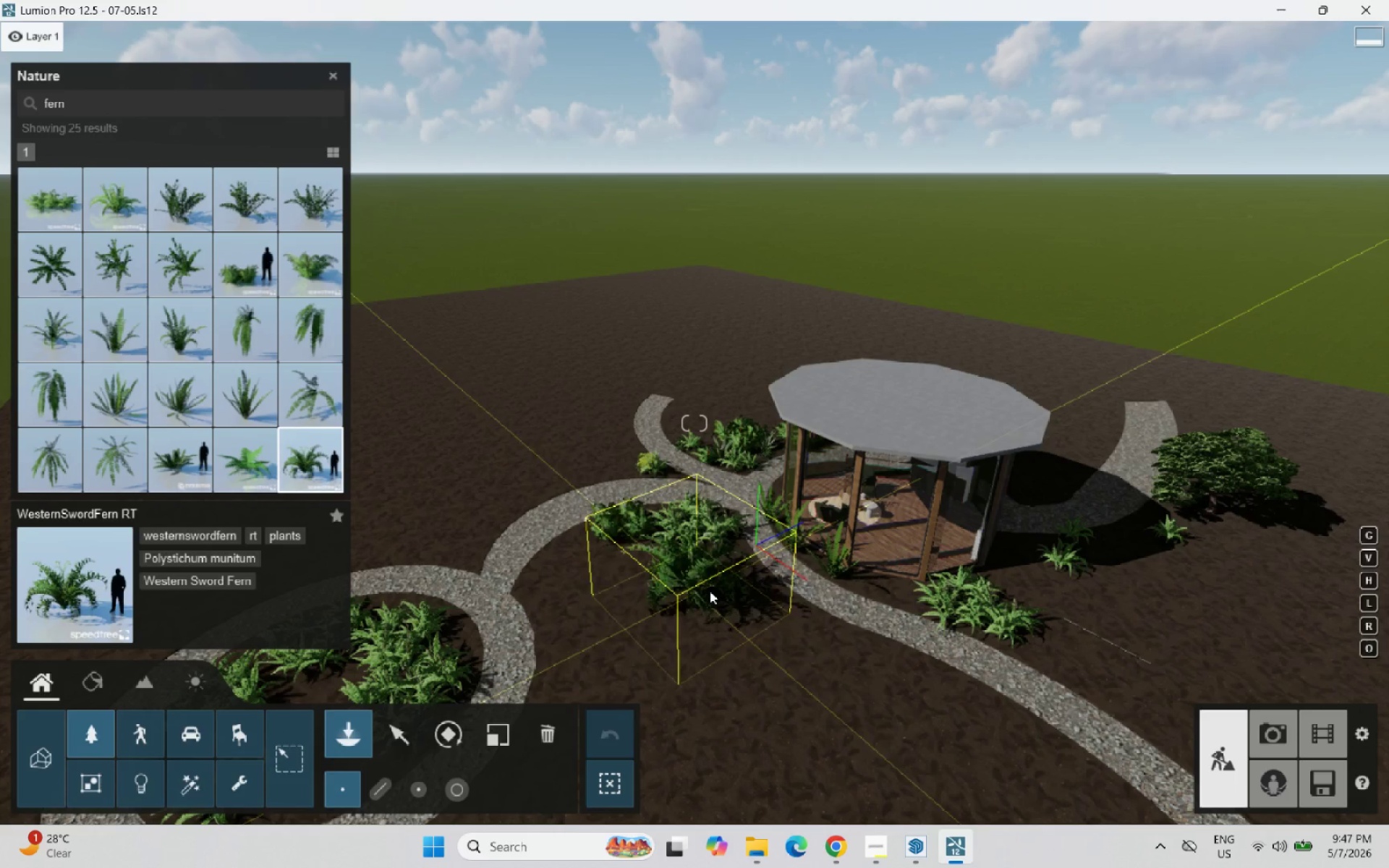 
left_click([718, 587])
 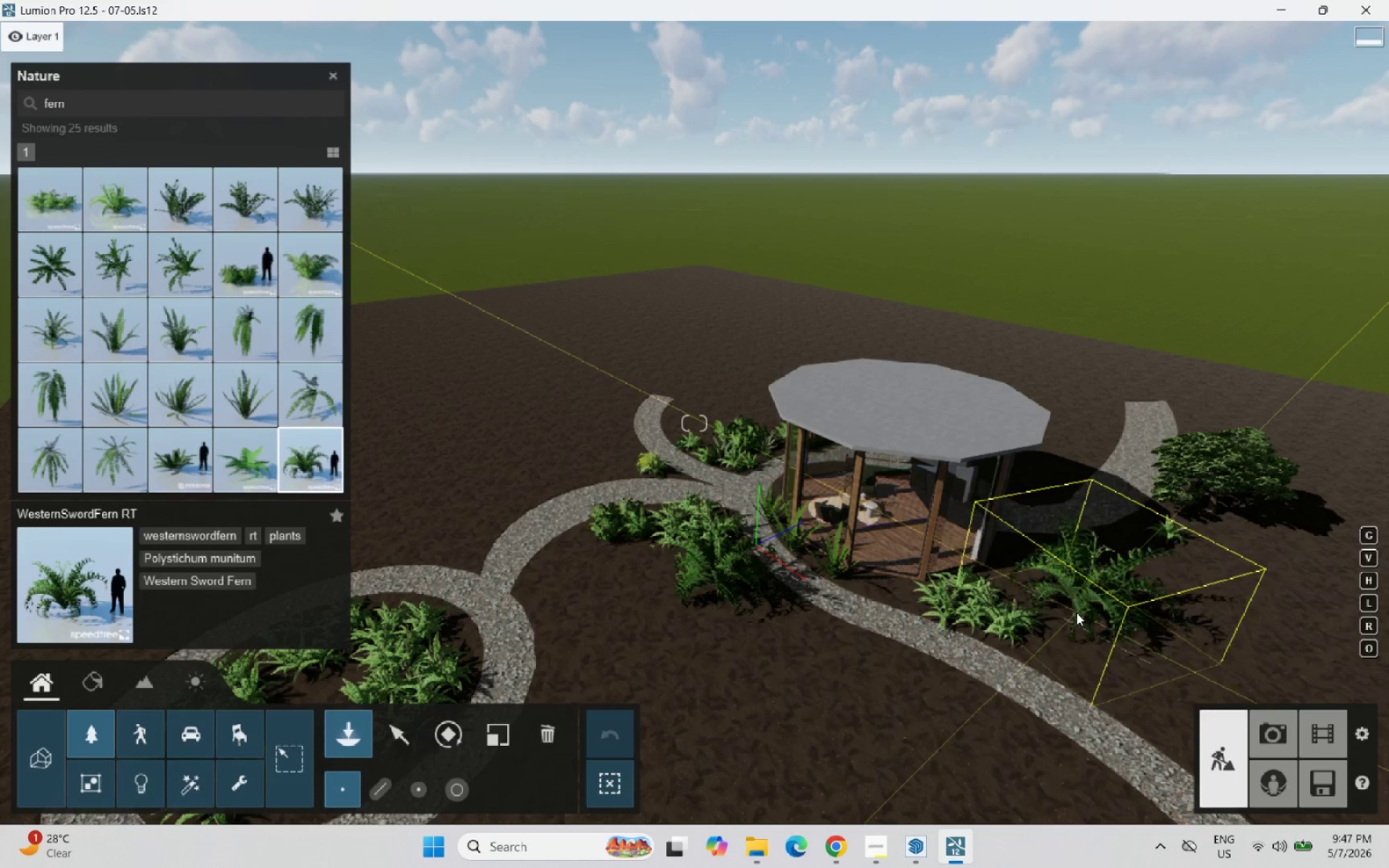 
left_click([1062, 610])
 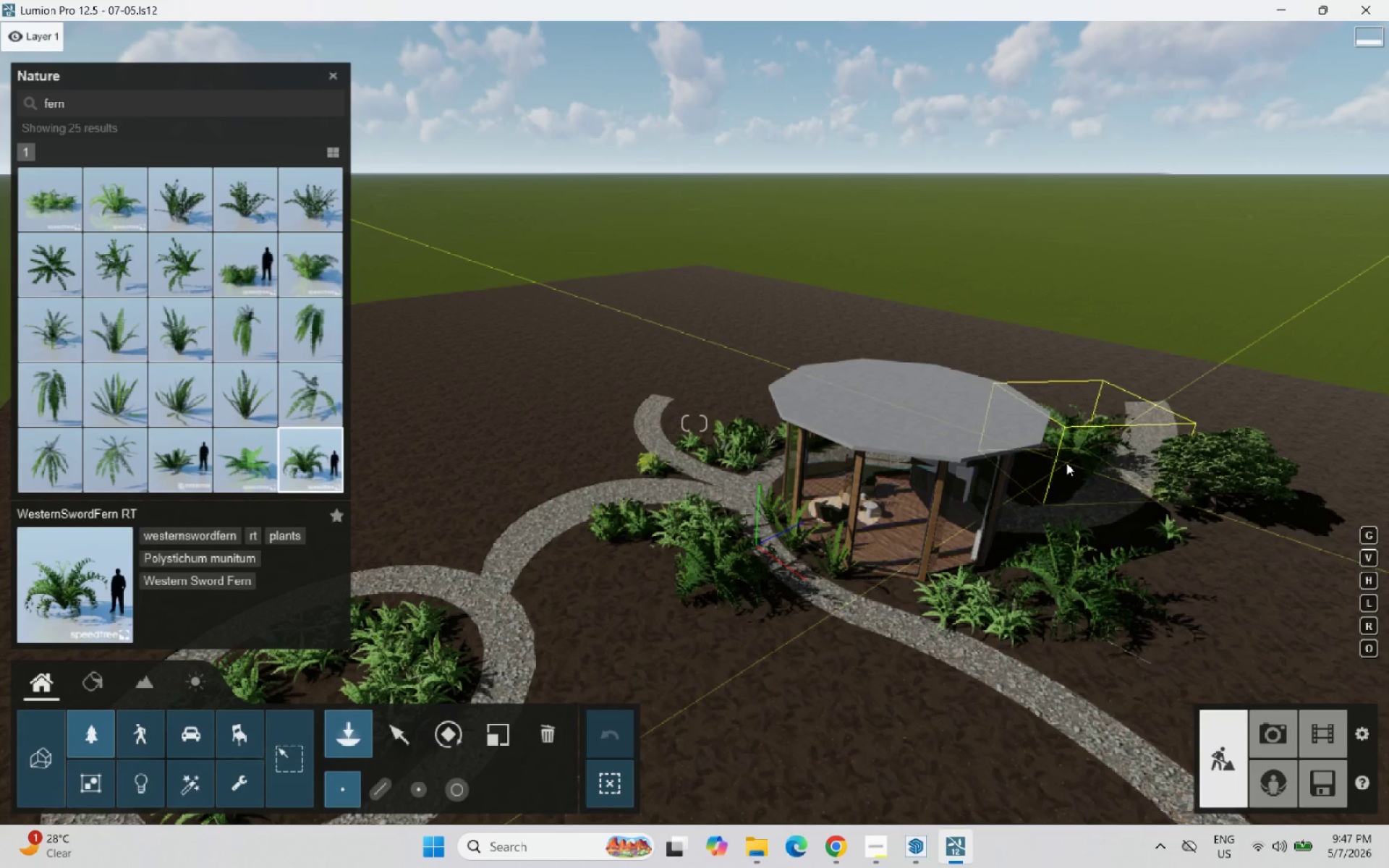 
left_click([1075, 454])
 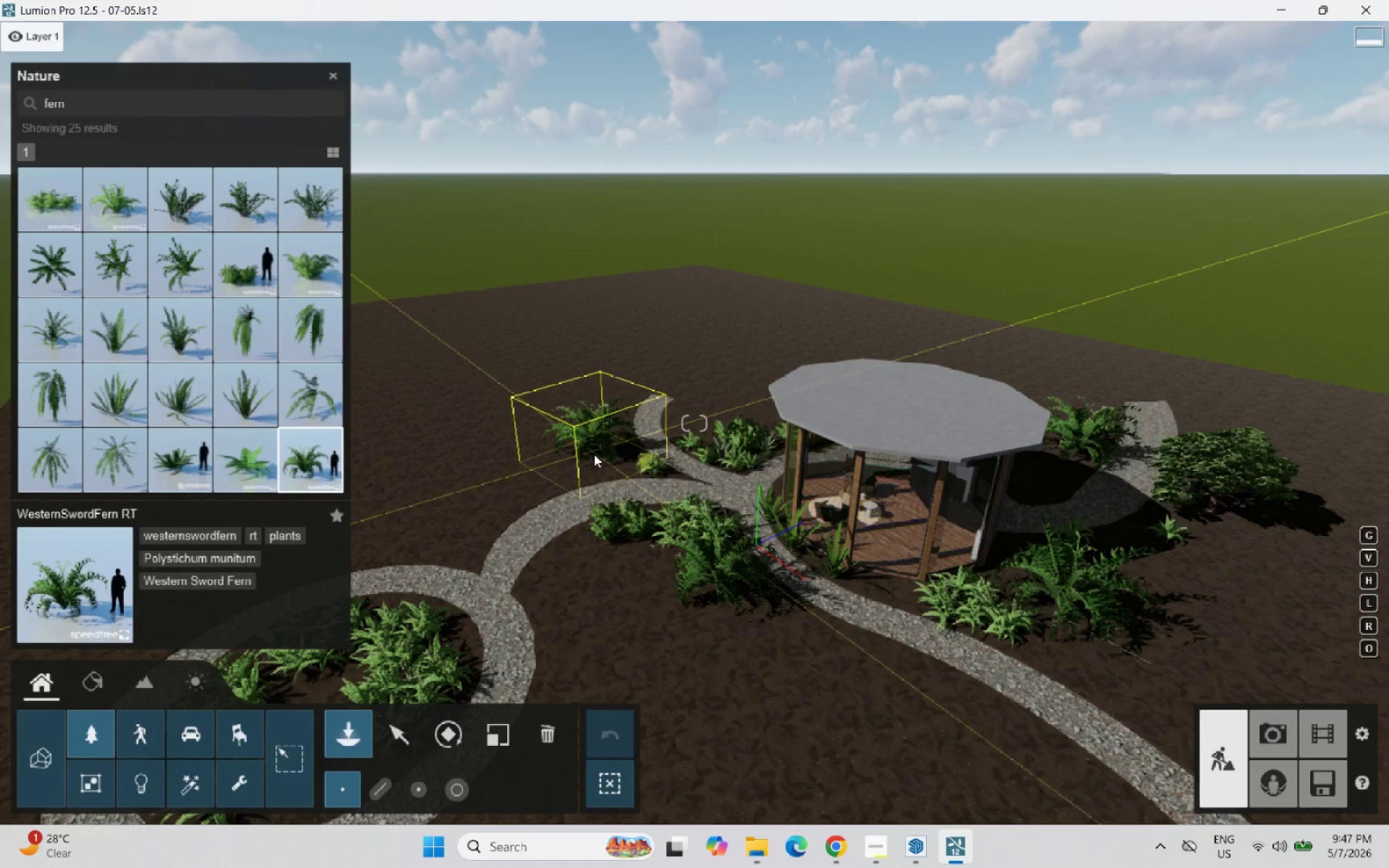 
left_click([607, 461])
 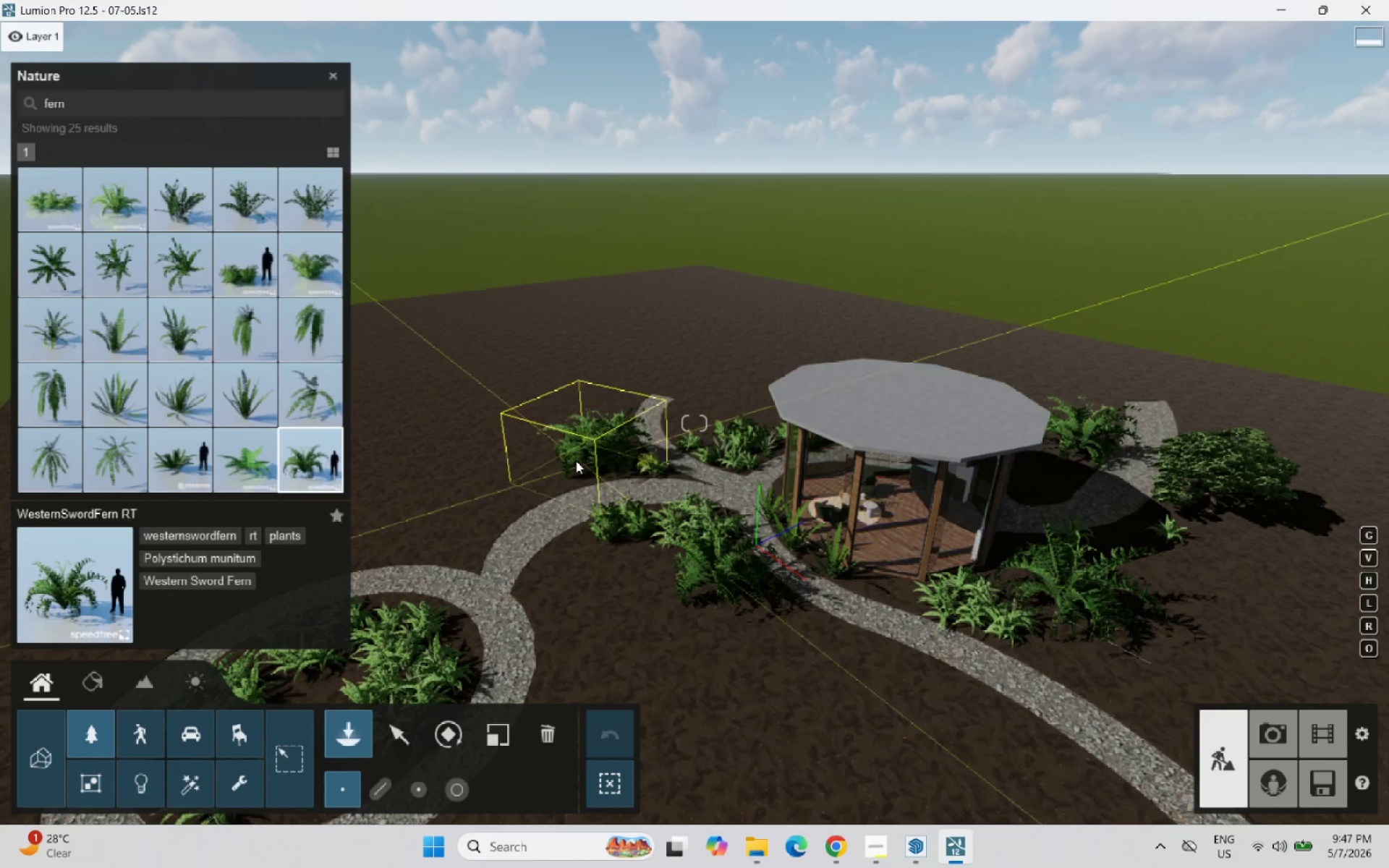 
scroll: coordinate [573, 469], scroll_direction: up, amount: 3.0
 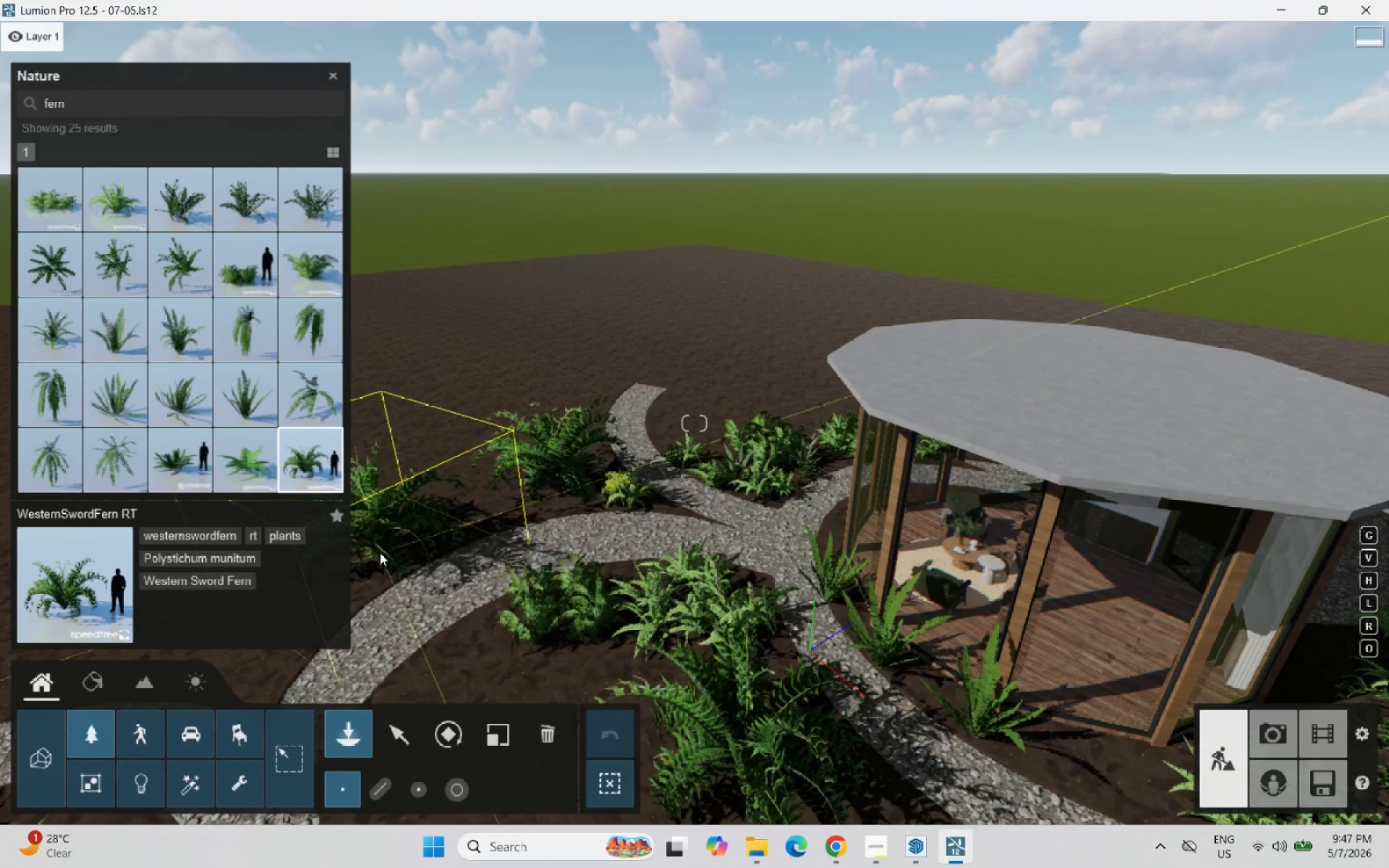 
left_click([377, 560])
 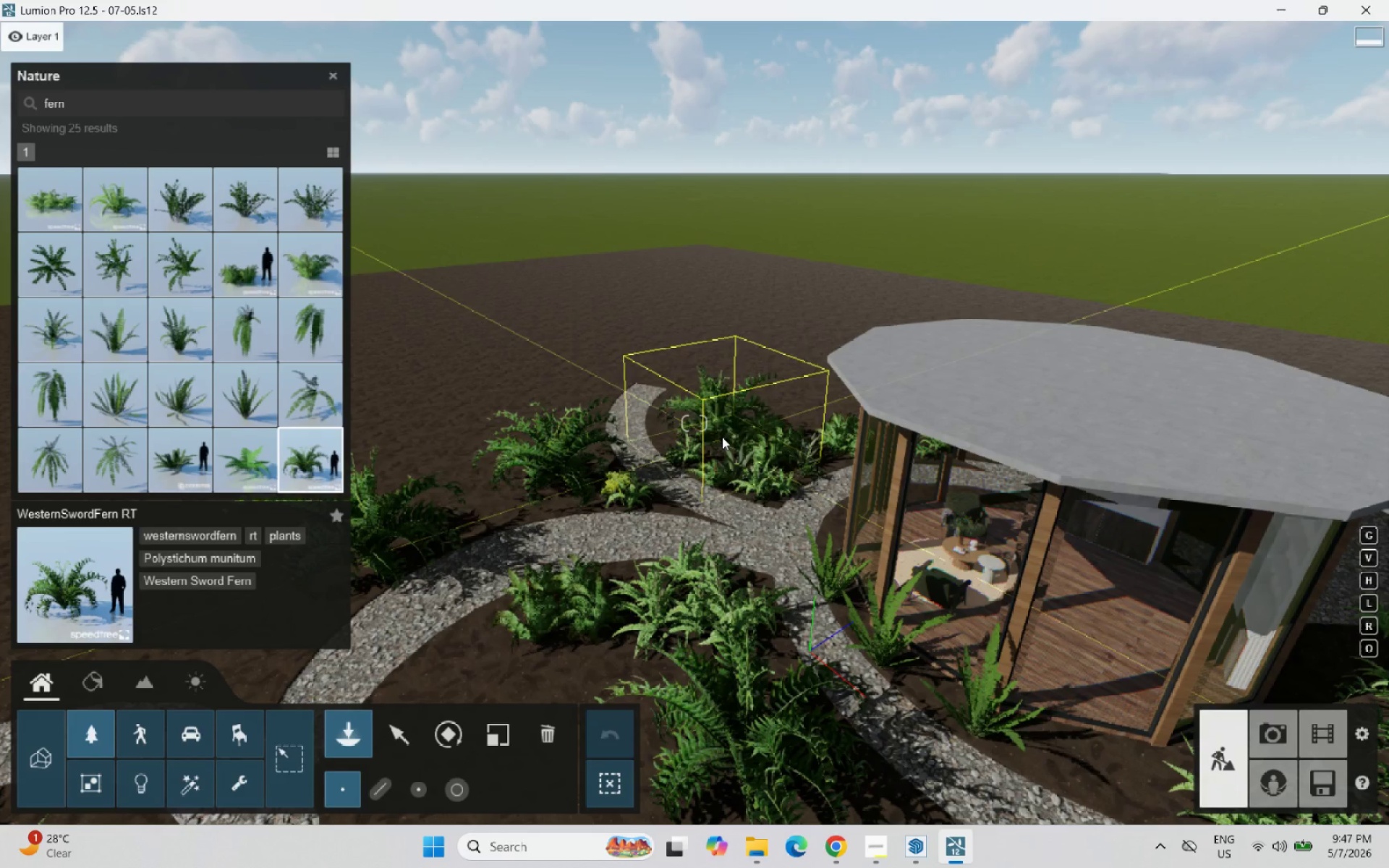 
left_click([721, 425])
 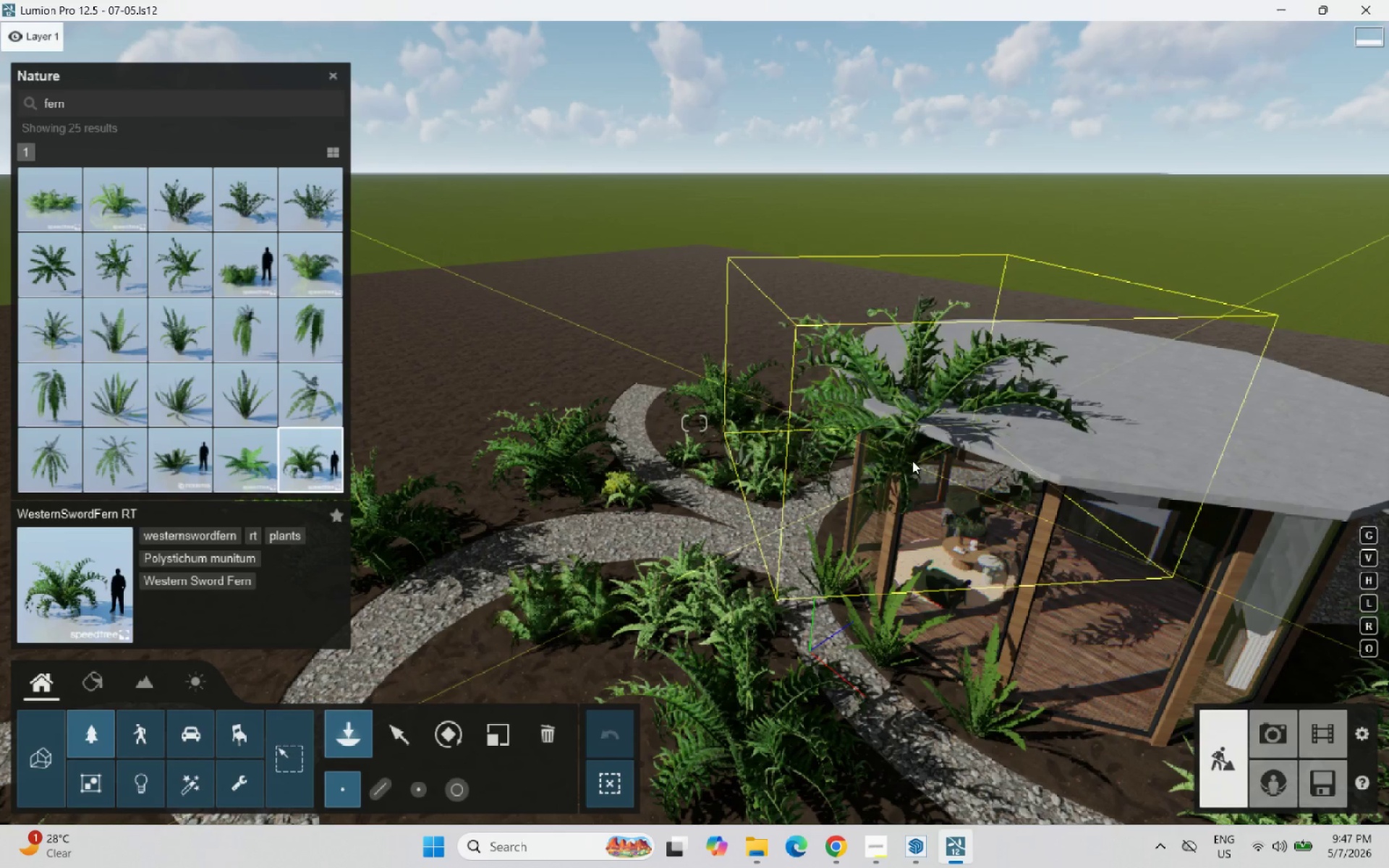 
scroll: coordinate [732, 433], scroll_direction: up, amount: 7.0
 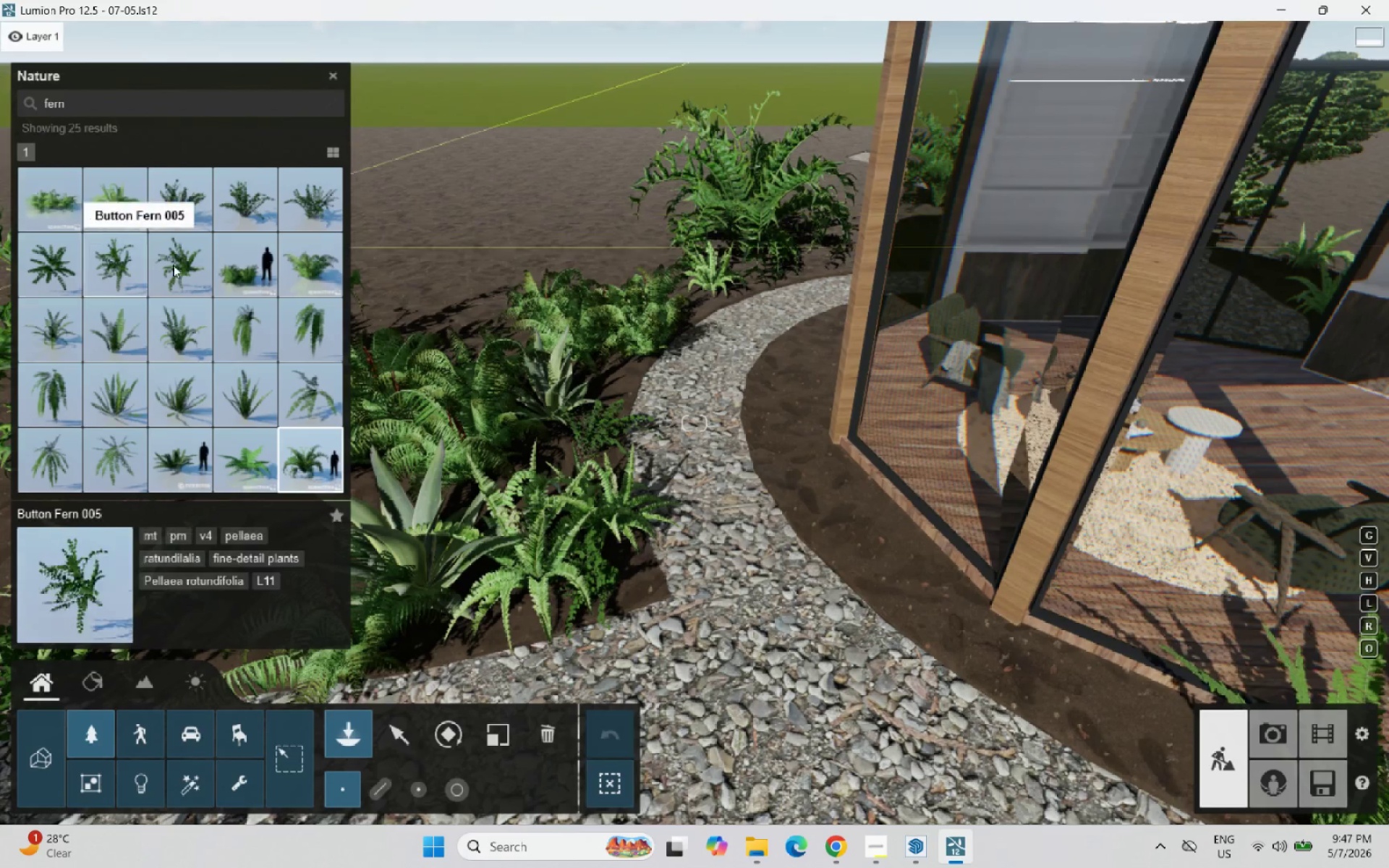 
left_click([181, 454])
 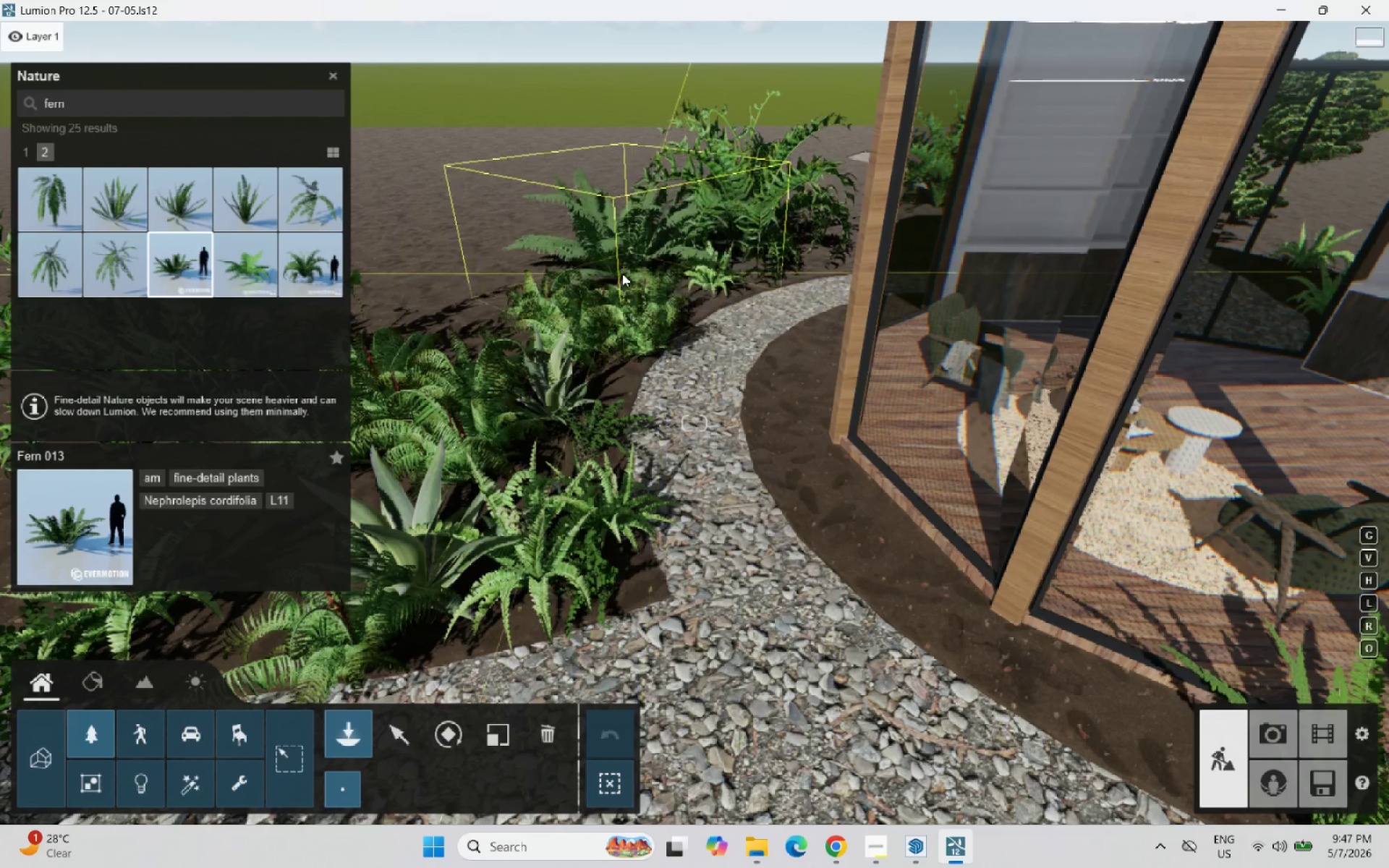 
left_click([621, 273])
 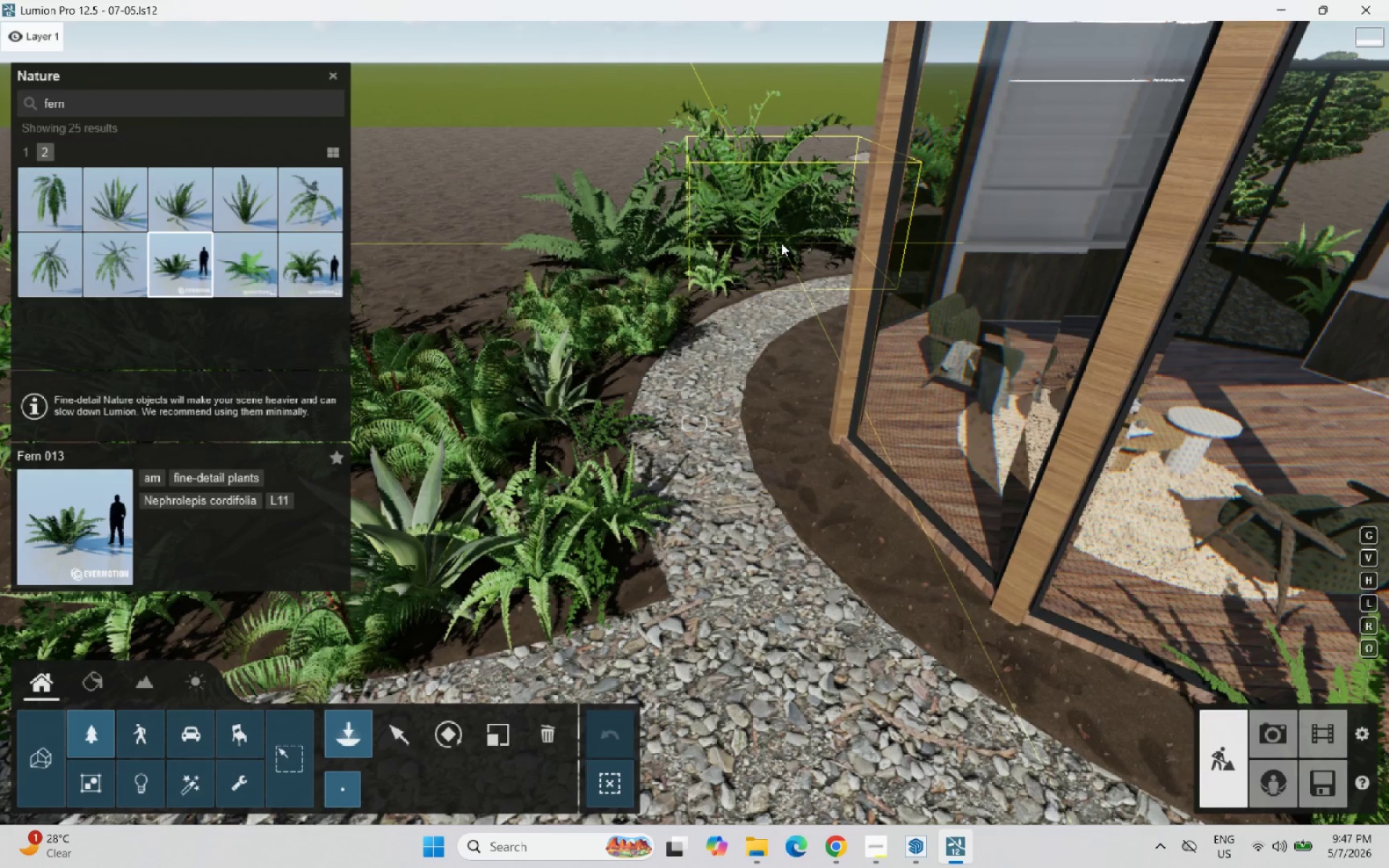 
left_click([799, 251])
 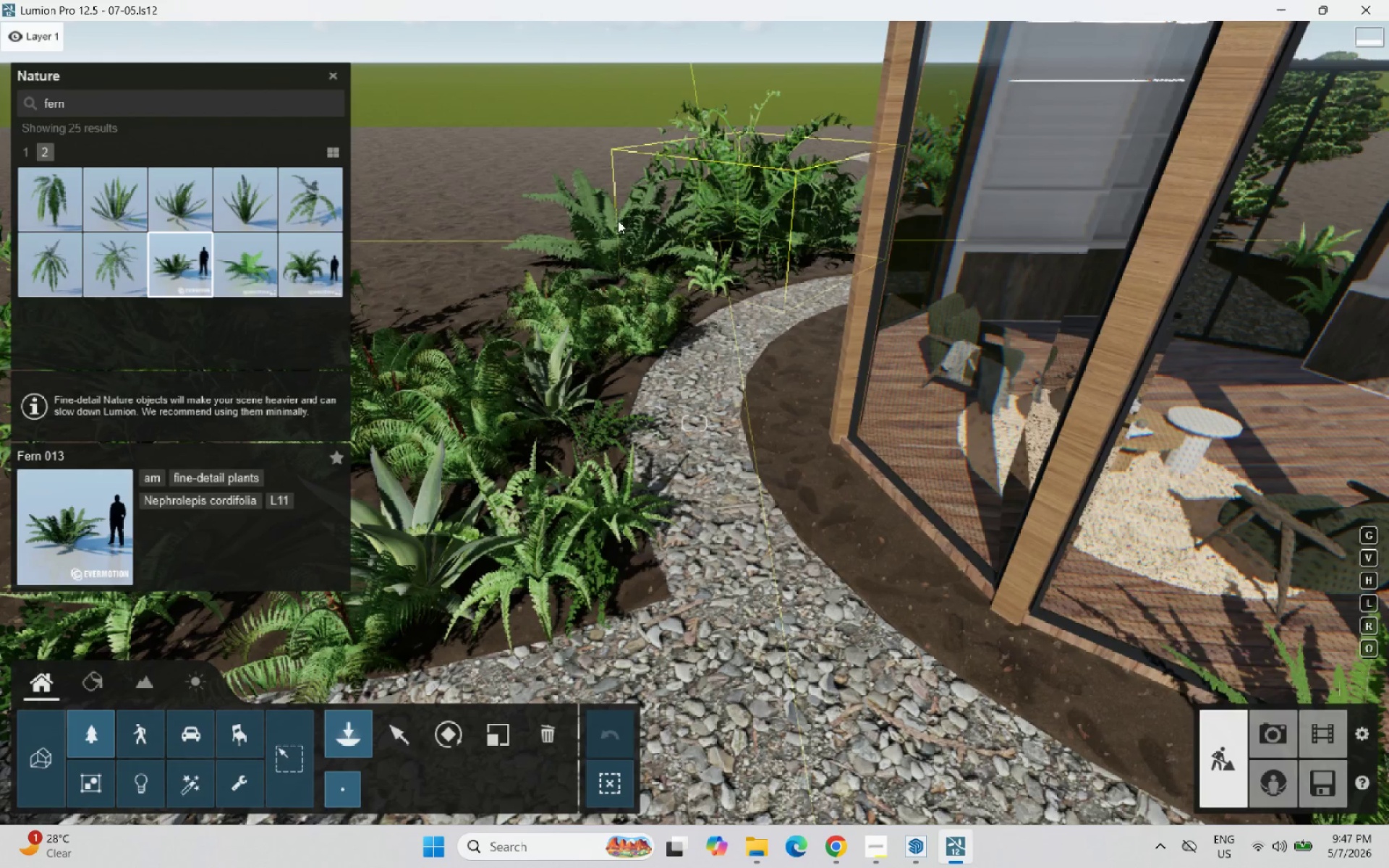 
scroll: coordinate [590, 211], scroll_direction: down, amount: 9.0
 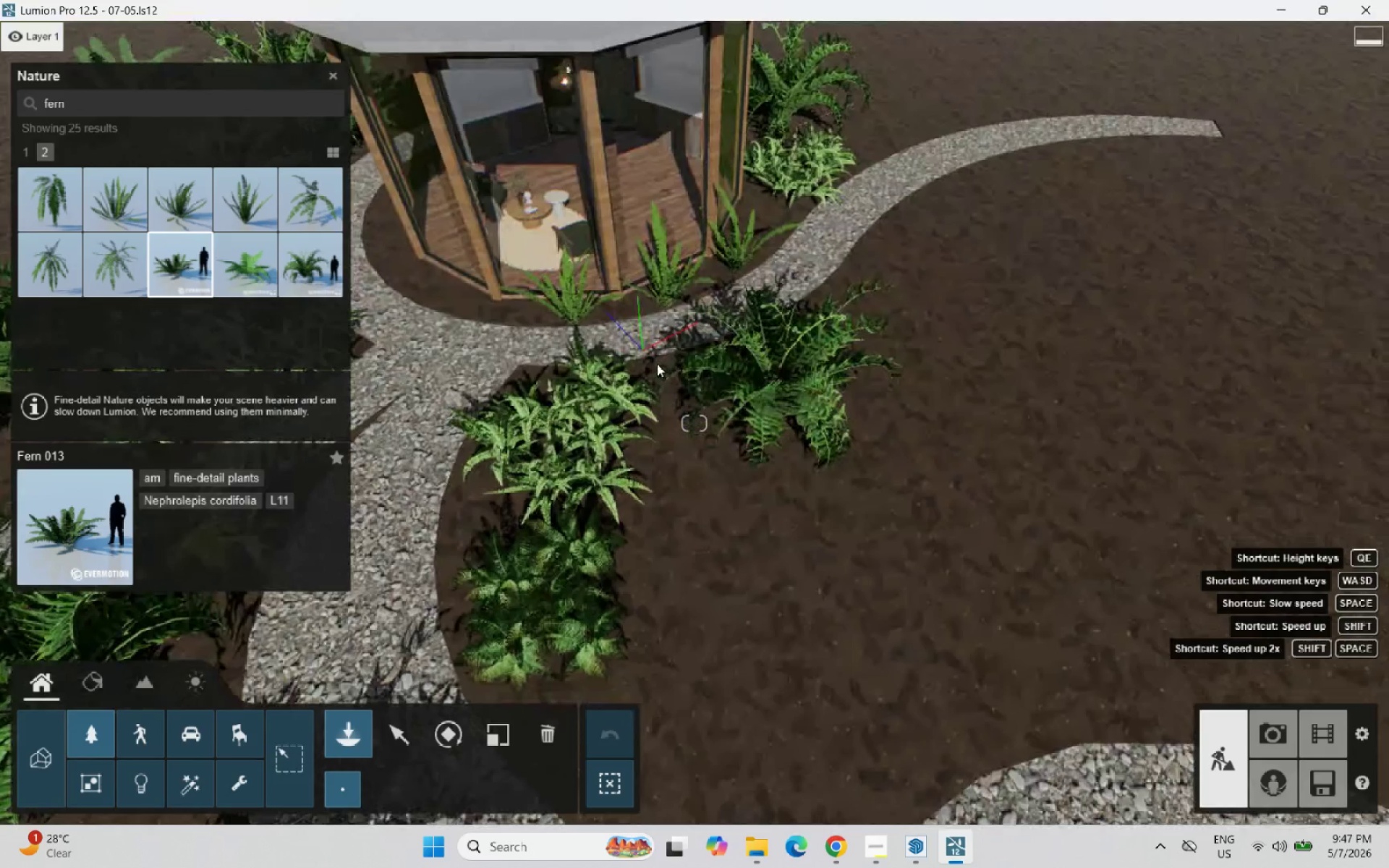 
left_click([668, 413])
 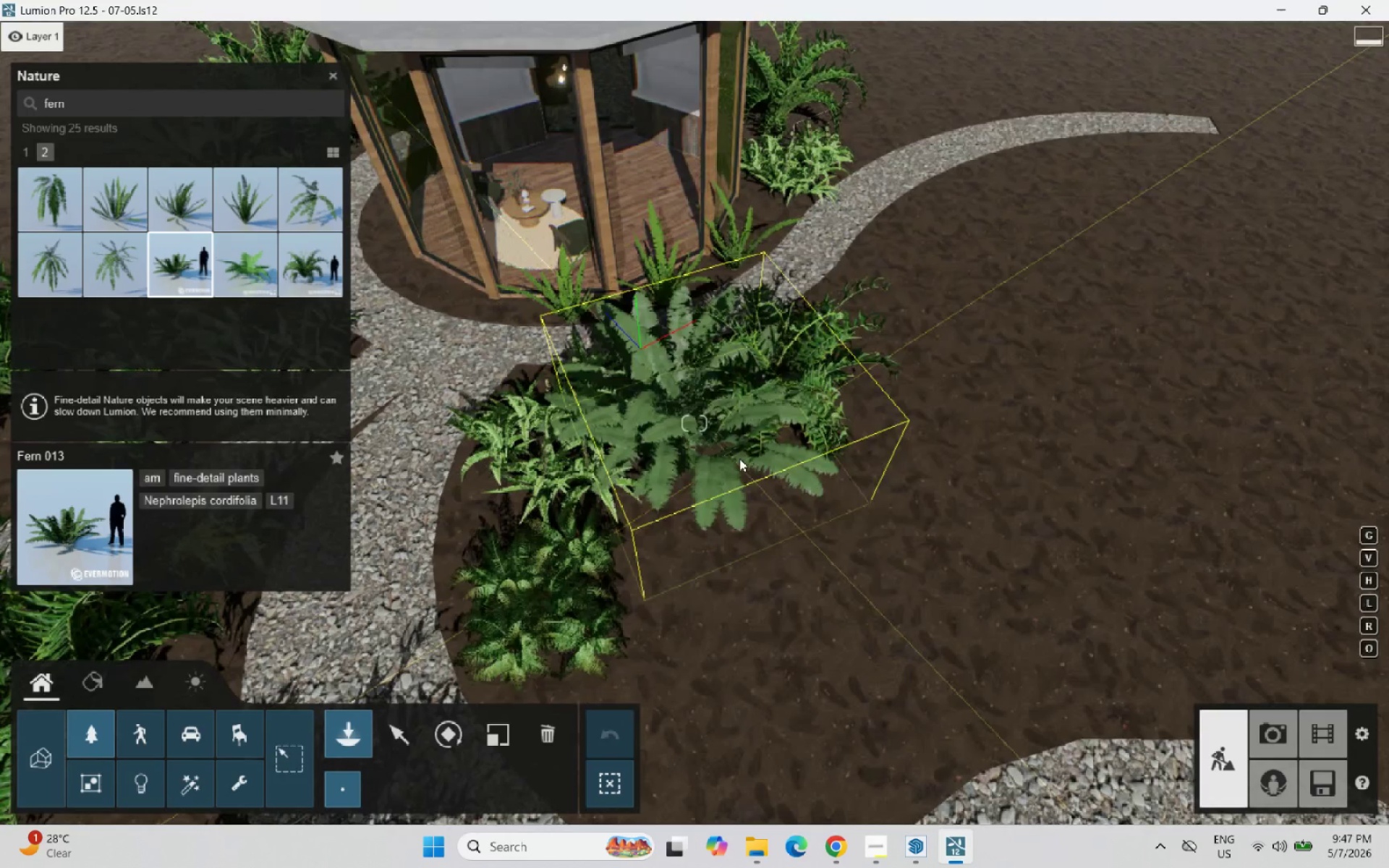 
scroll: coordinate [844, 446], scroll_direction: down, amount: 2.0
 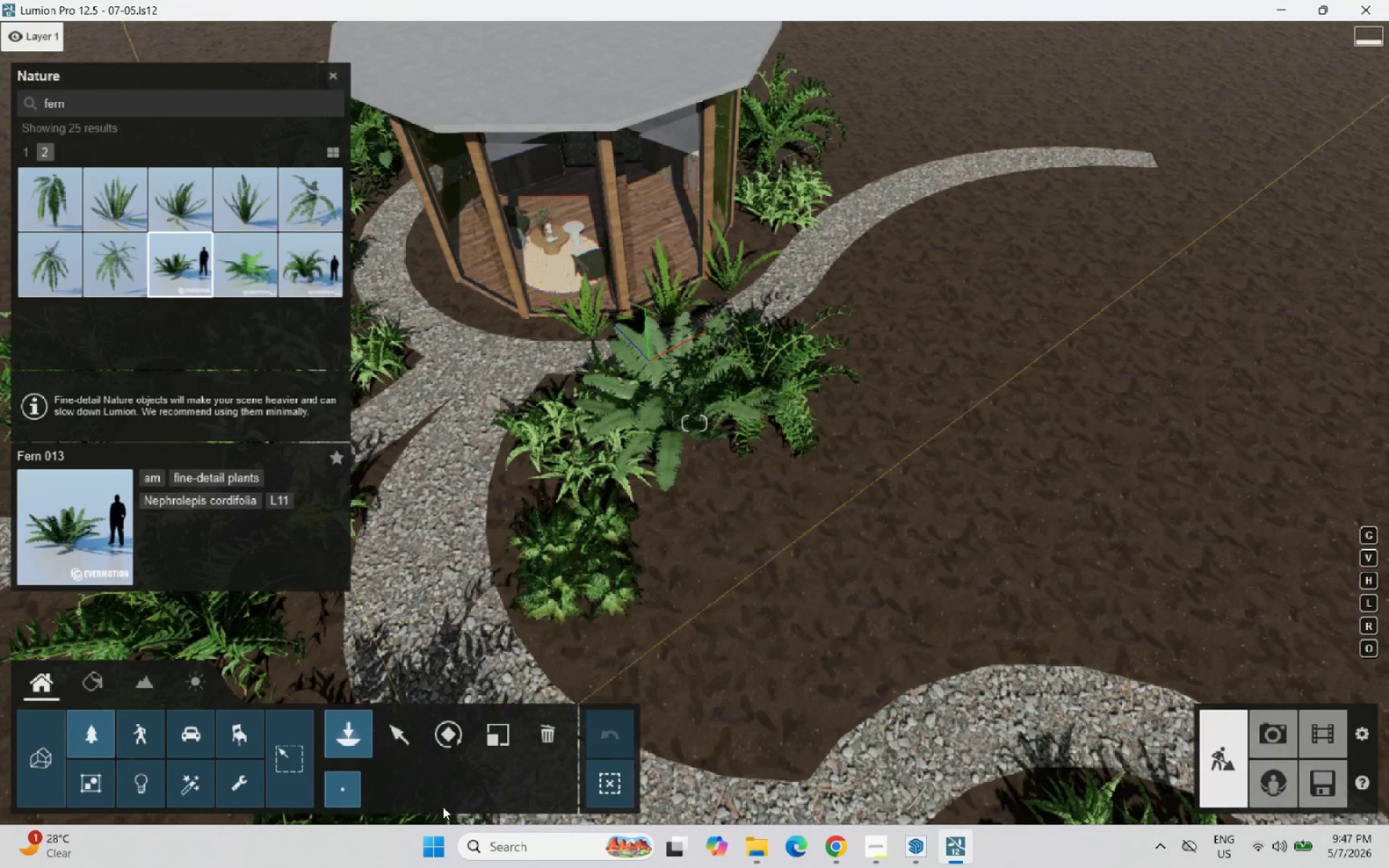 
left_click([548, 738])
 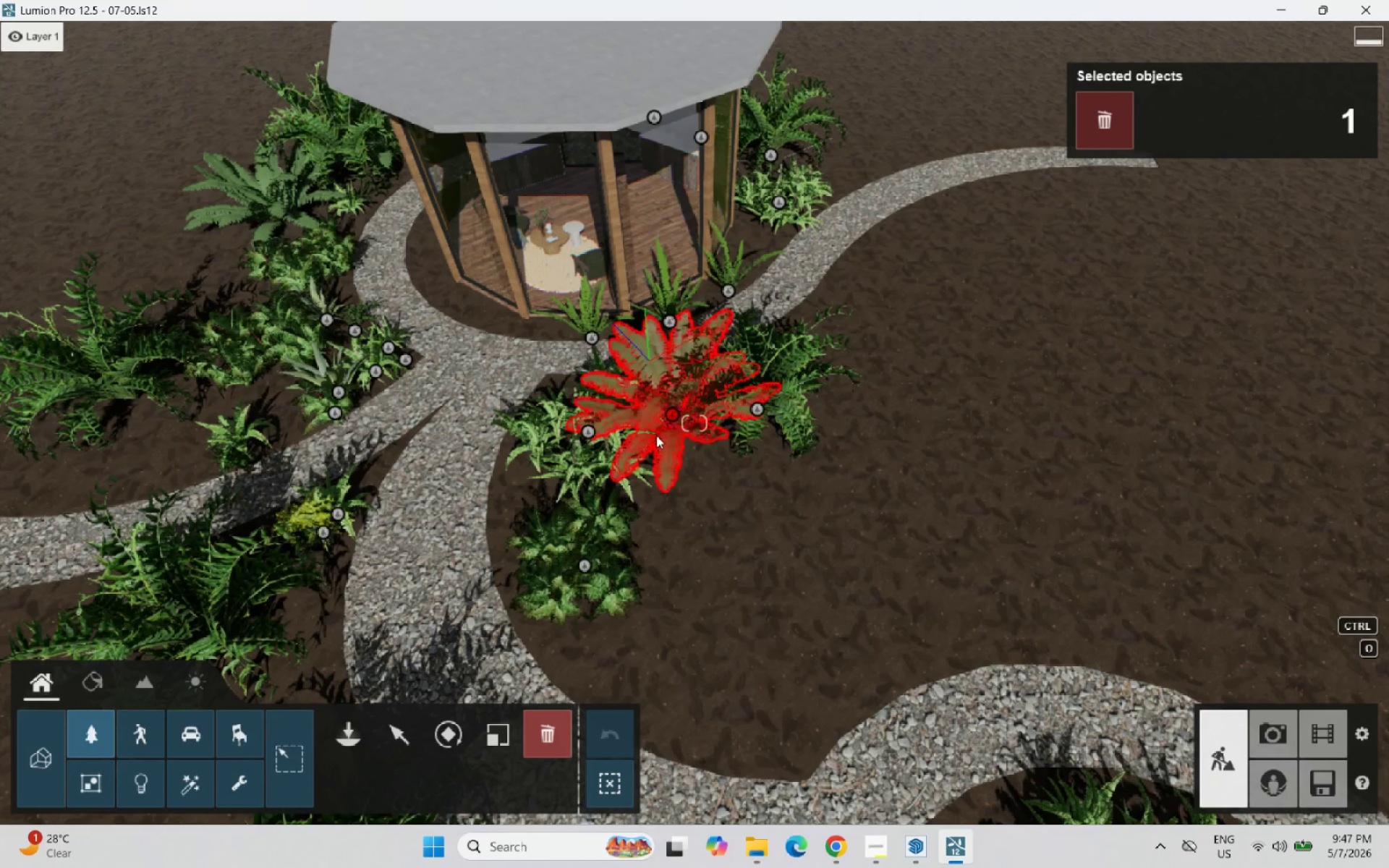 
left_click([671, 423])
 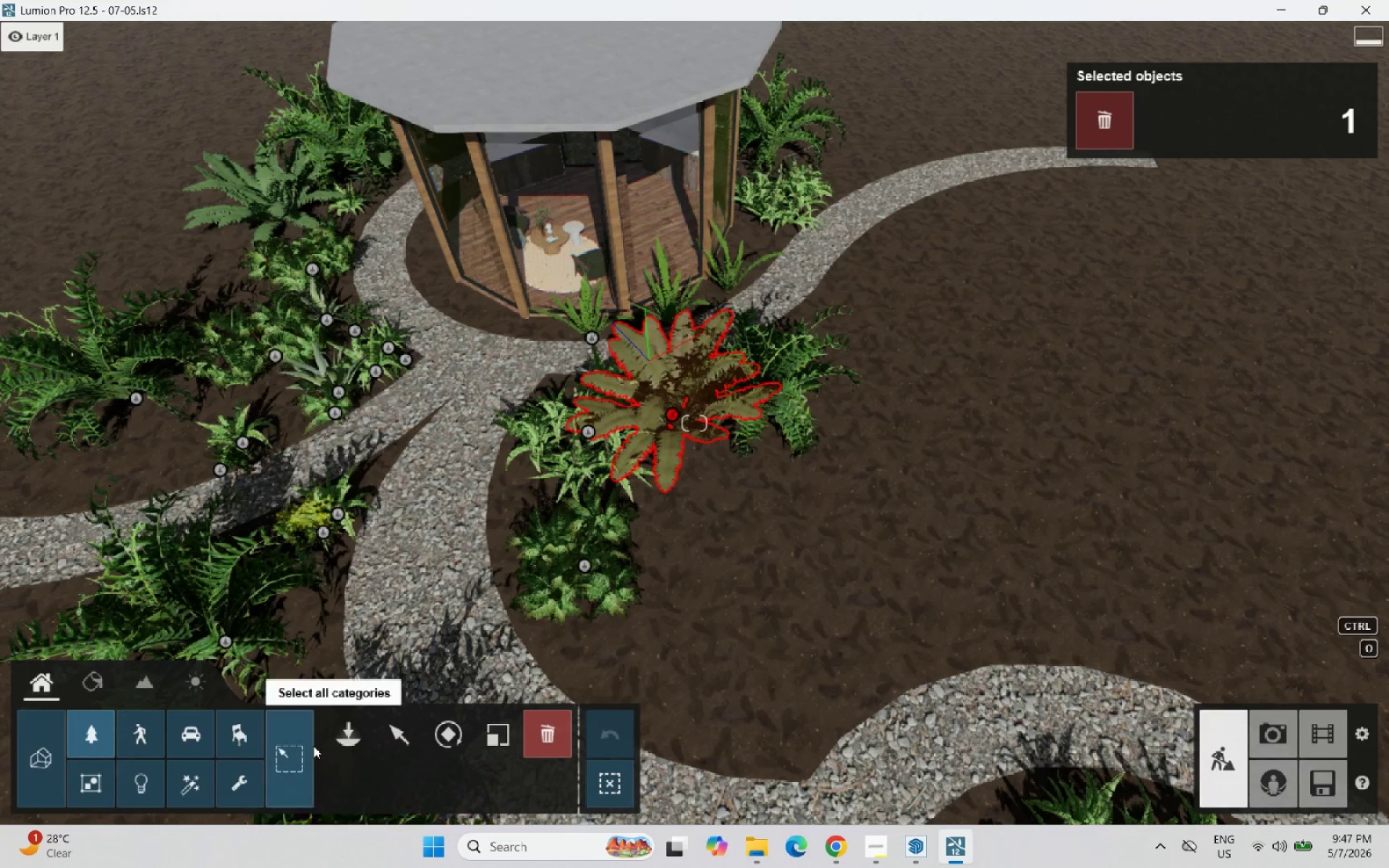 
left_click([347, 736])
 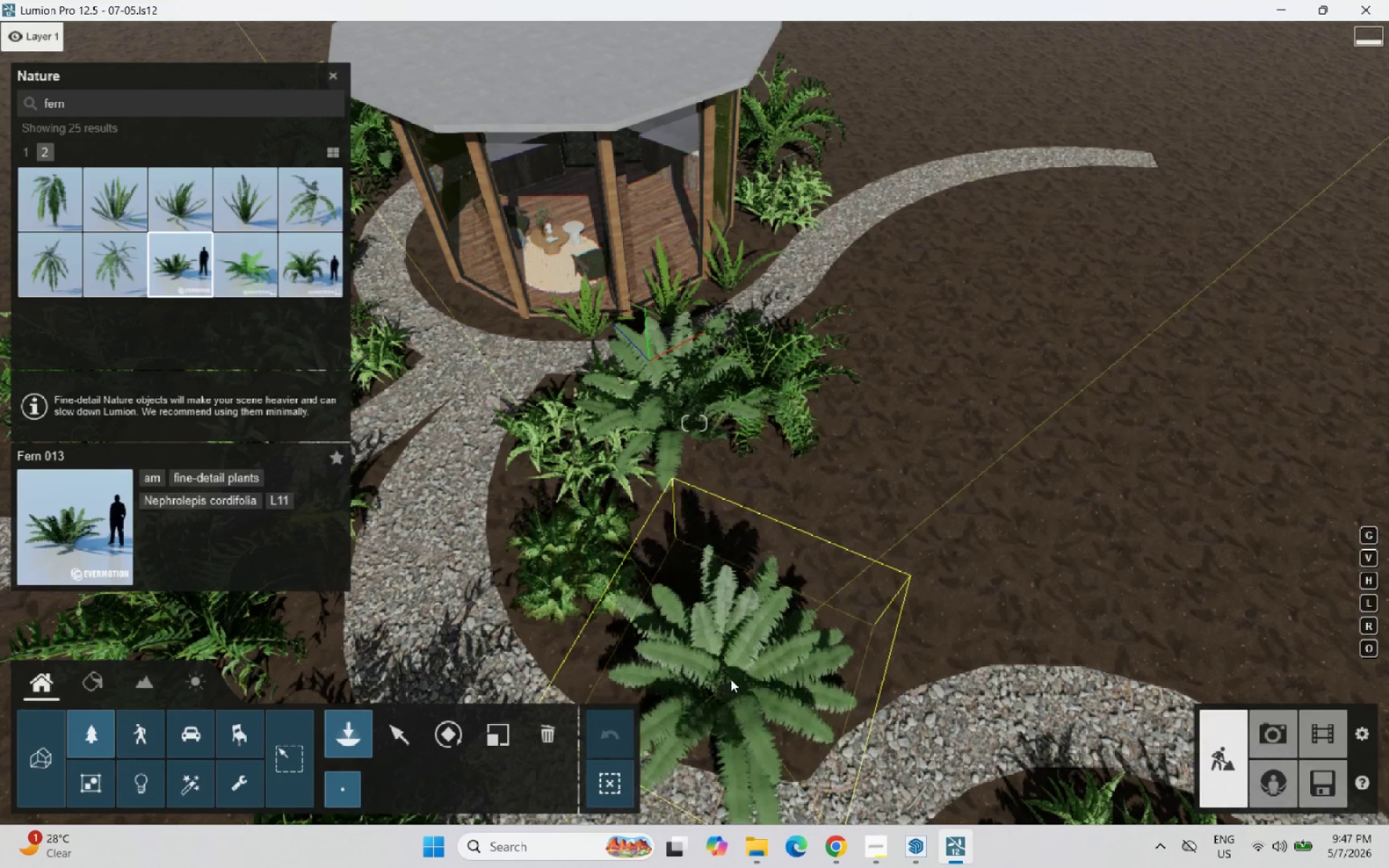 
left_click([730, 670])
 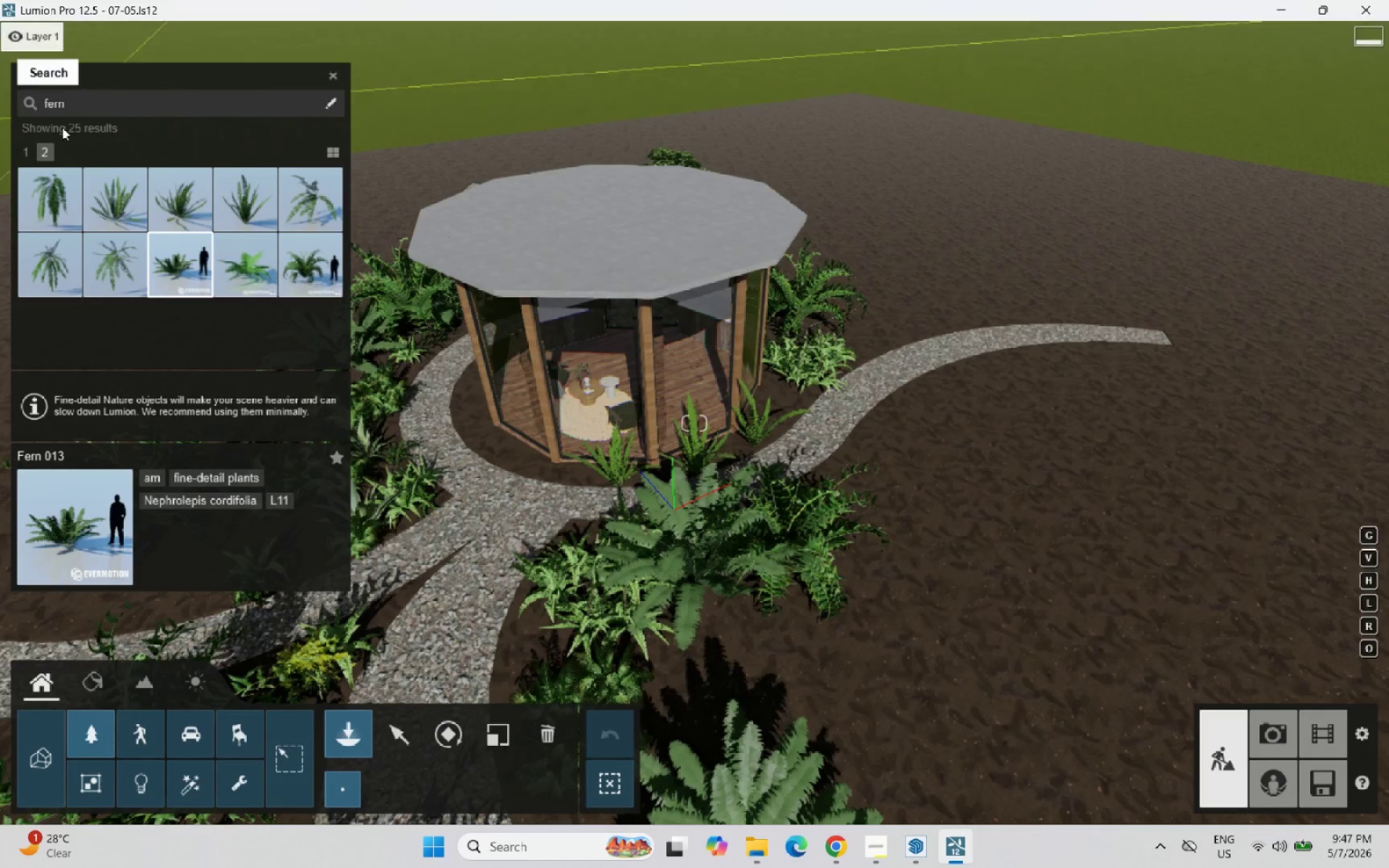 
left_click([30, 157])
 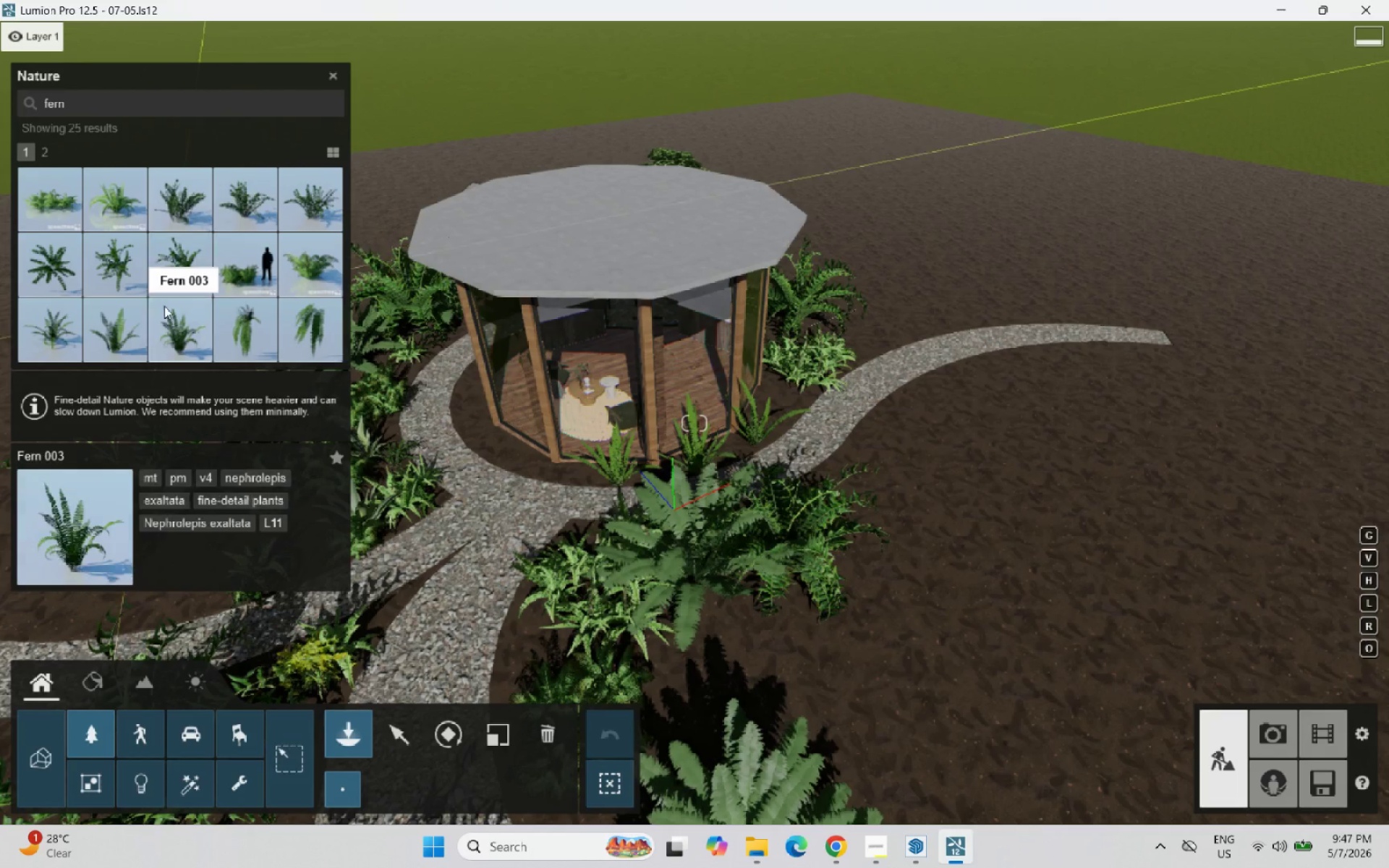 
wait(5.64)
 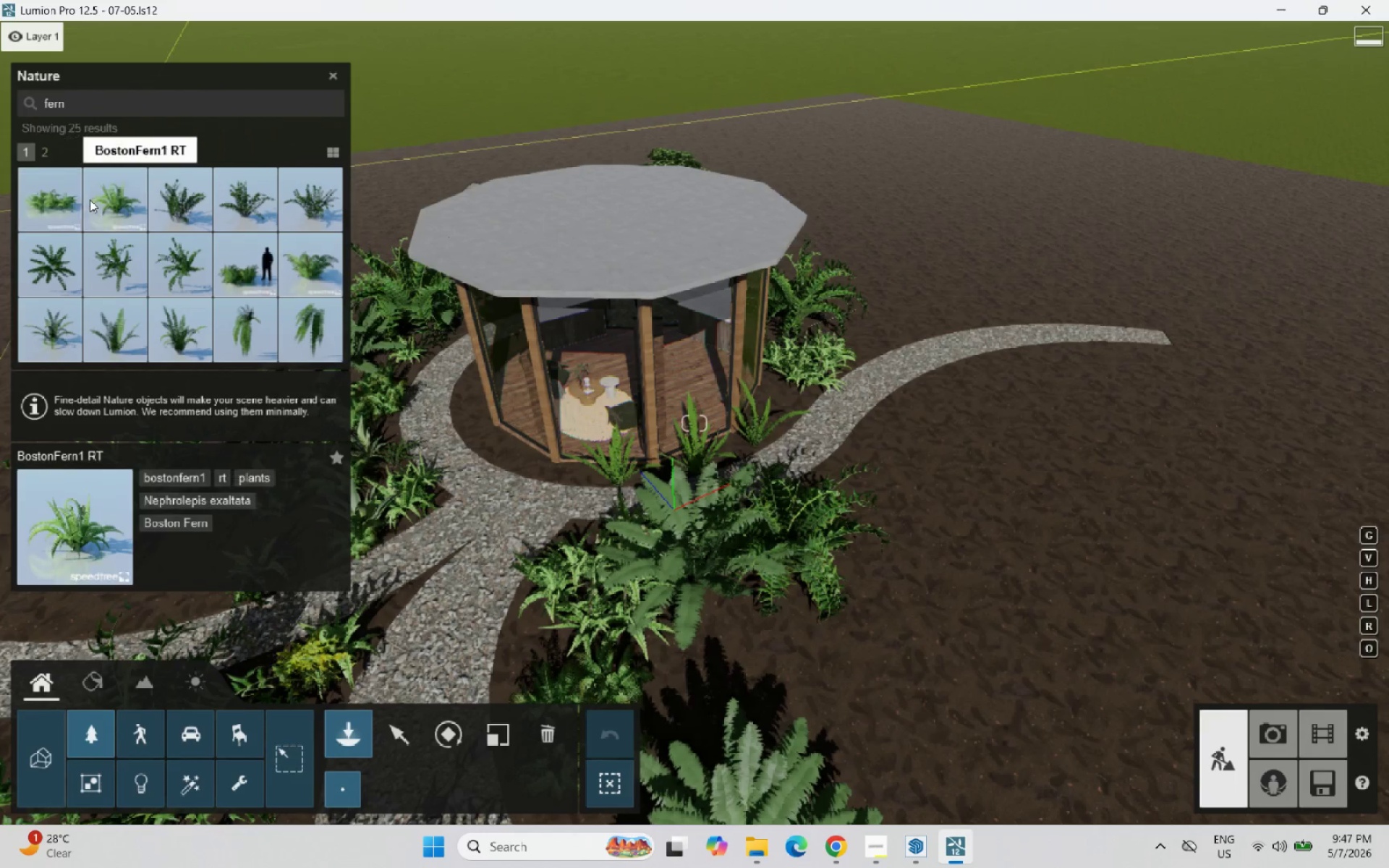 
left_click([679, 677])
 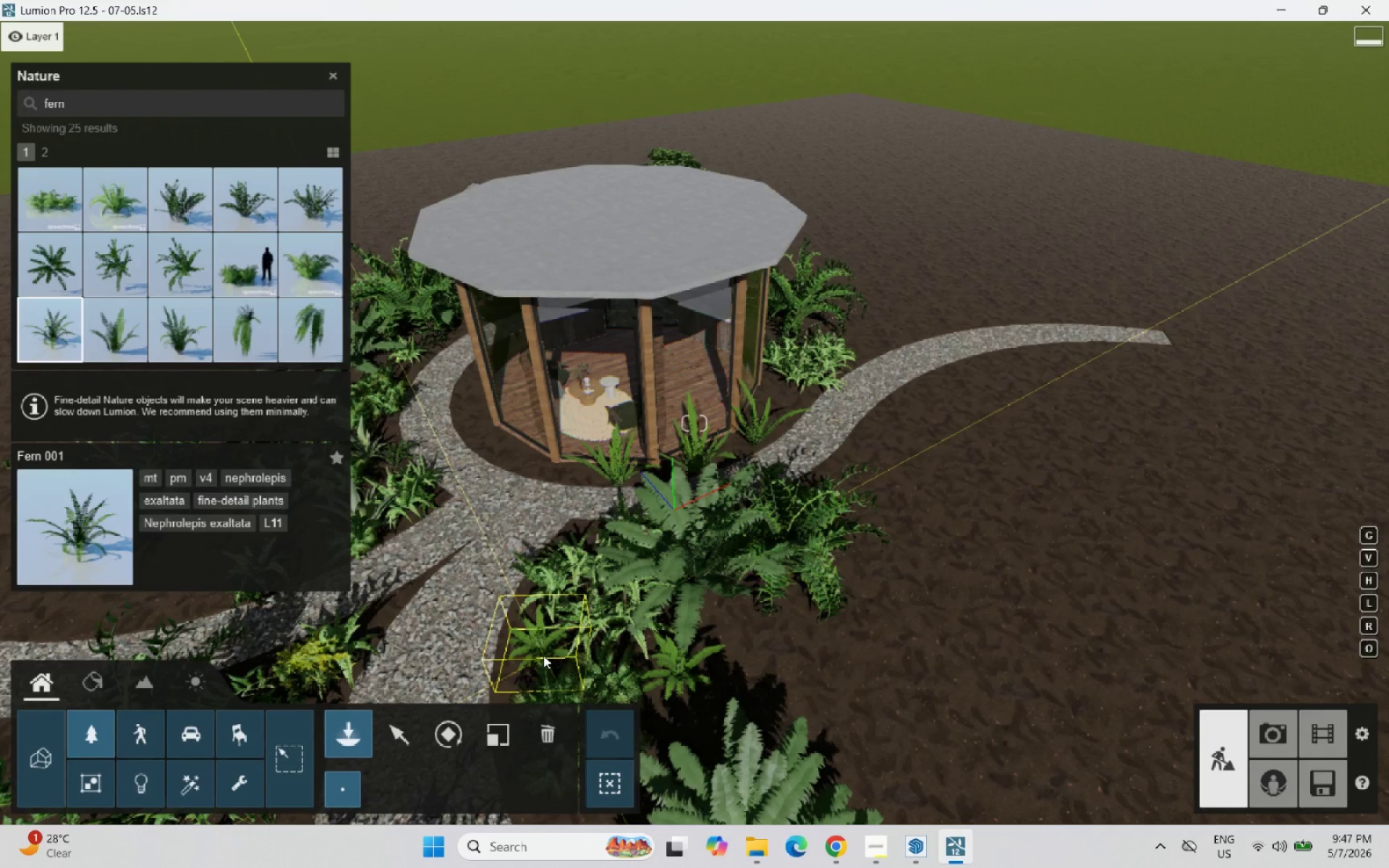 
right_click([470, 643])
 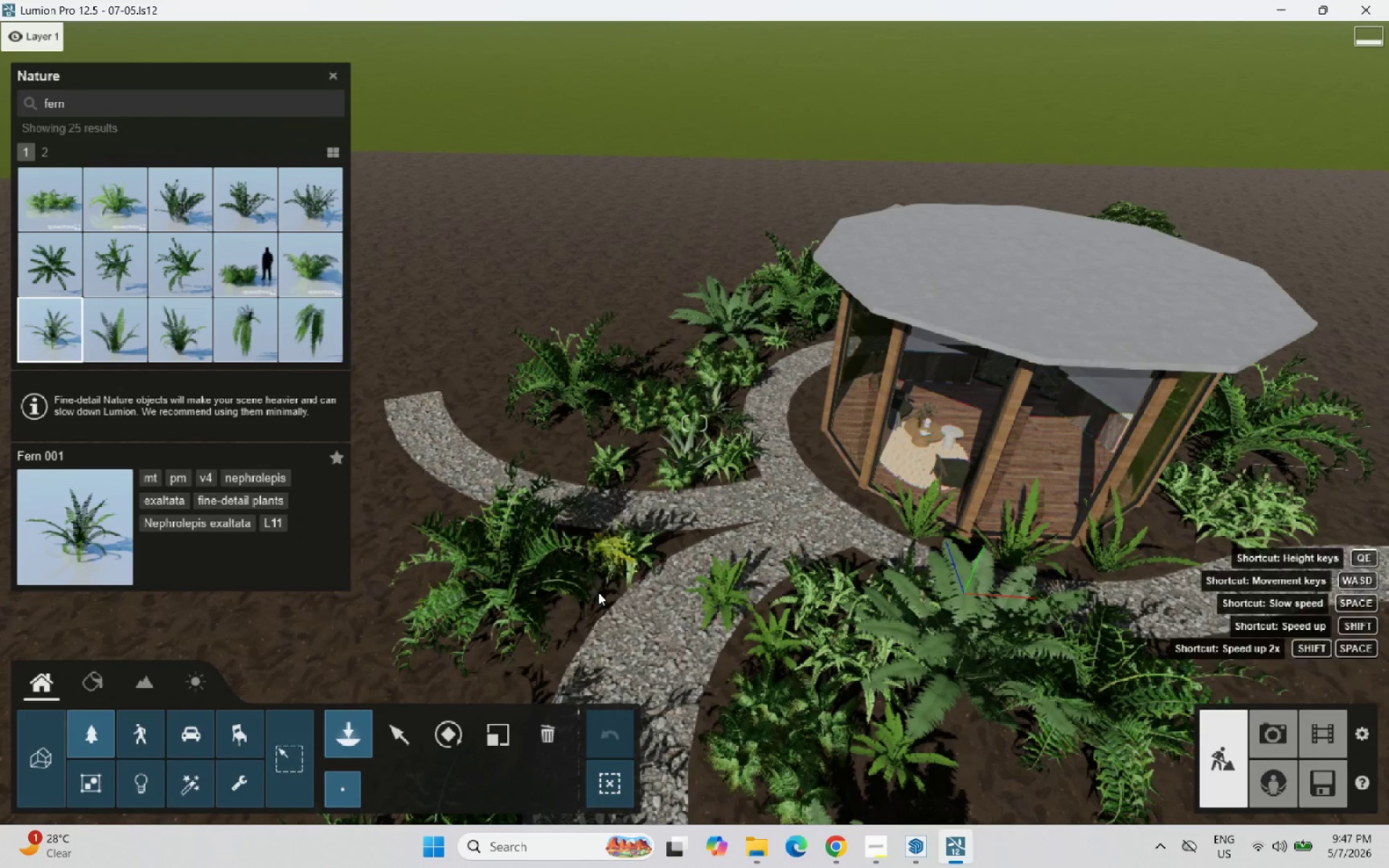 
left_click([587, 600])
 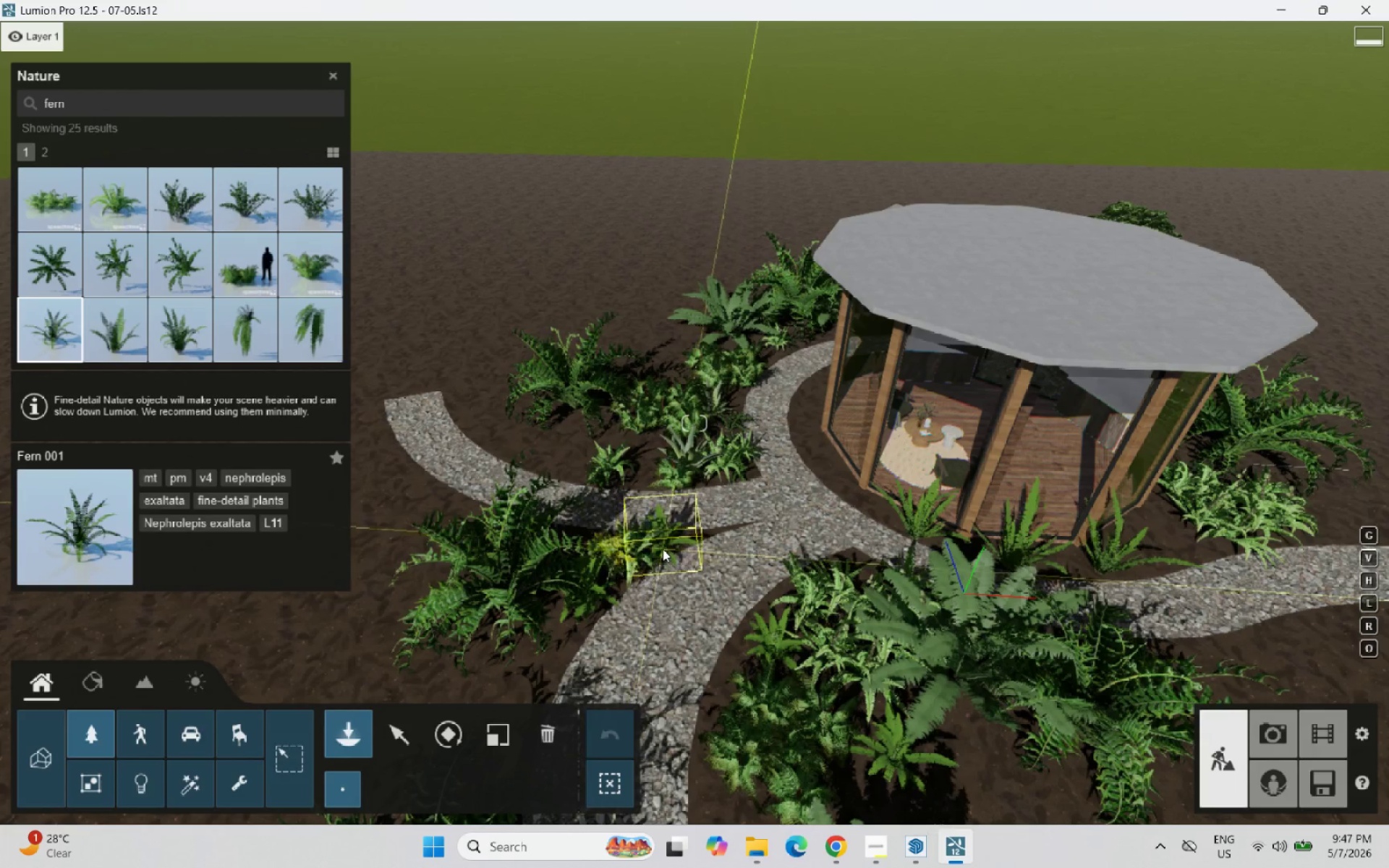 
left_click([667, 553])
 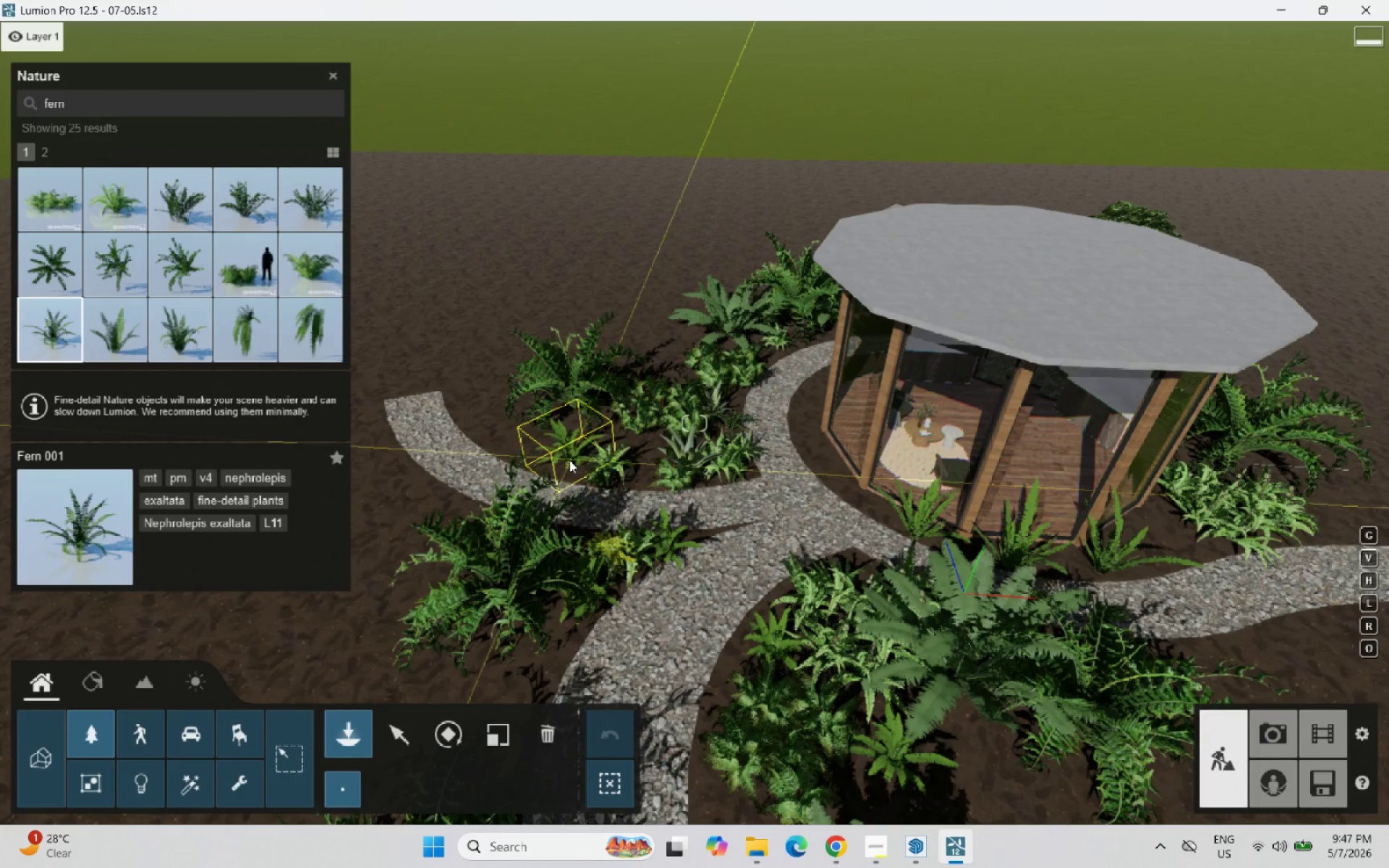 
double_click([637, 469])
 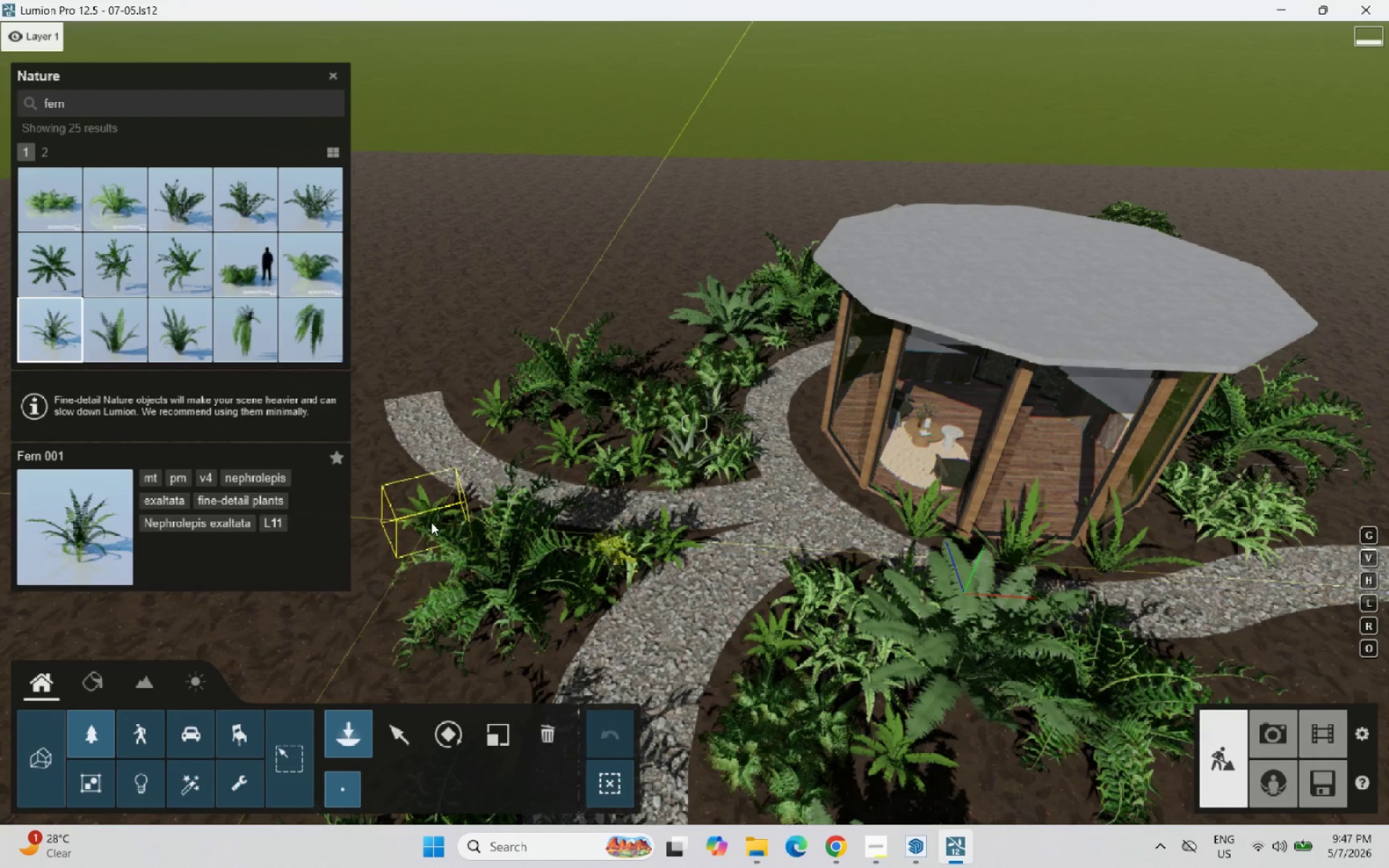 
left_click([394, 469])
 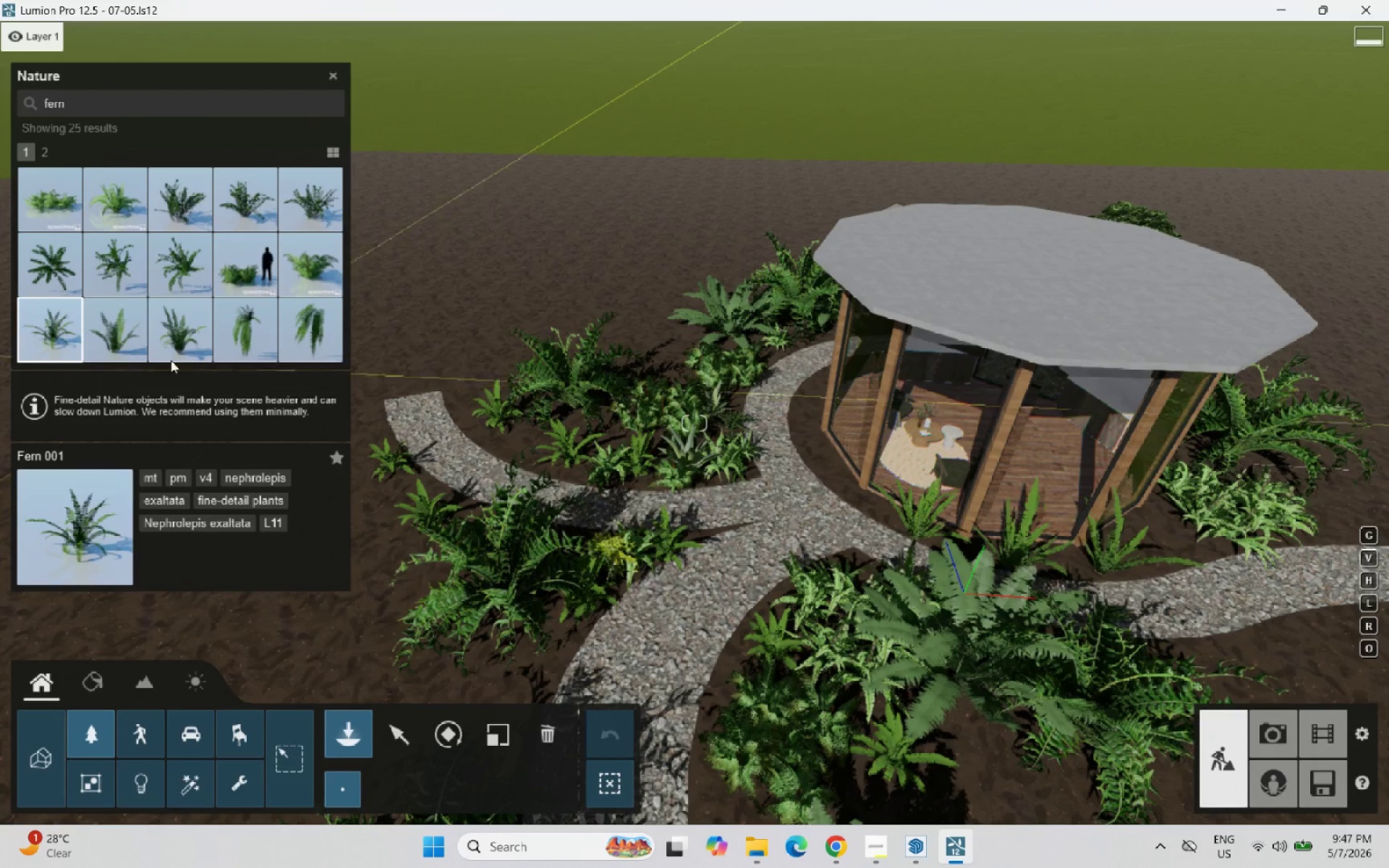 
left_click_drag(start_coordinate=[121, 337], to_coordinate=[122, 341])
 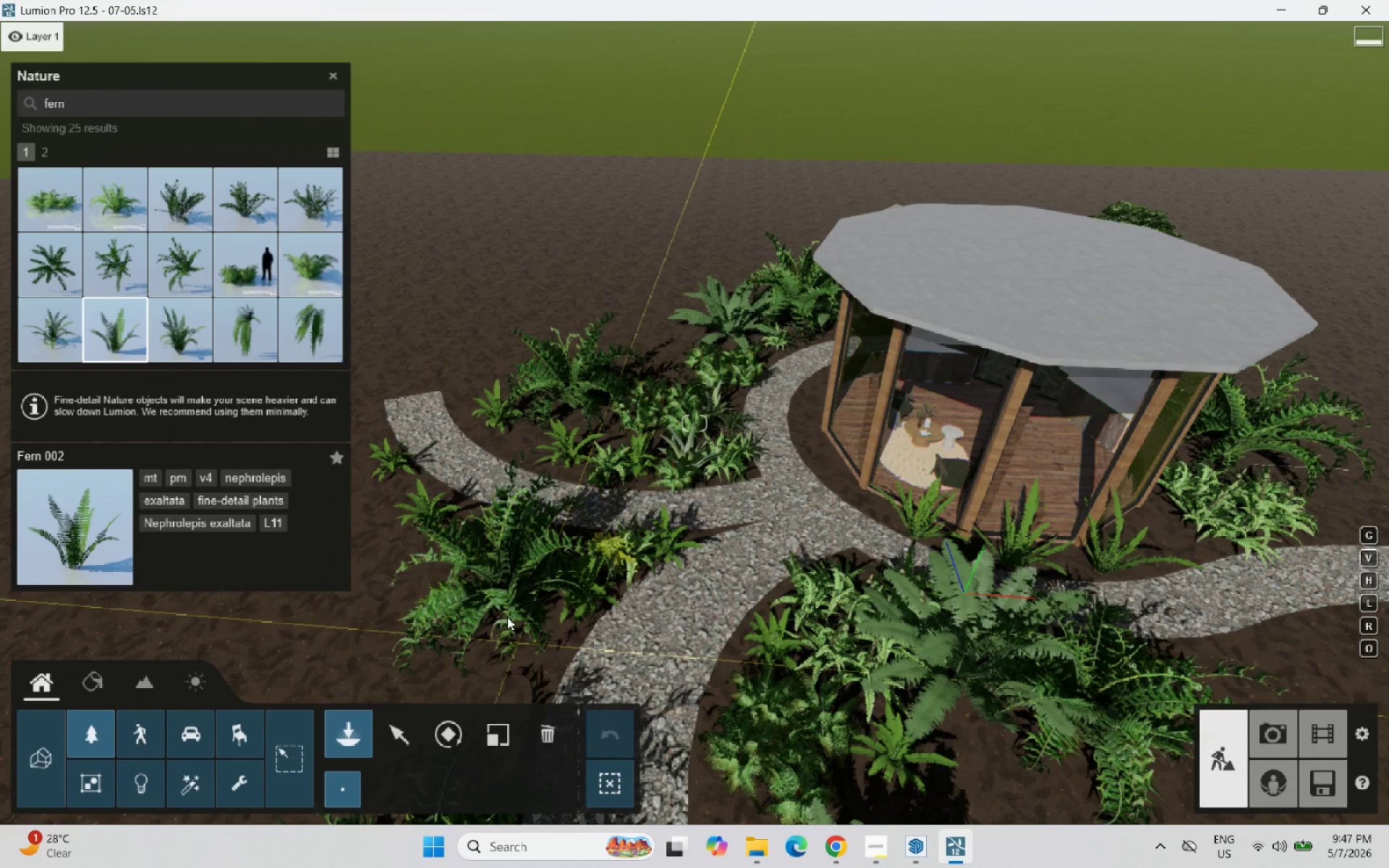 
scroll: coordinate [498, 446], scroll_direction: down, amount: 4.0
 